 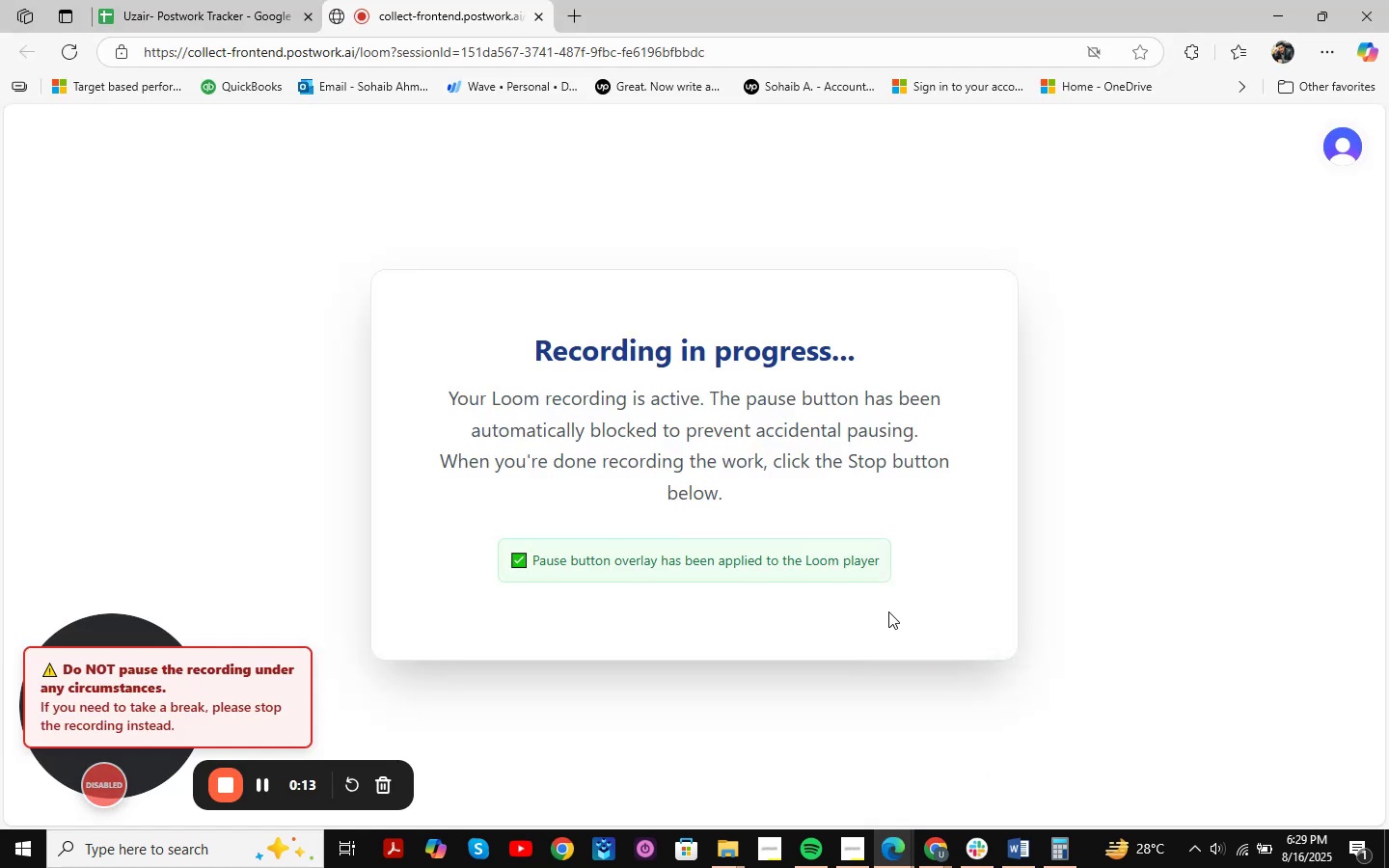 
left_click([930, 867])
 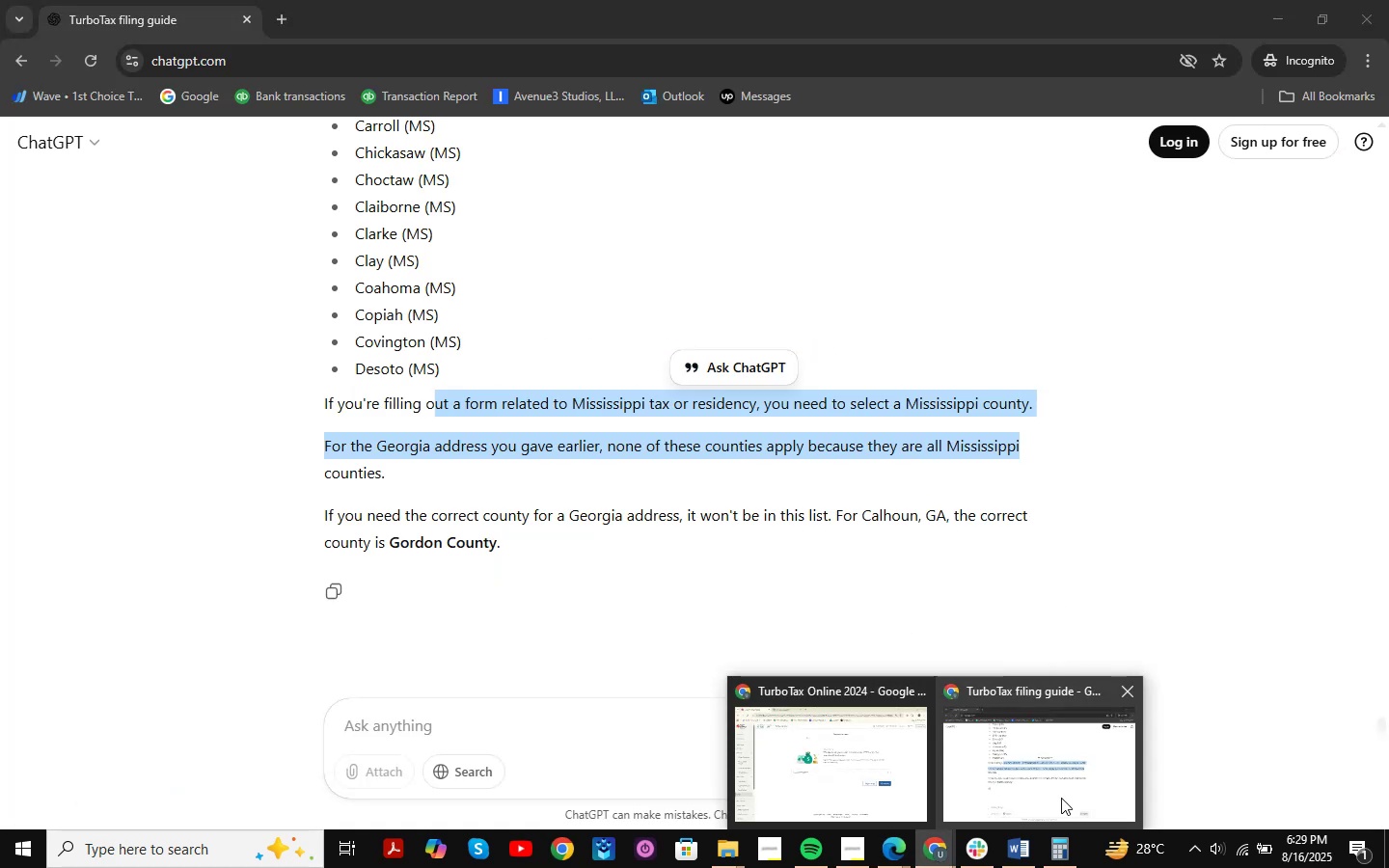 
mouse_move([853, 770])
 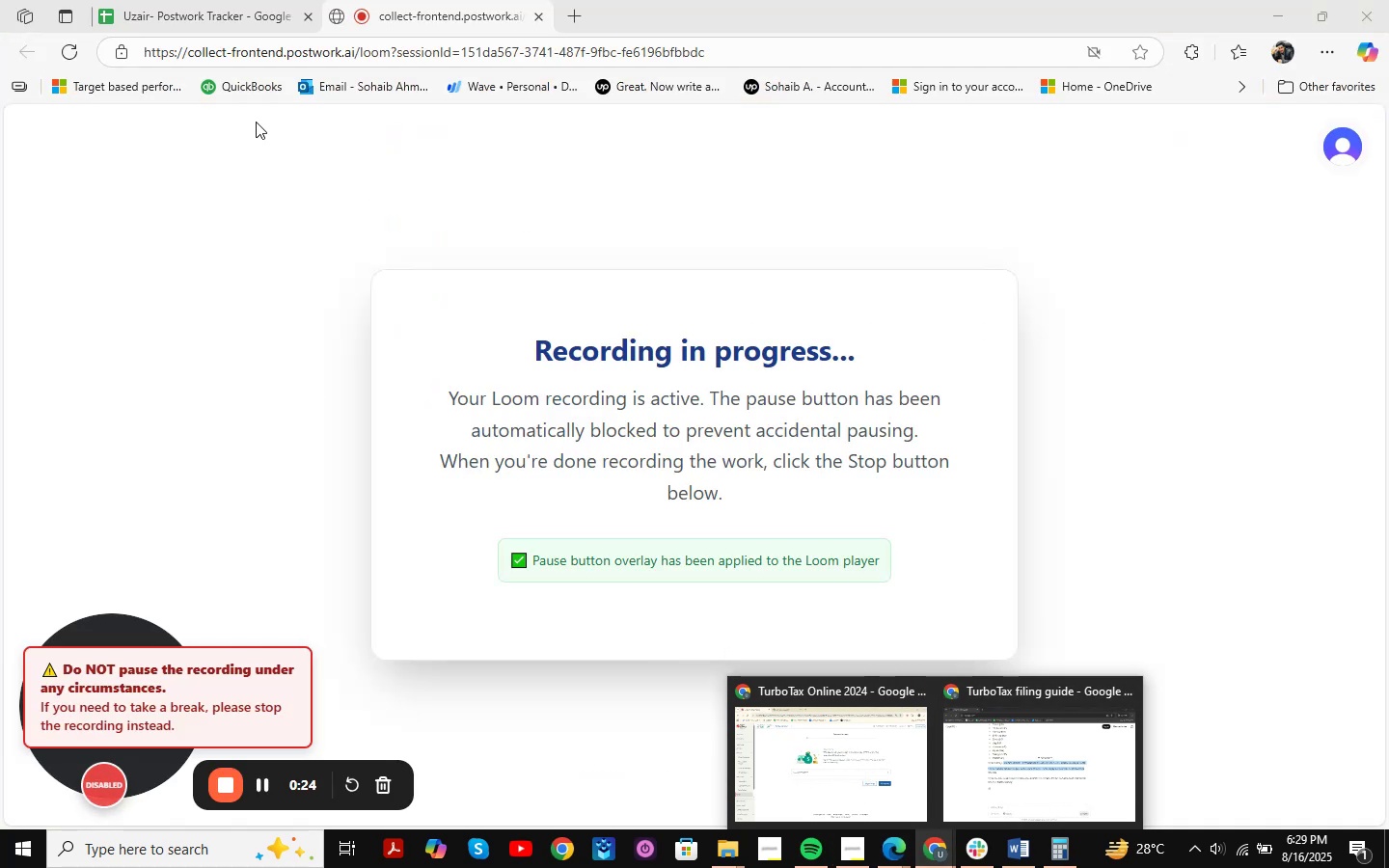 
left_click([195, 0])
 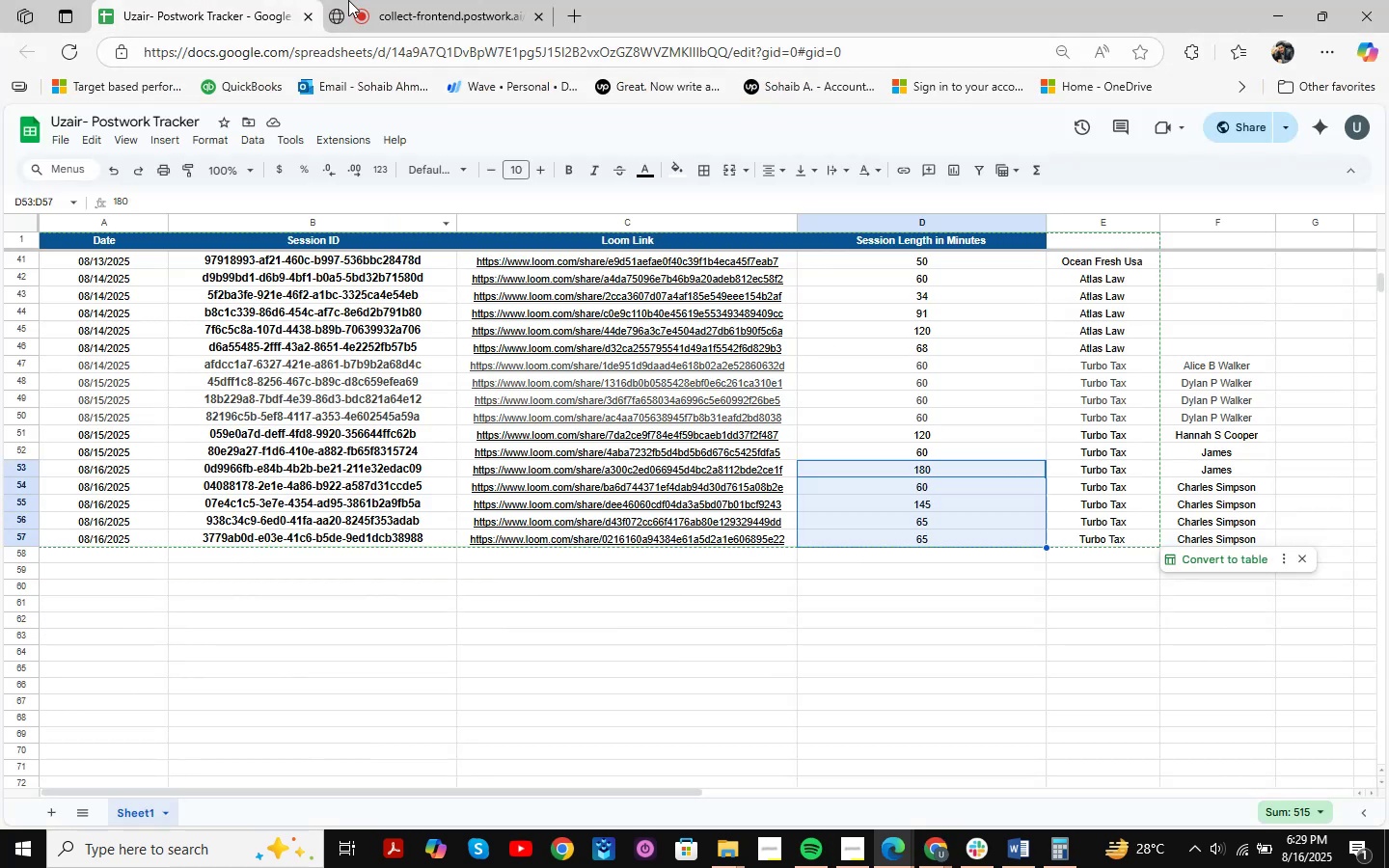 
left_click([453, 0])
 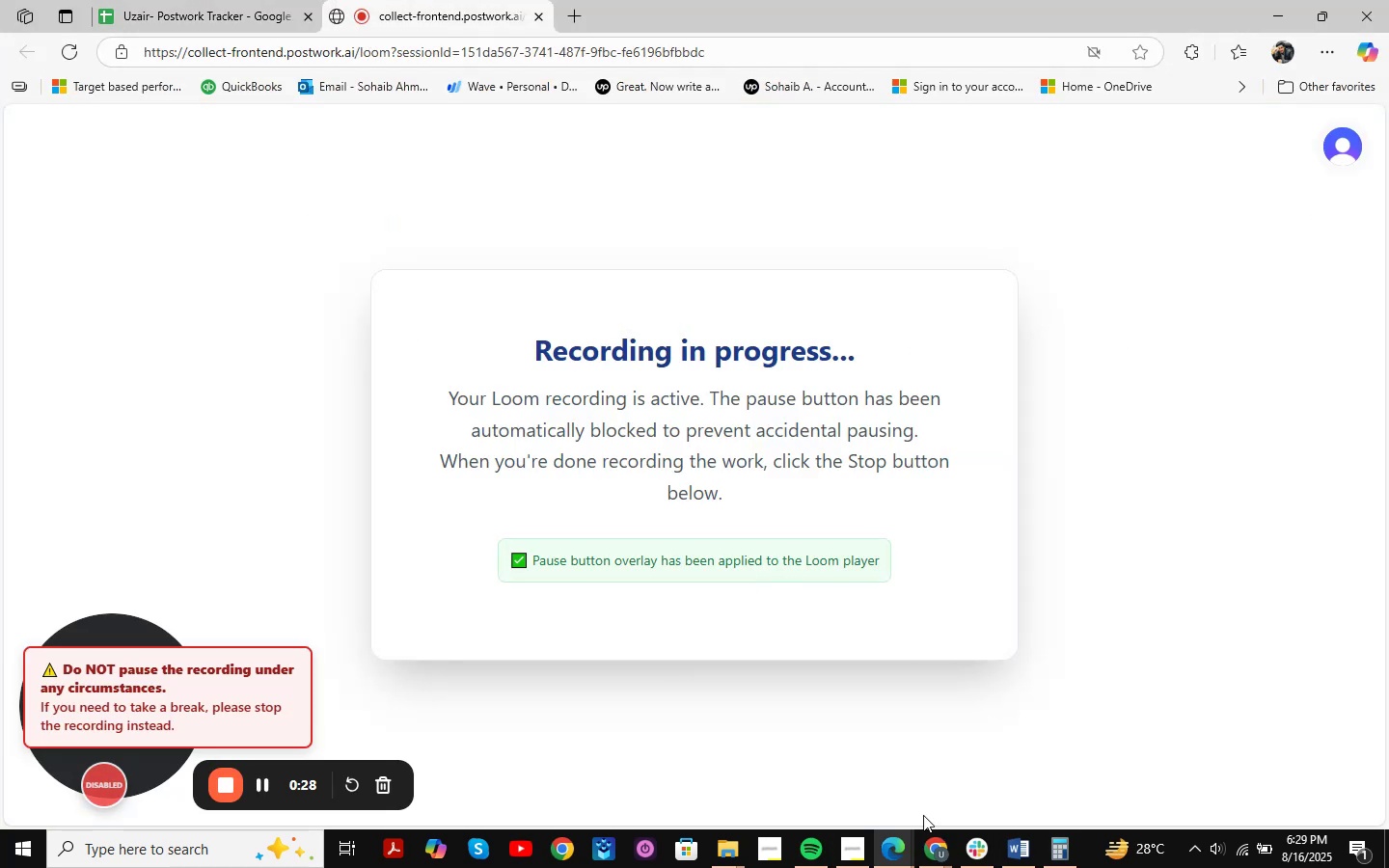 
left_click([867, 845])
 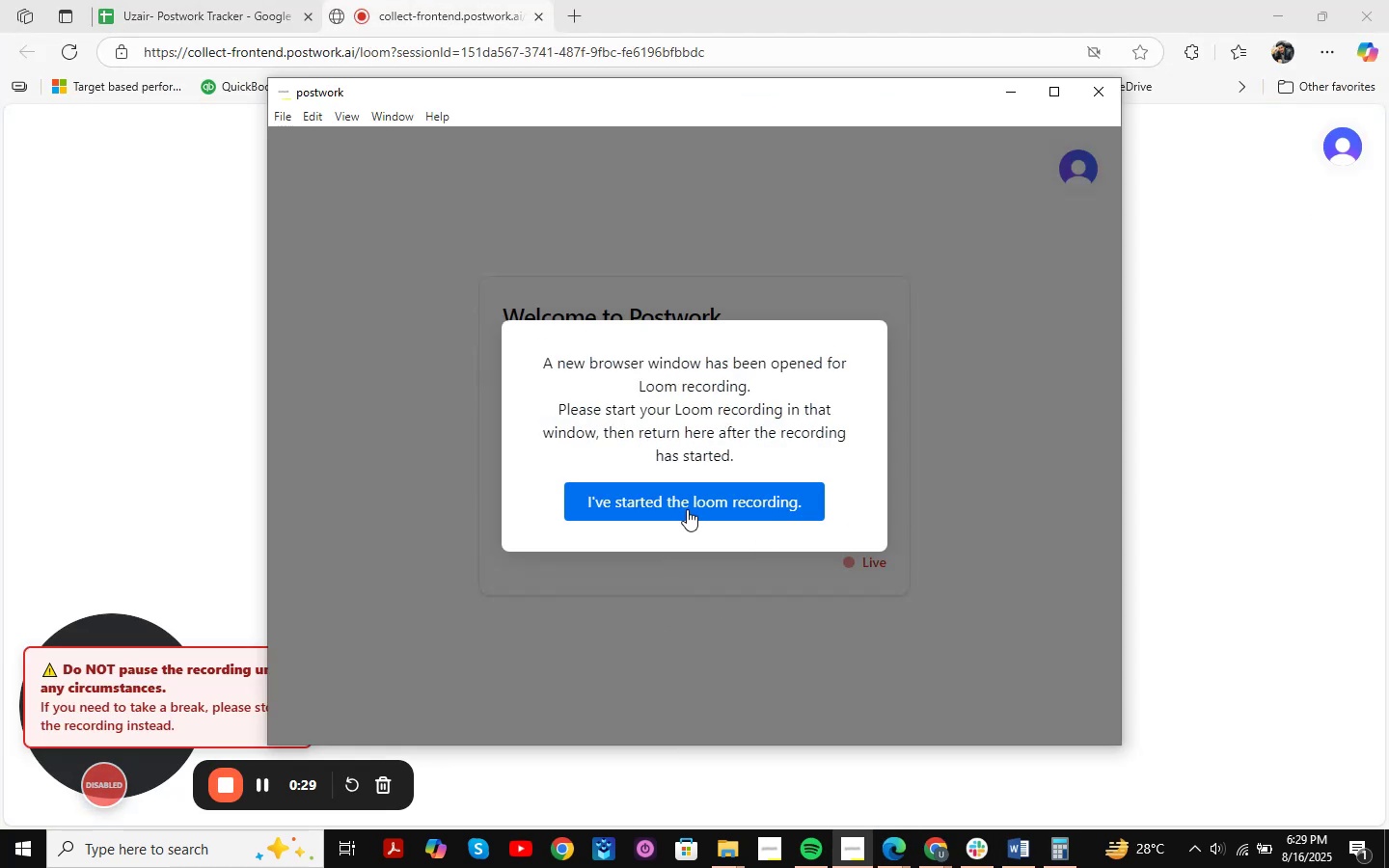 
left_click([690, 504])
 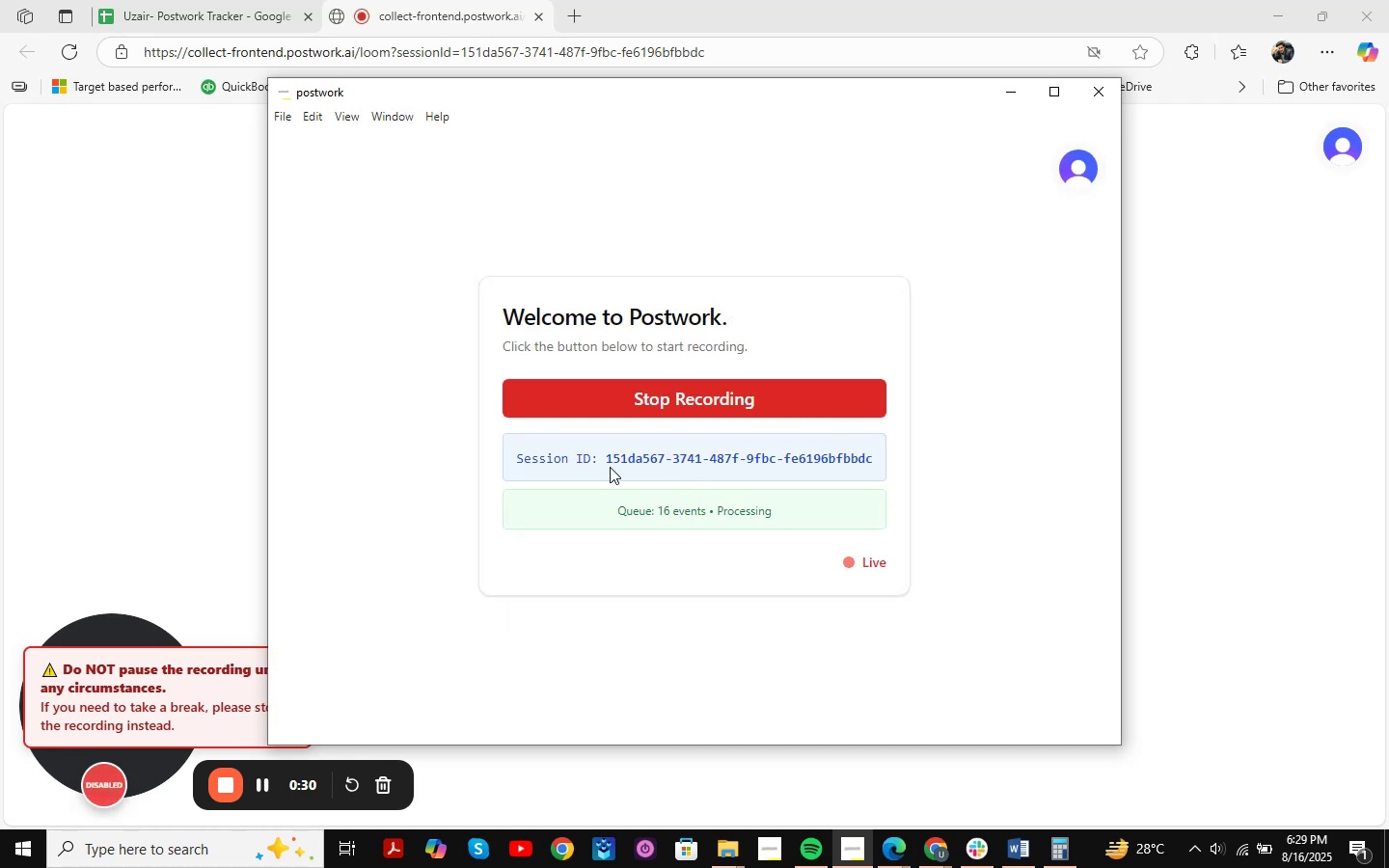 
left_click_drag(start_coordinate=[603, 461], to_coordinate=[1065, 497])
 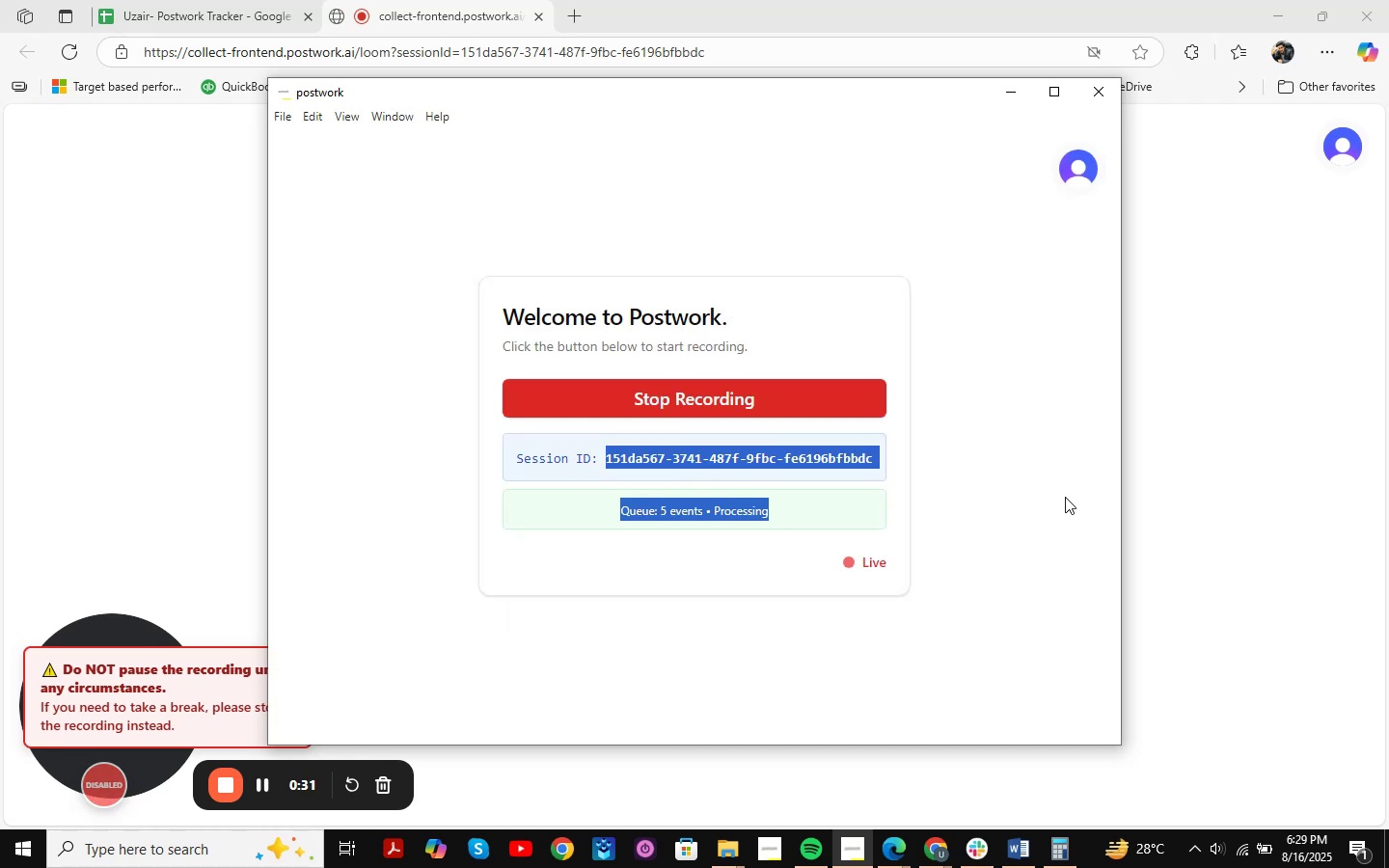 
key(Control+ControlLeft)
 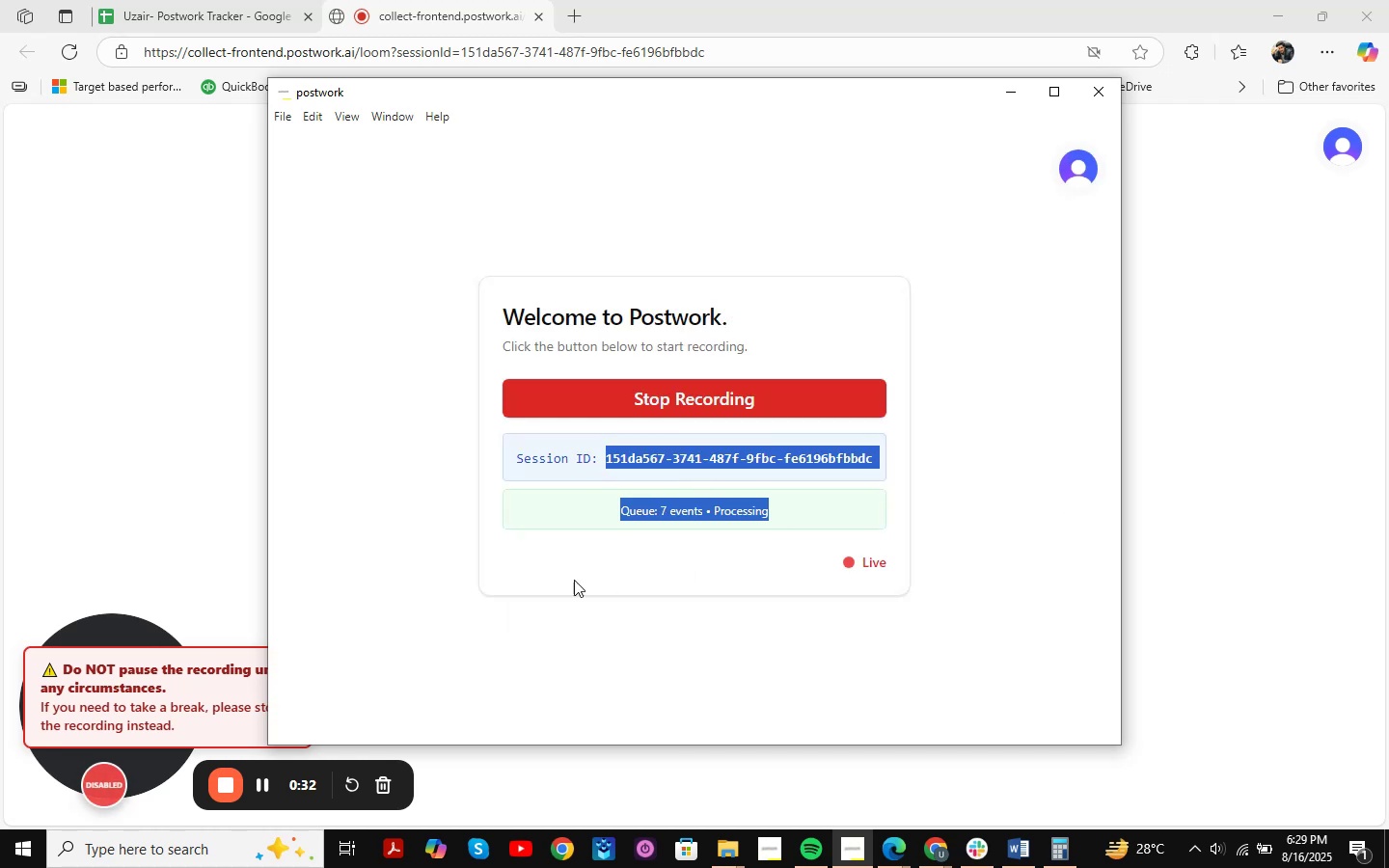 
left_click_drag(start_coordinate=[590, 623], to_coordinate=[591, 616])
 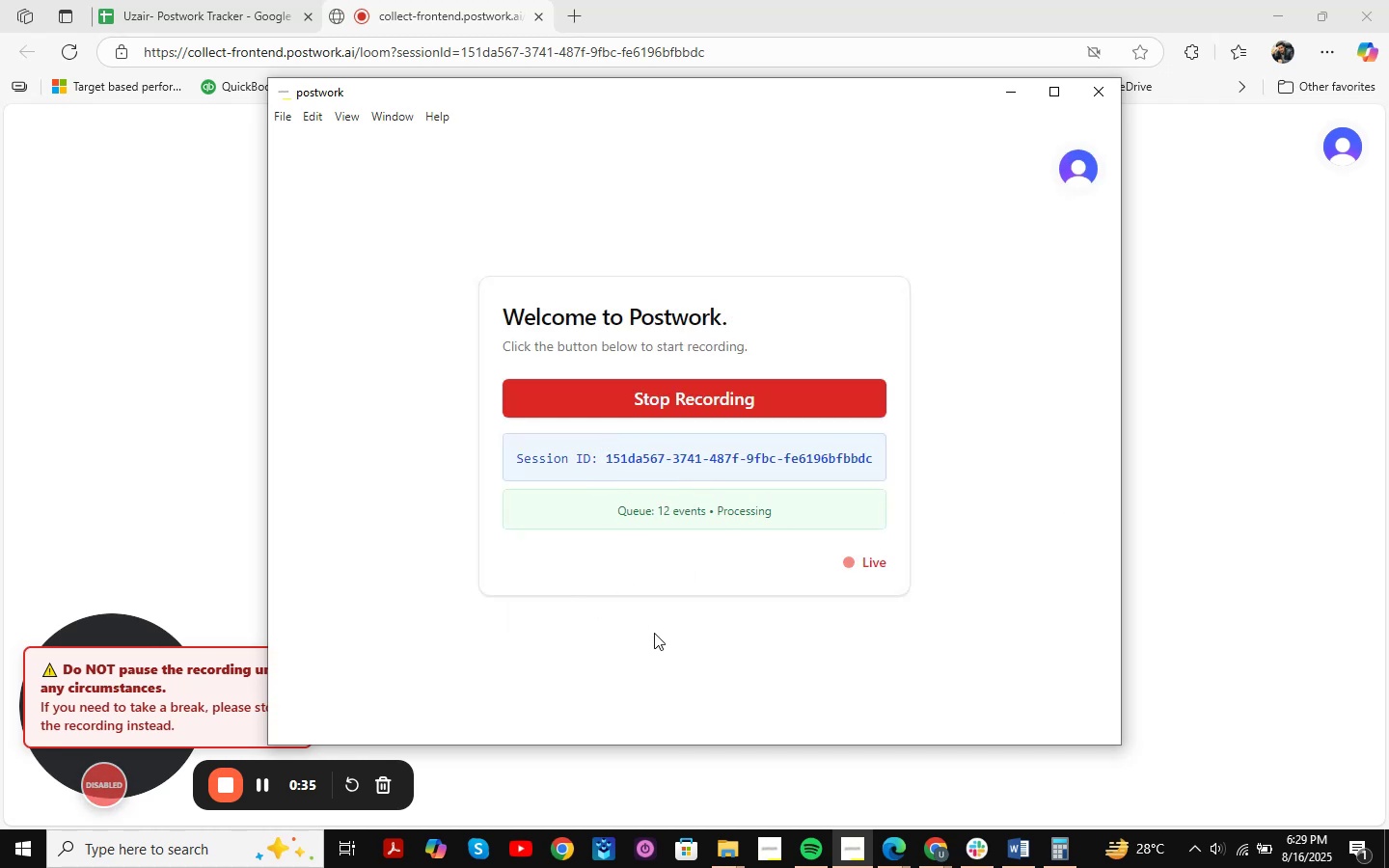 
left_click_drag(start_coordinate=[608, 457], to_coordinate=[892, 457])
 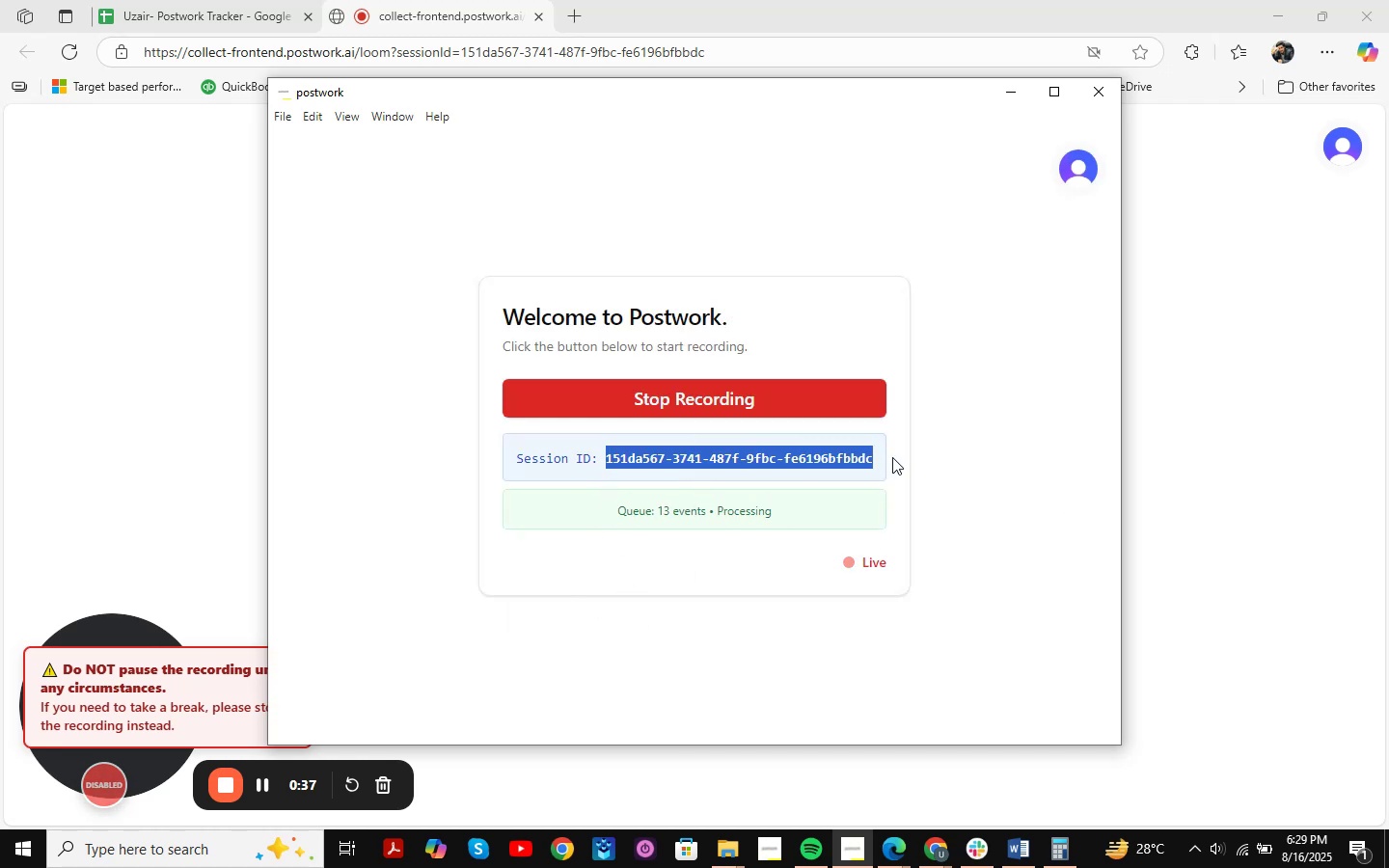 
key(Control+C)
 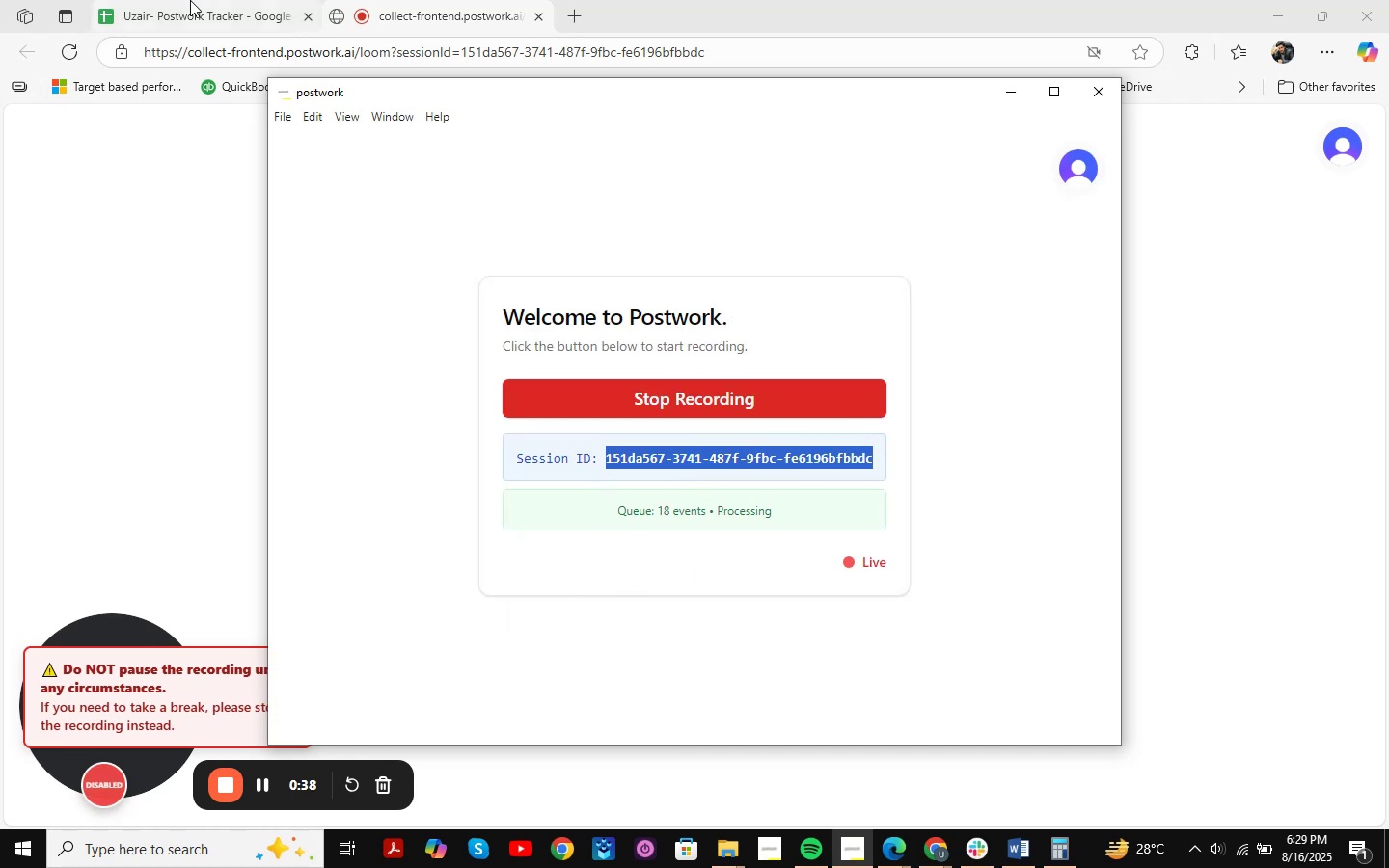 
left_click([188, 0])
 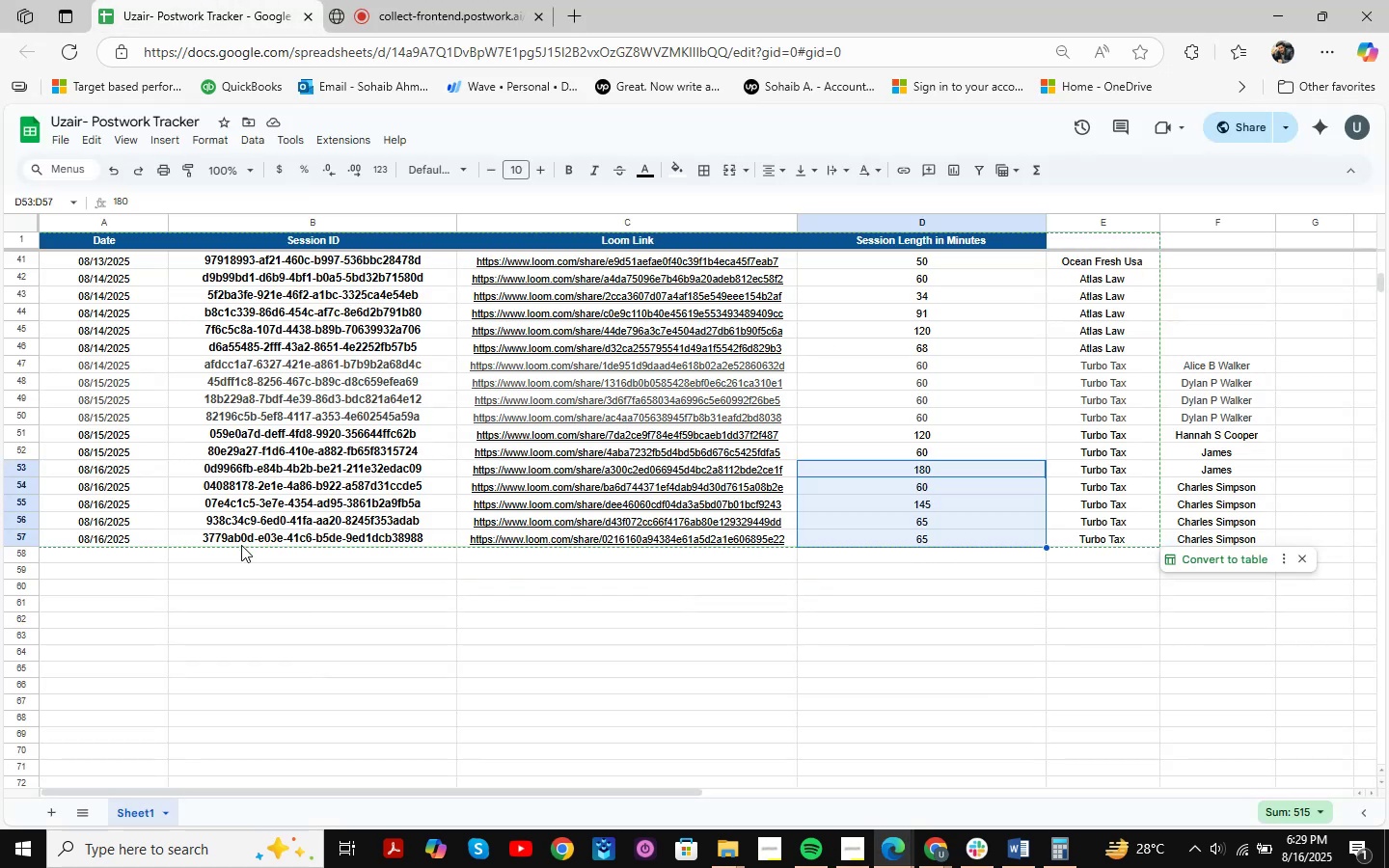 
left_click([245, 557])
 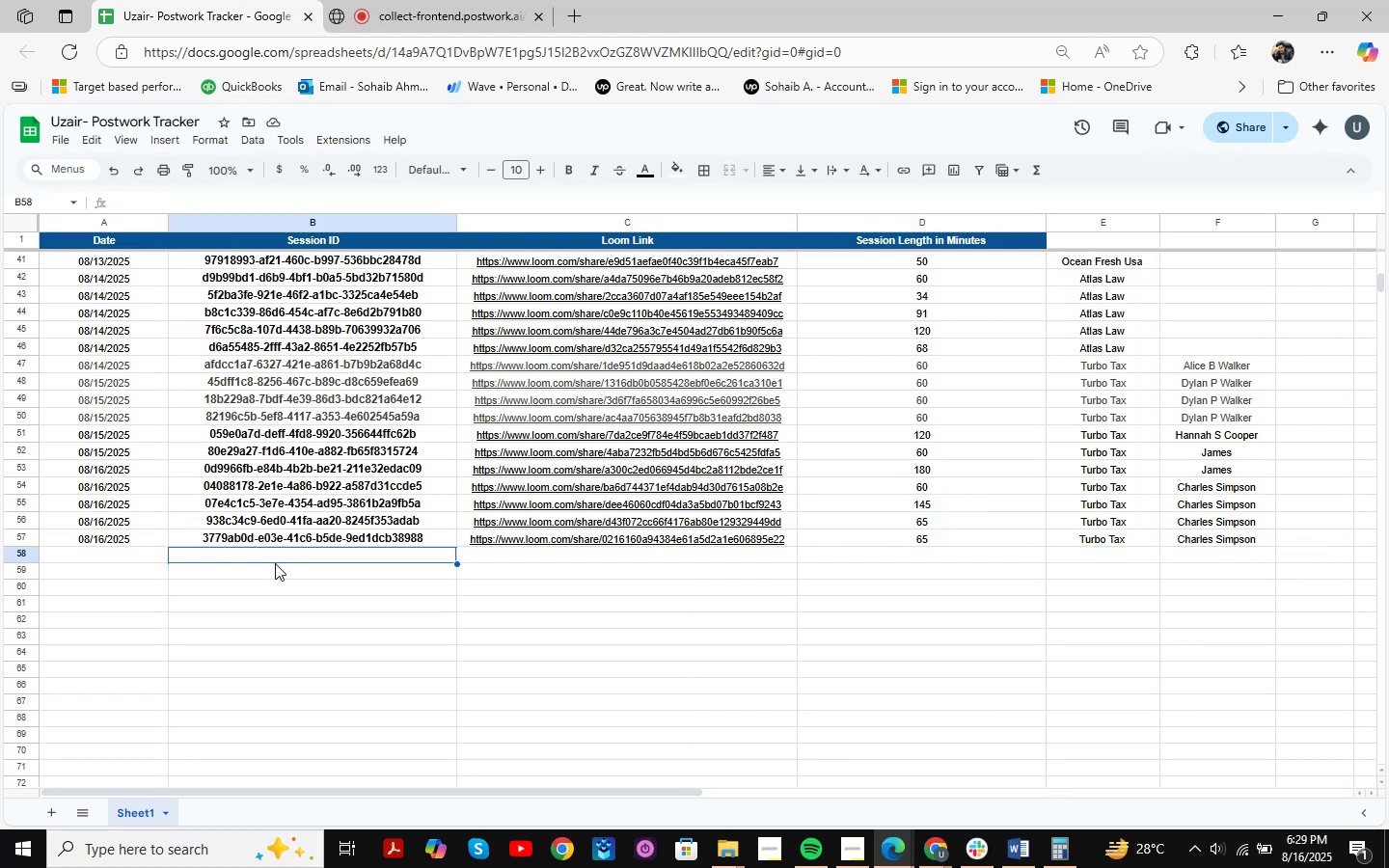 
key(Control+ControlLeft)
 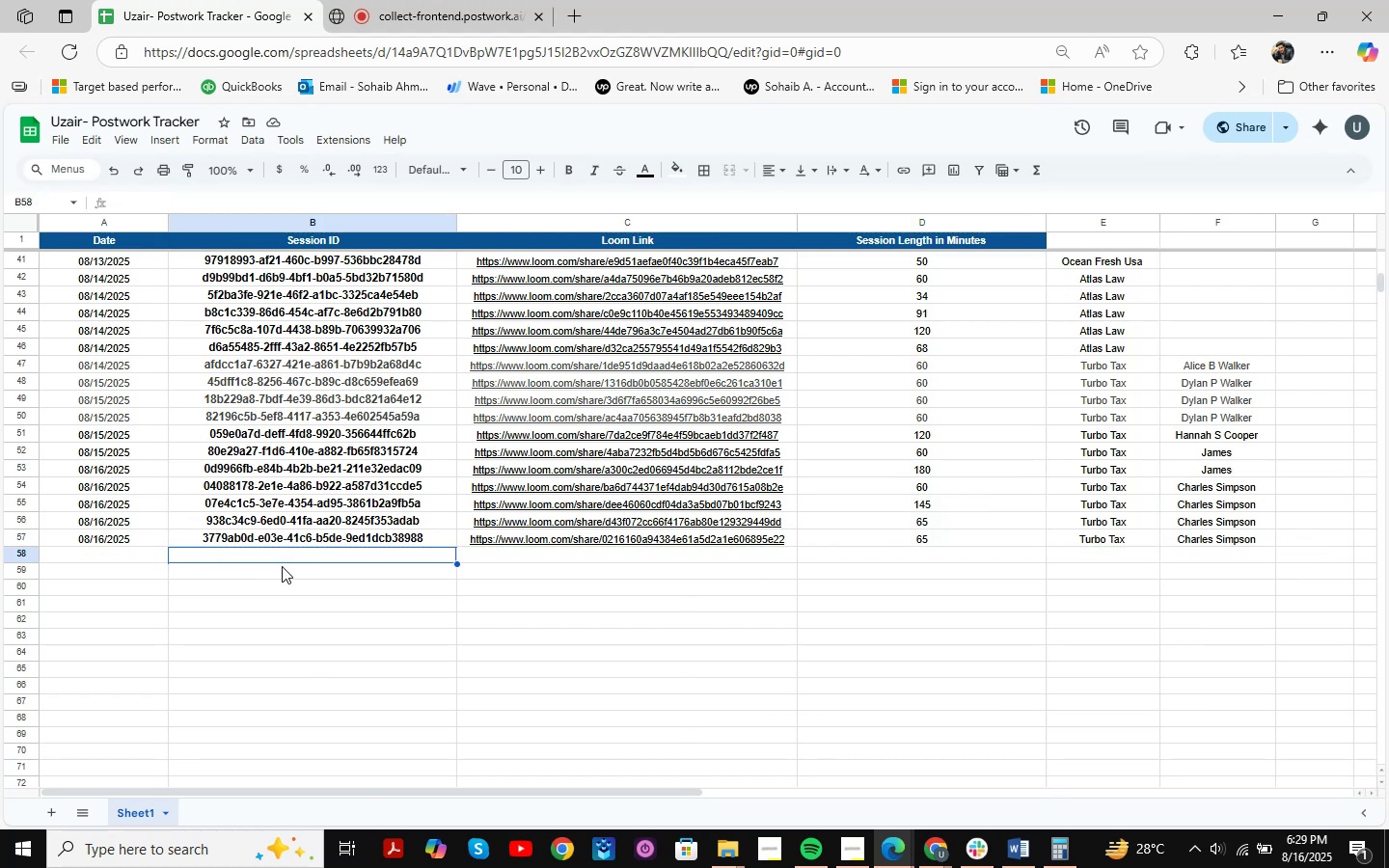 
key(Control+V)
 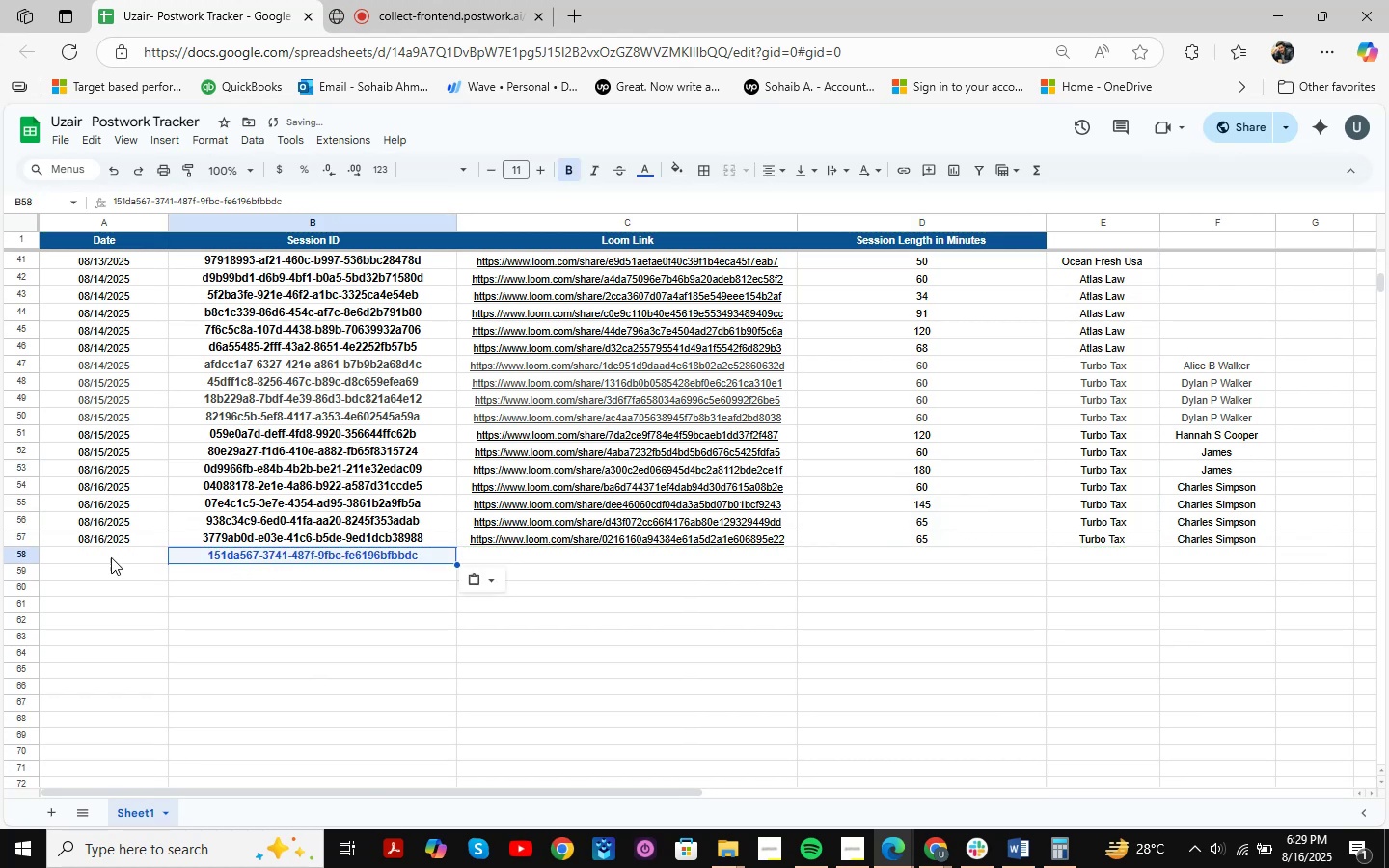 
left_click([75, 553])
 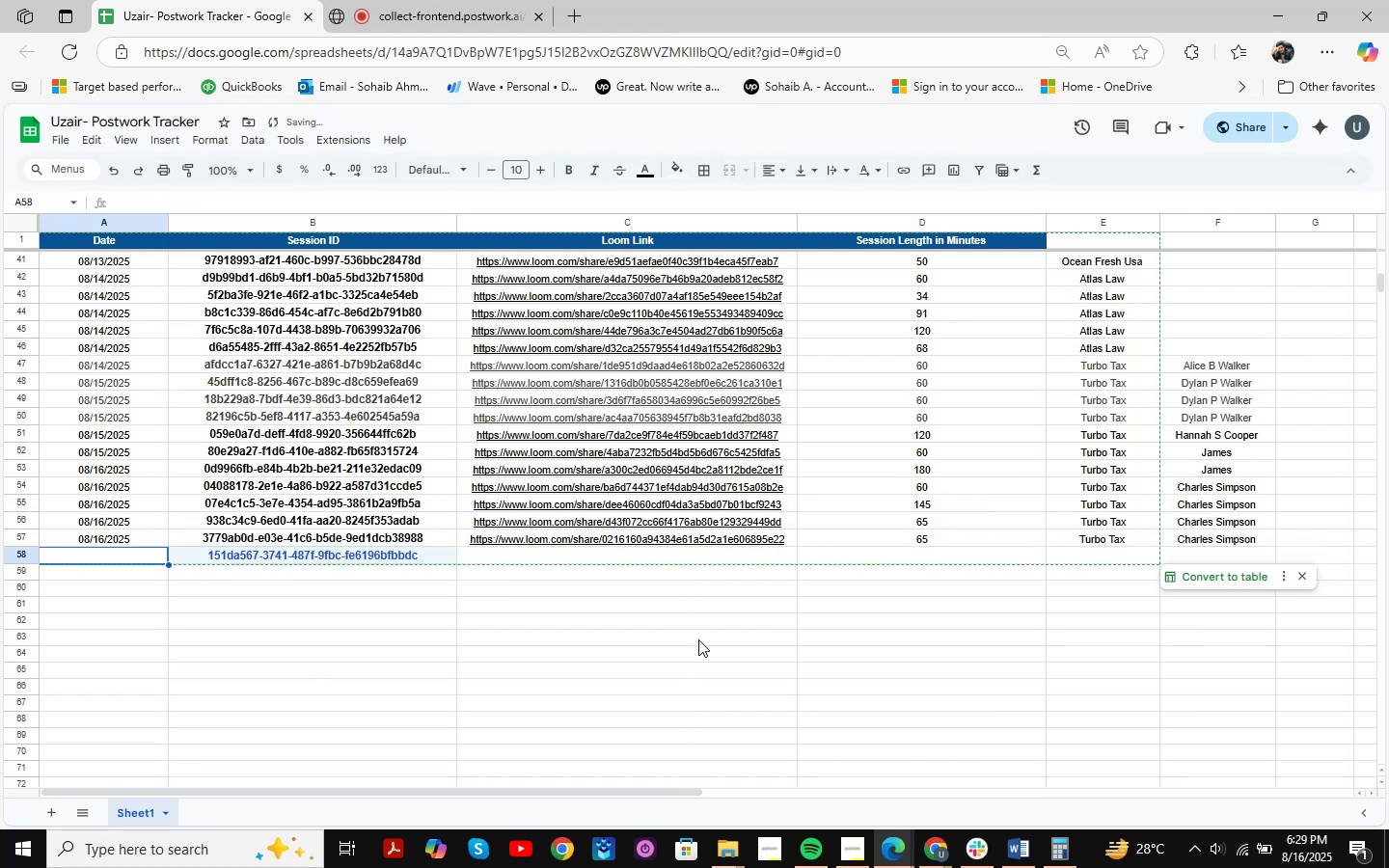 
key(Numpad0)
 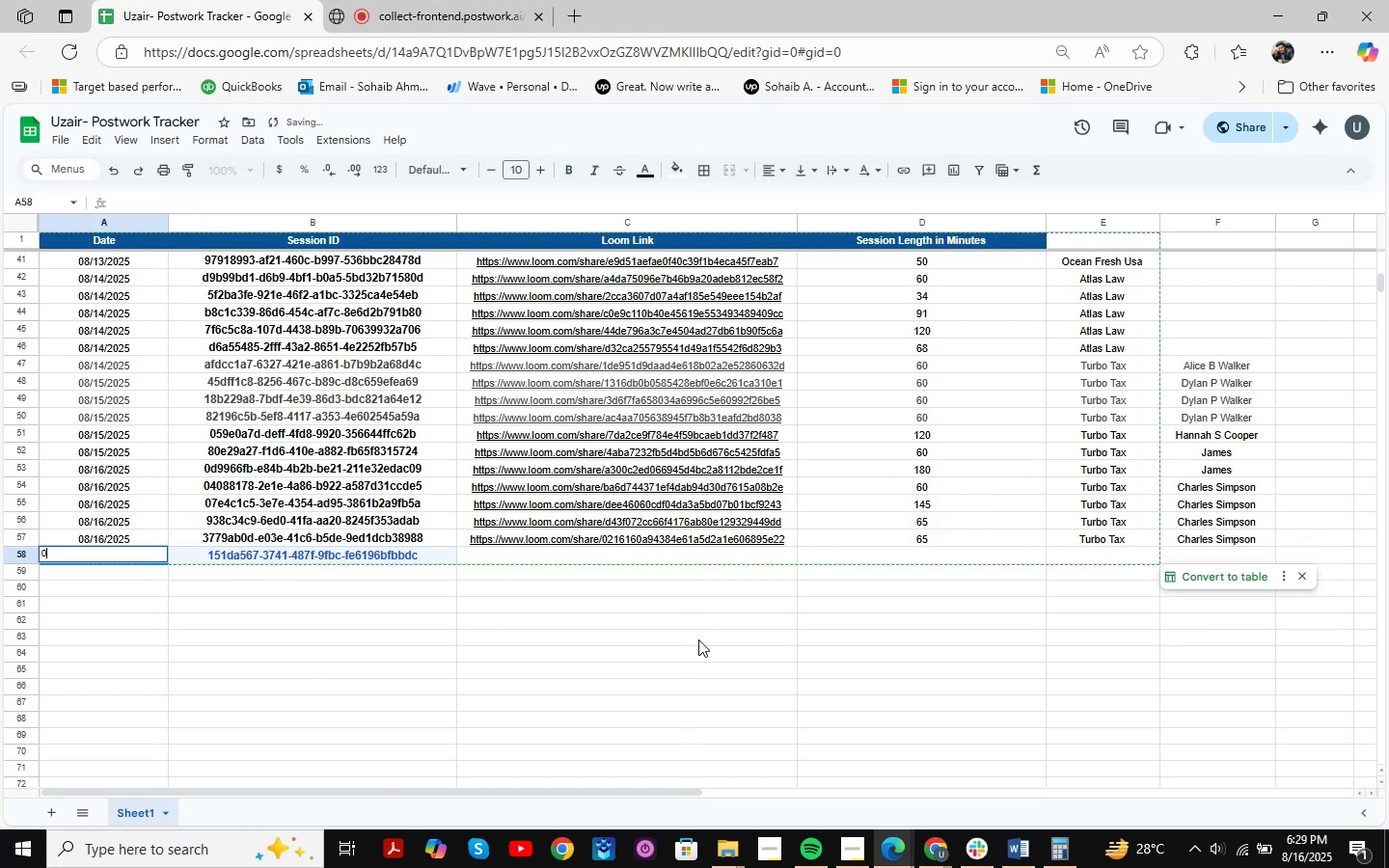 
key(Numpad8)
 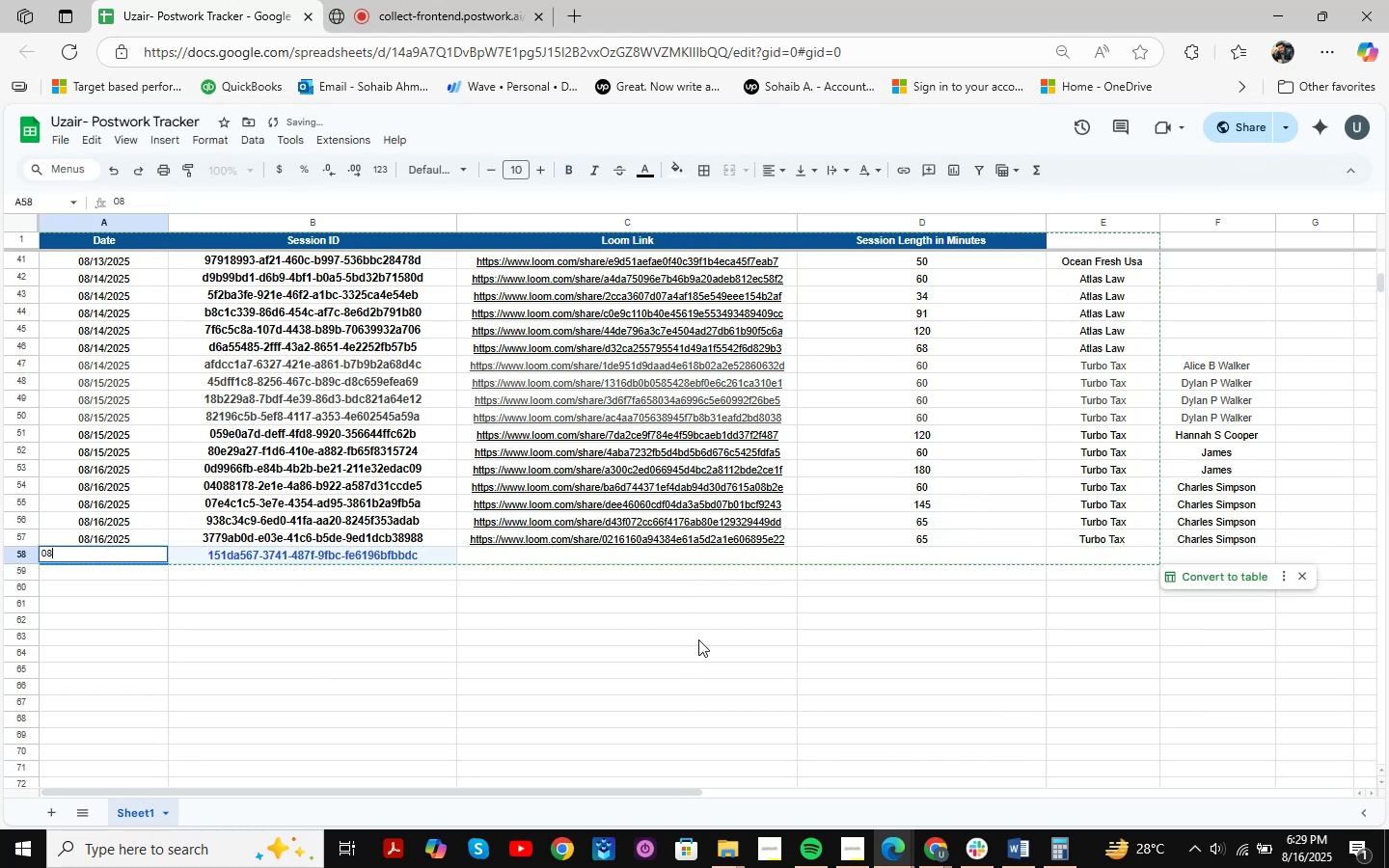 
key(NumpadDivide)
 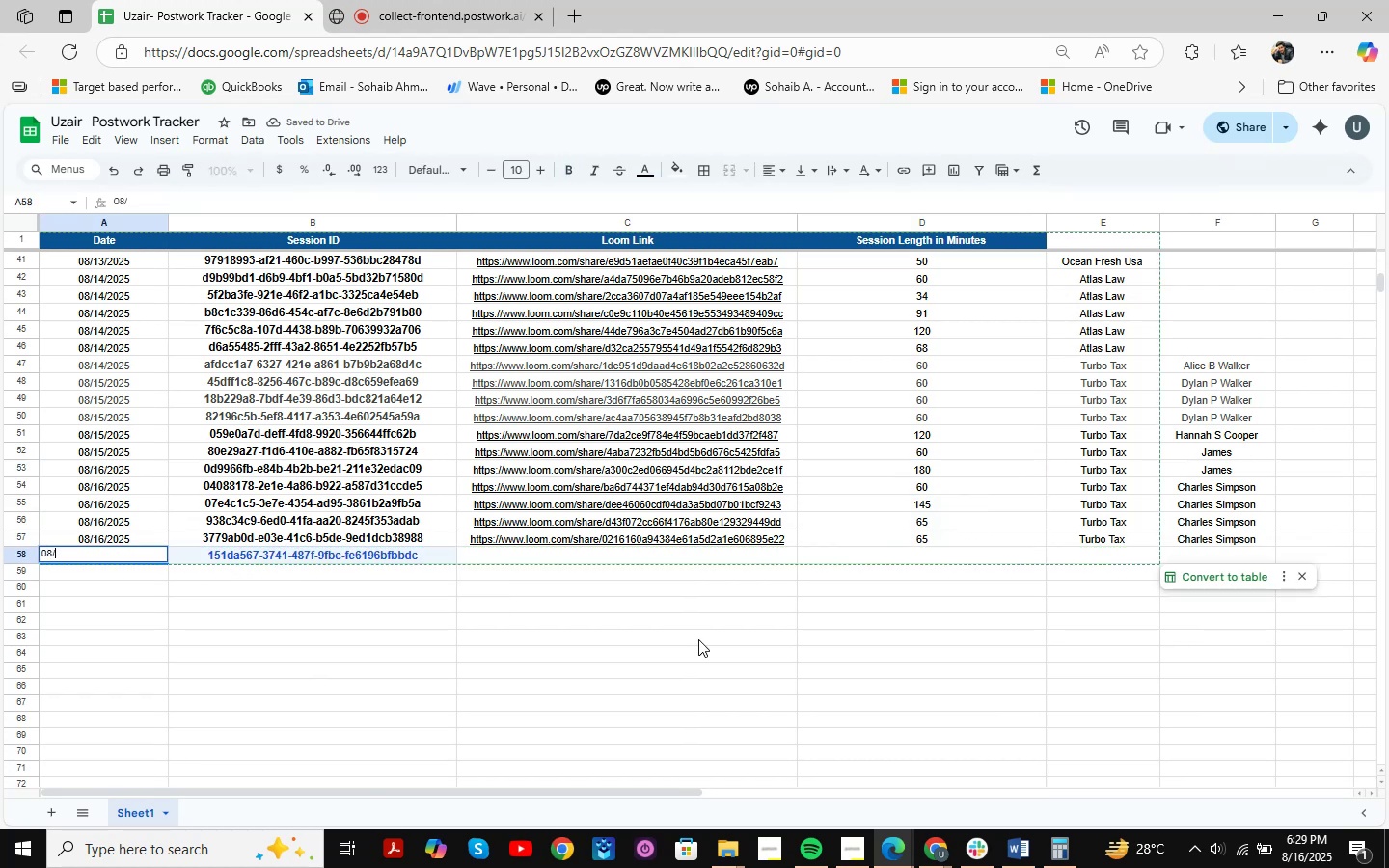 
key(Numpad1)
 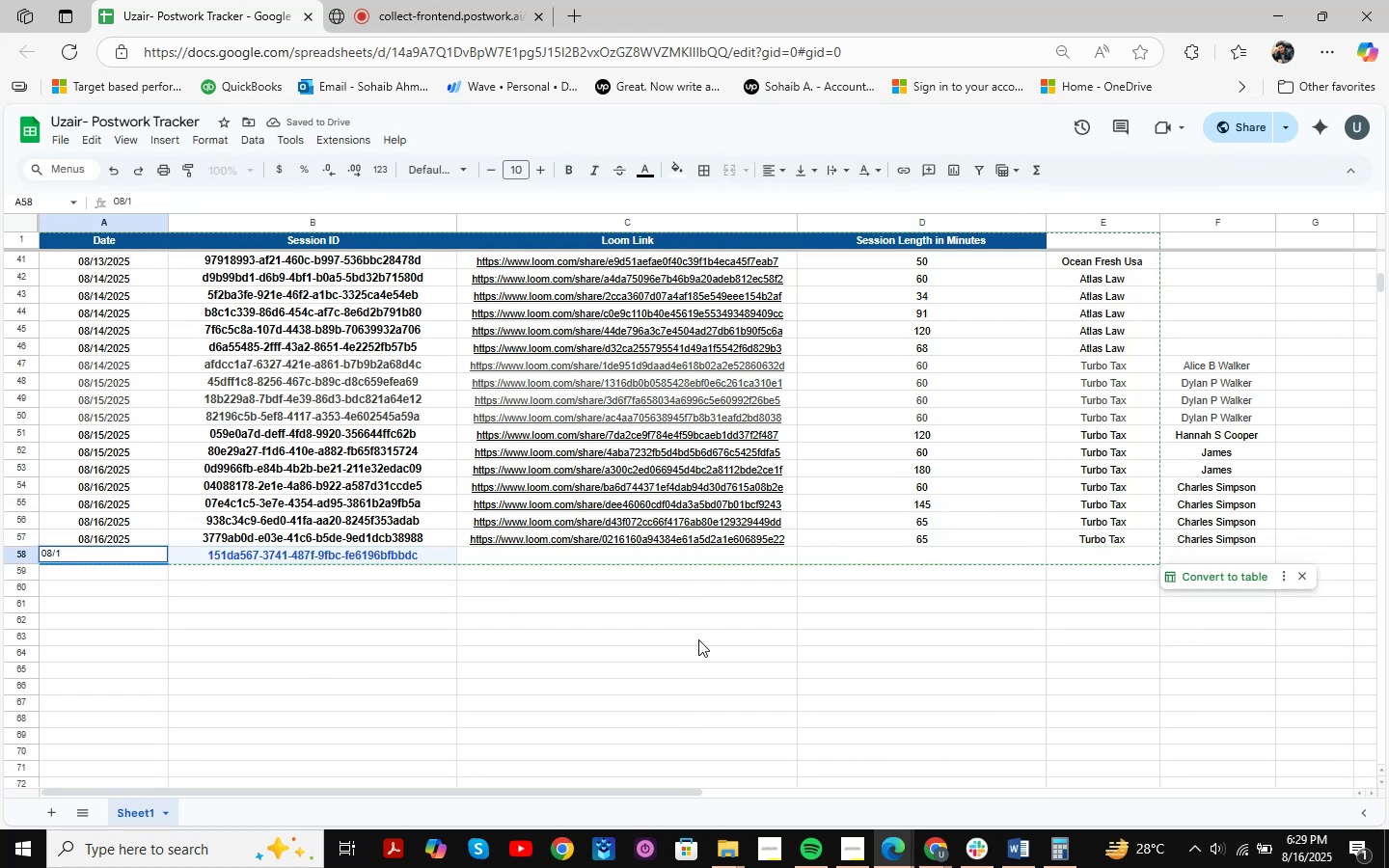 
key(Numpad6)
 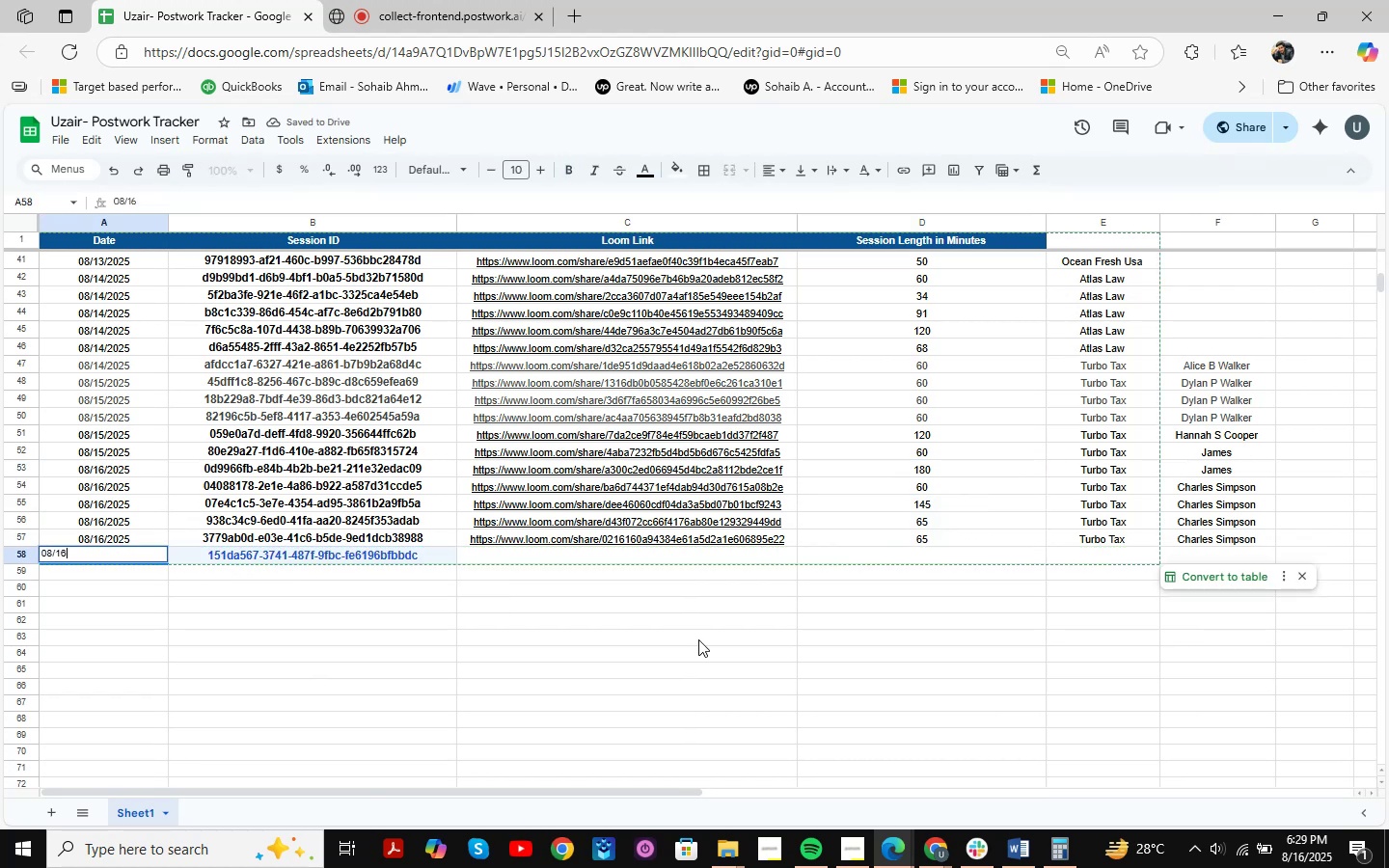 
key(NumpadDivide)
 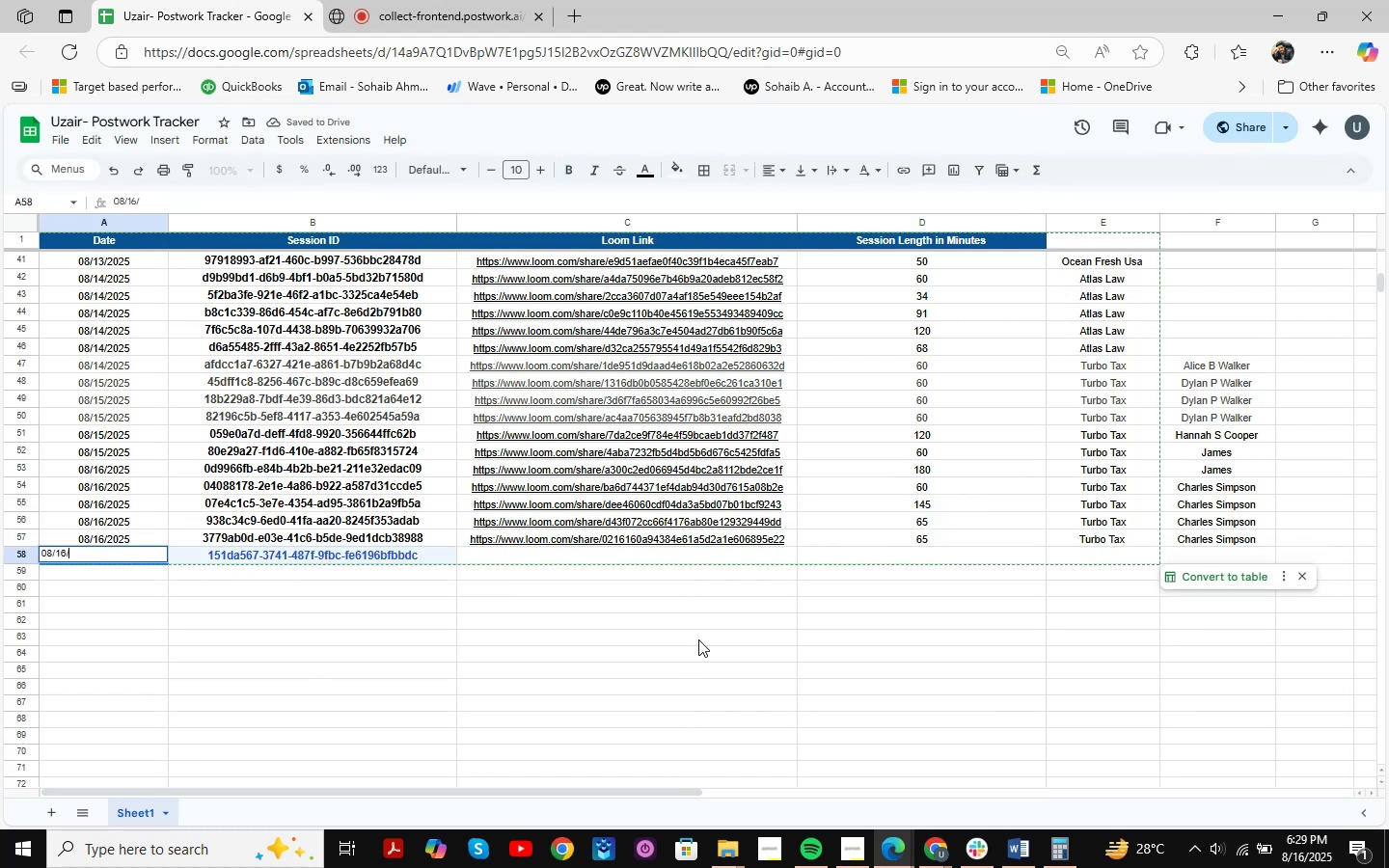 
key(Numpad2)
 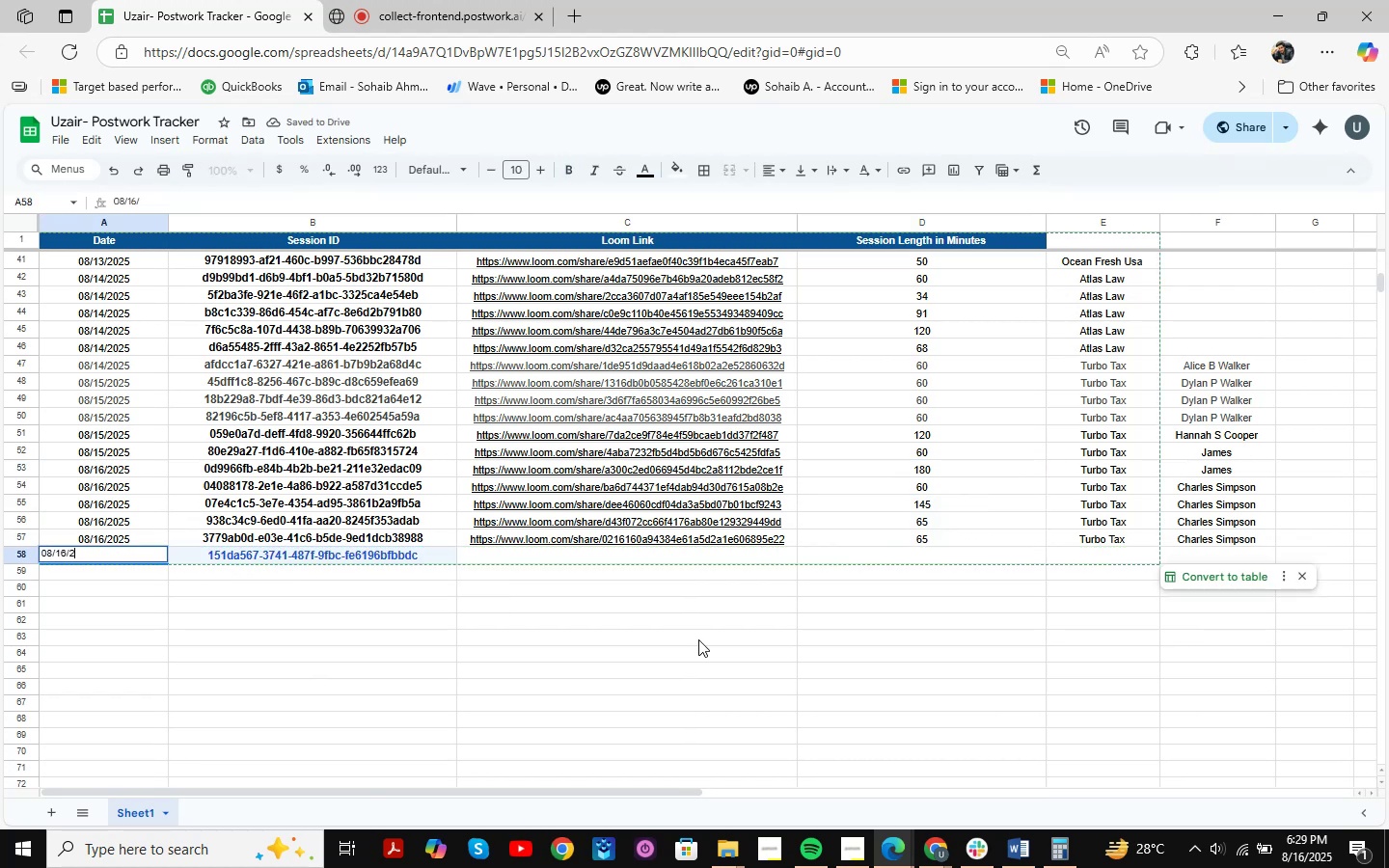 
key(Numpad0)
 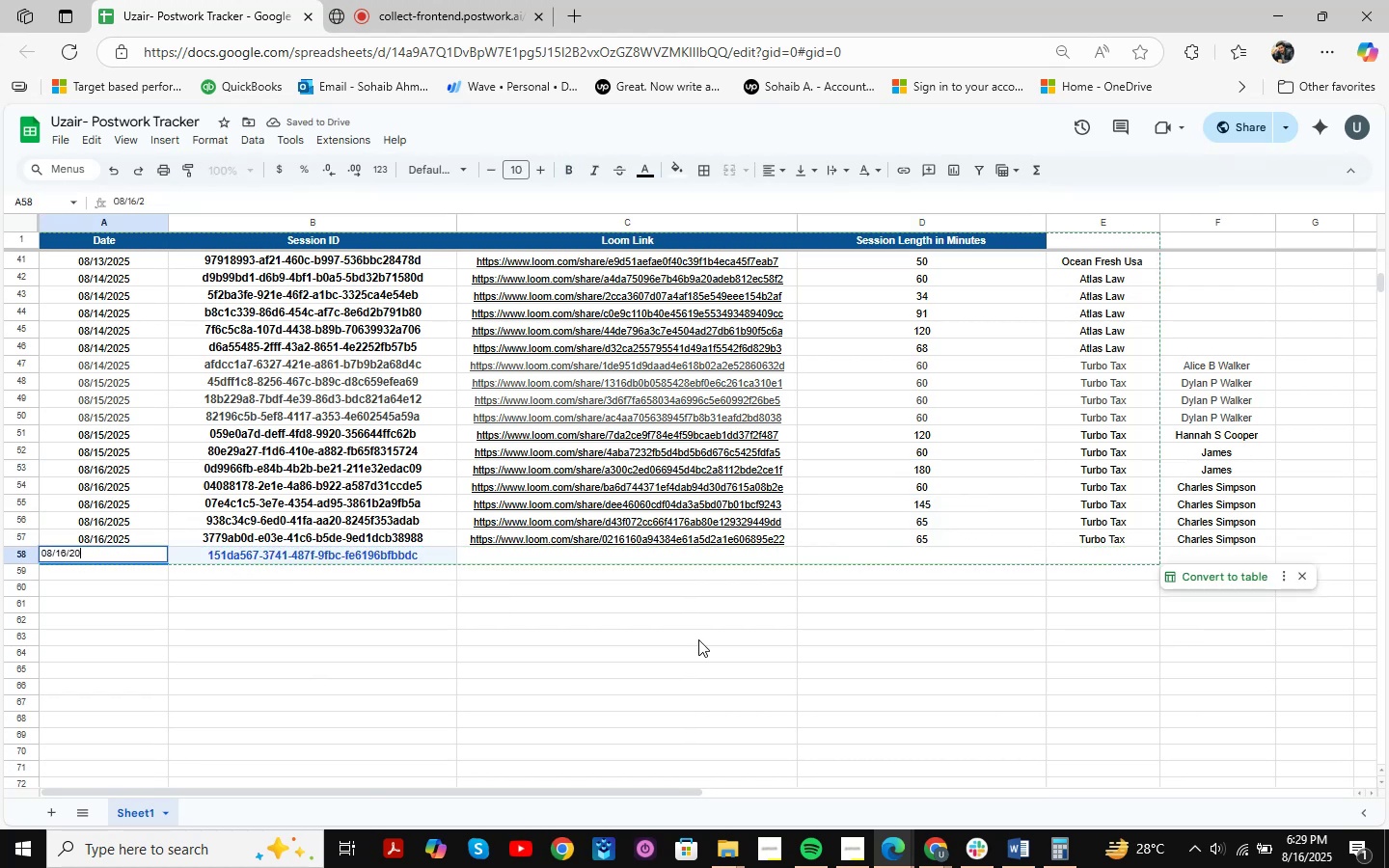 
key(Numpad2)
 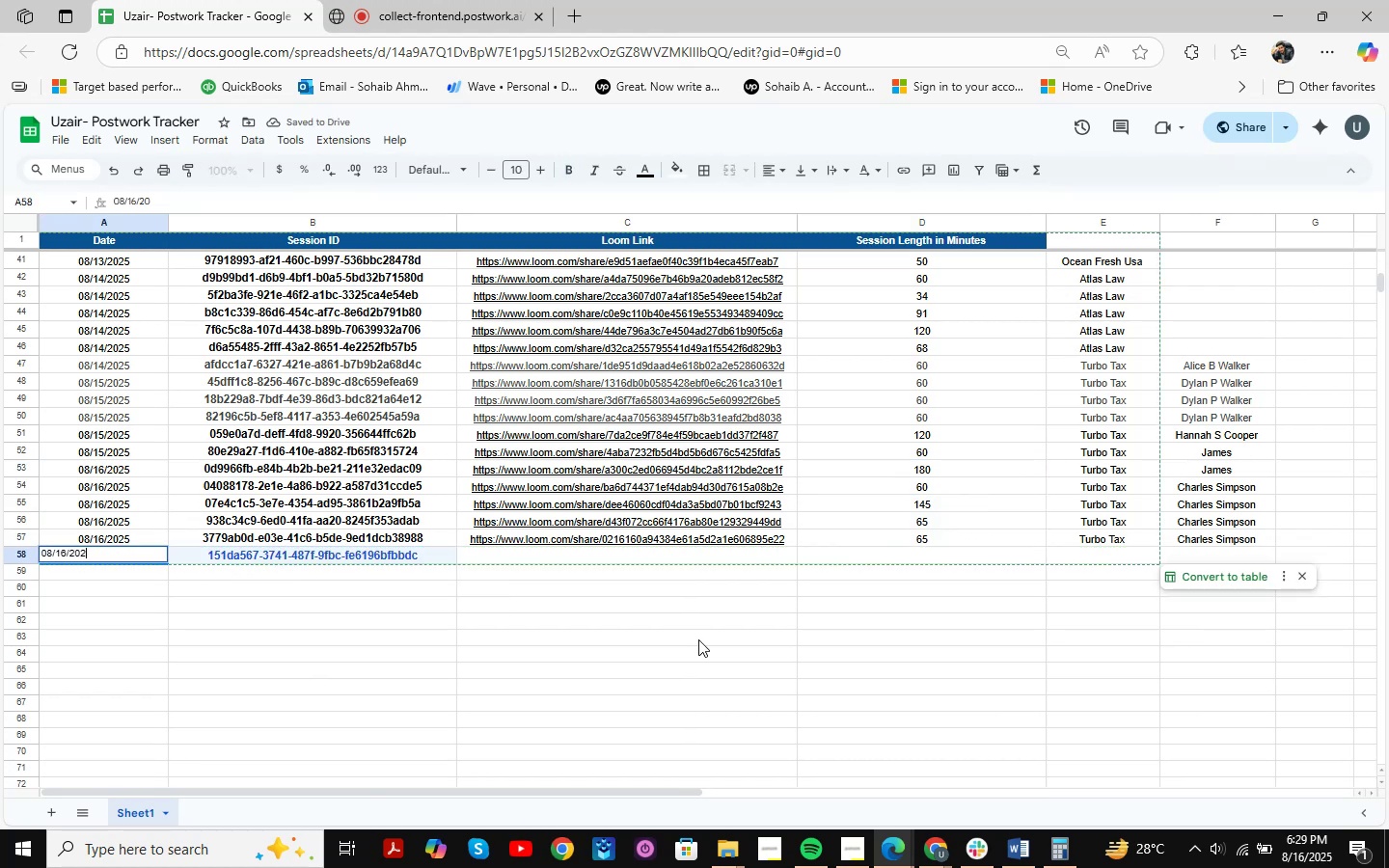 
key(Numpad5)
 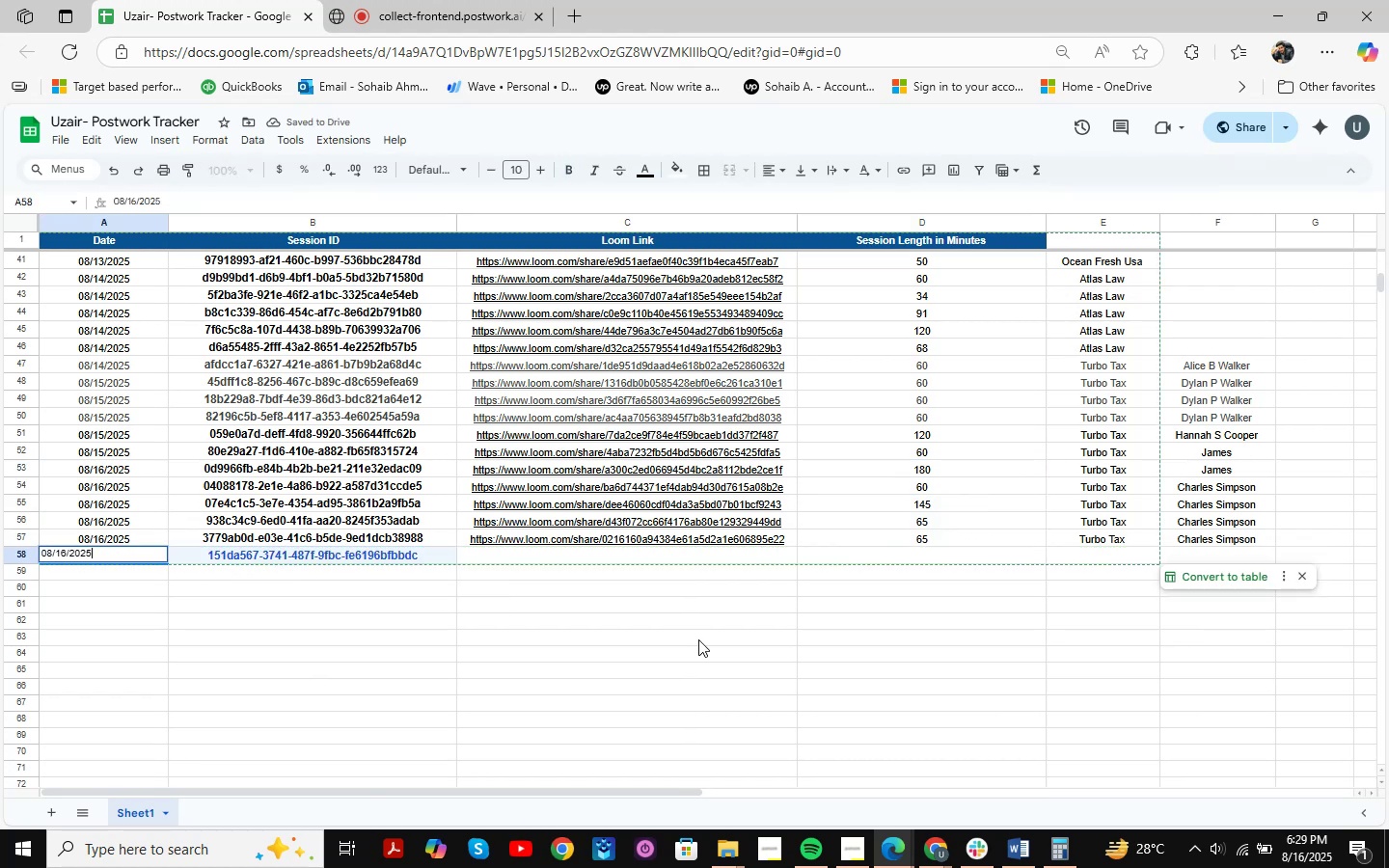 
key(ArrowRight)
 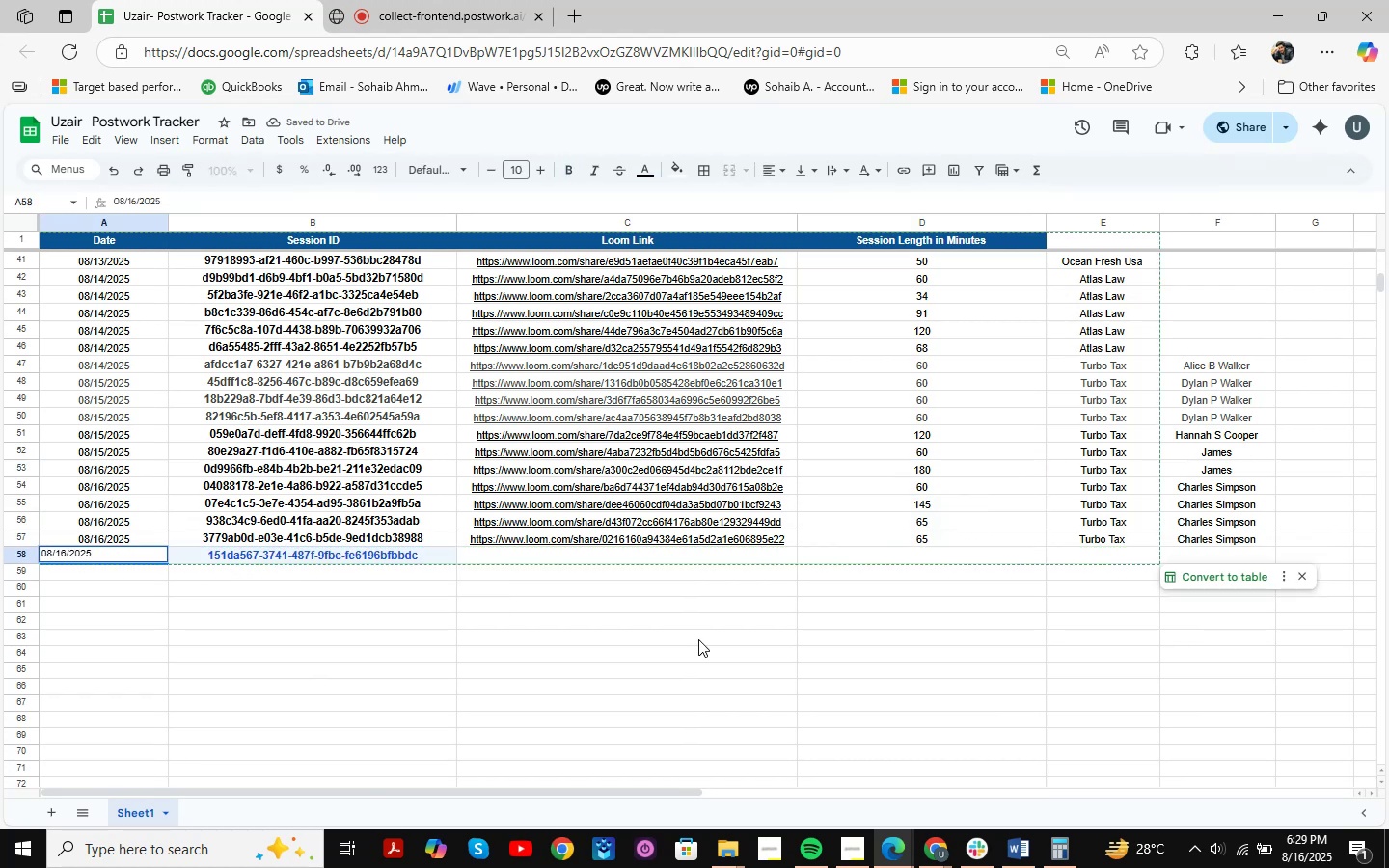 
key(ArrowRight)
 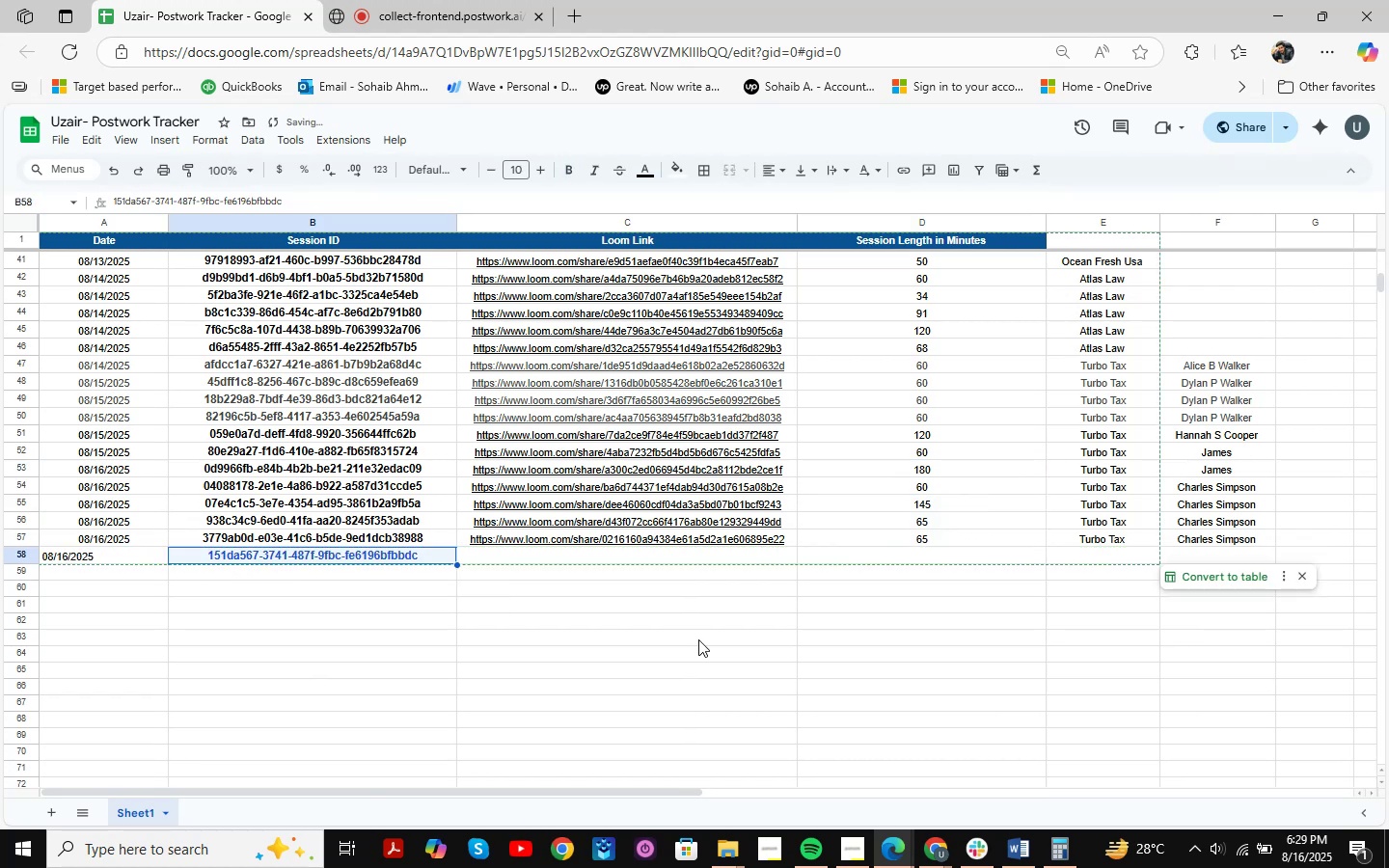 
key(ArrowRight)
 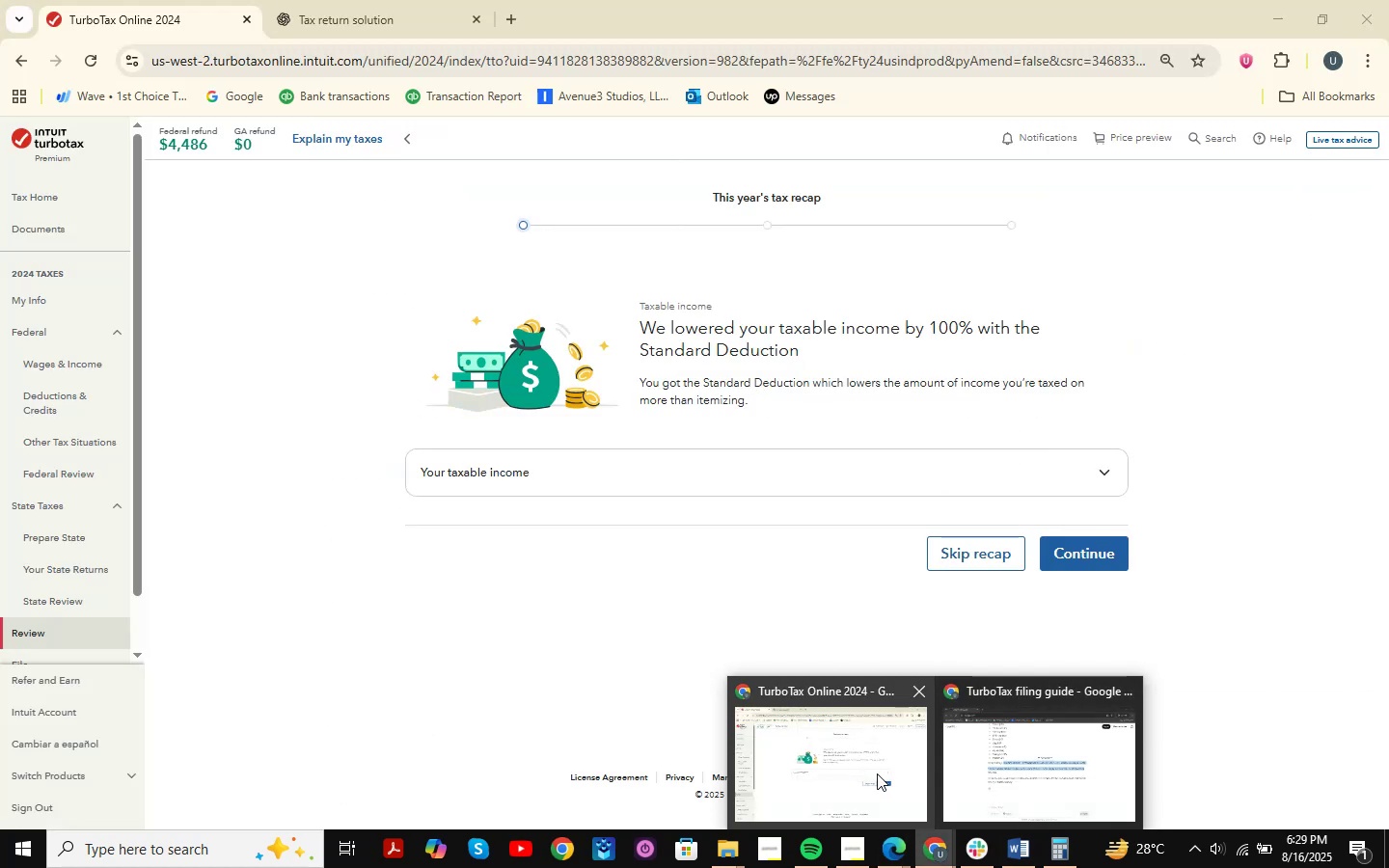 
left_click([1114, 569])
 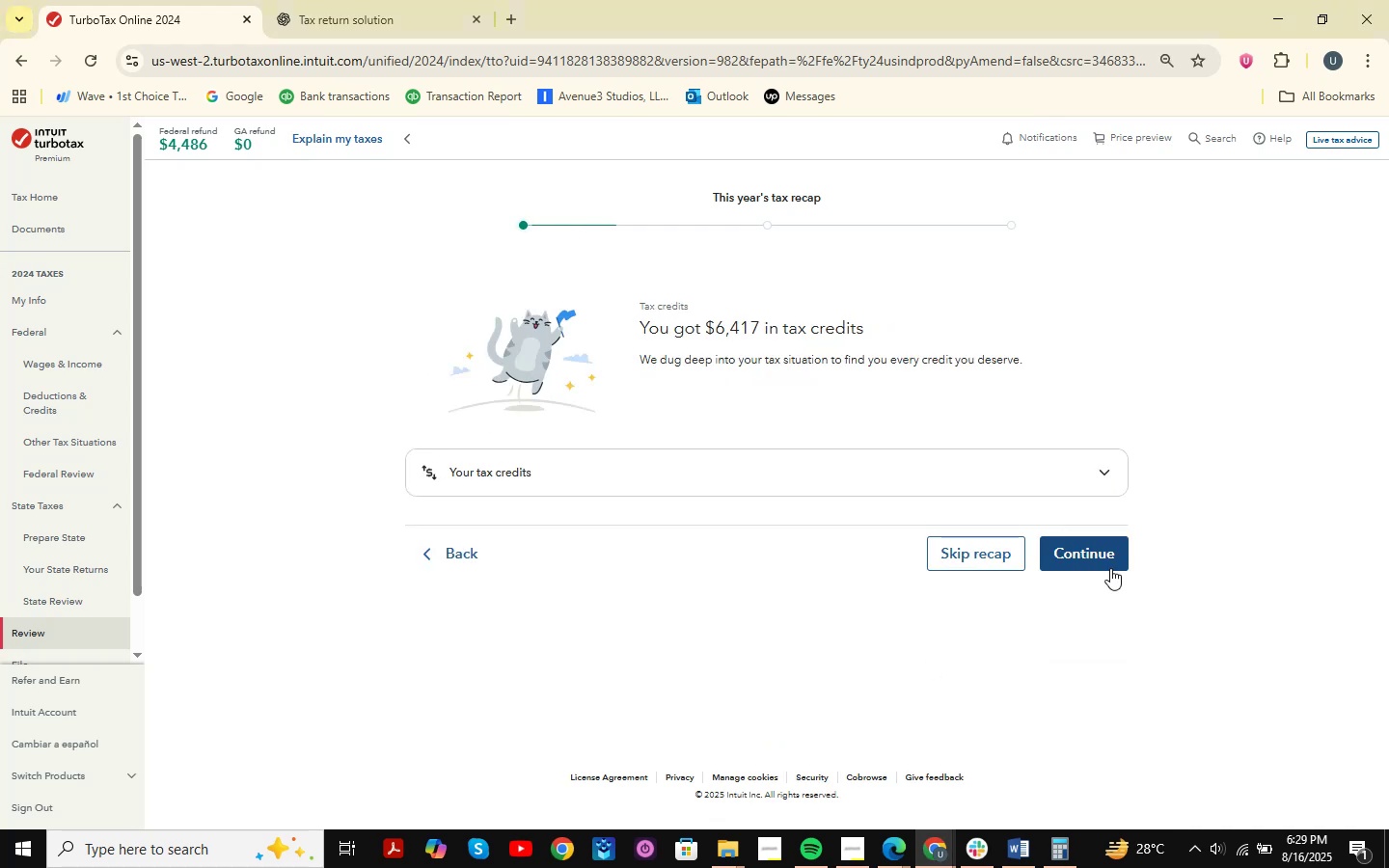 
left_click([1110, 568])
 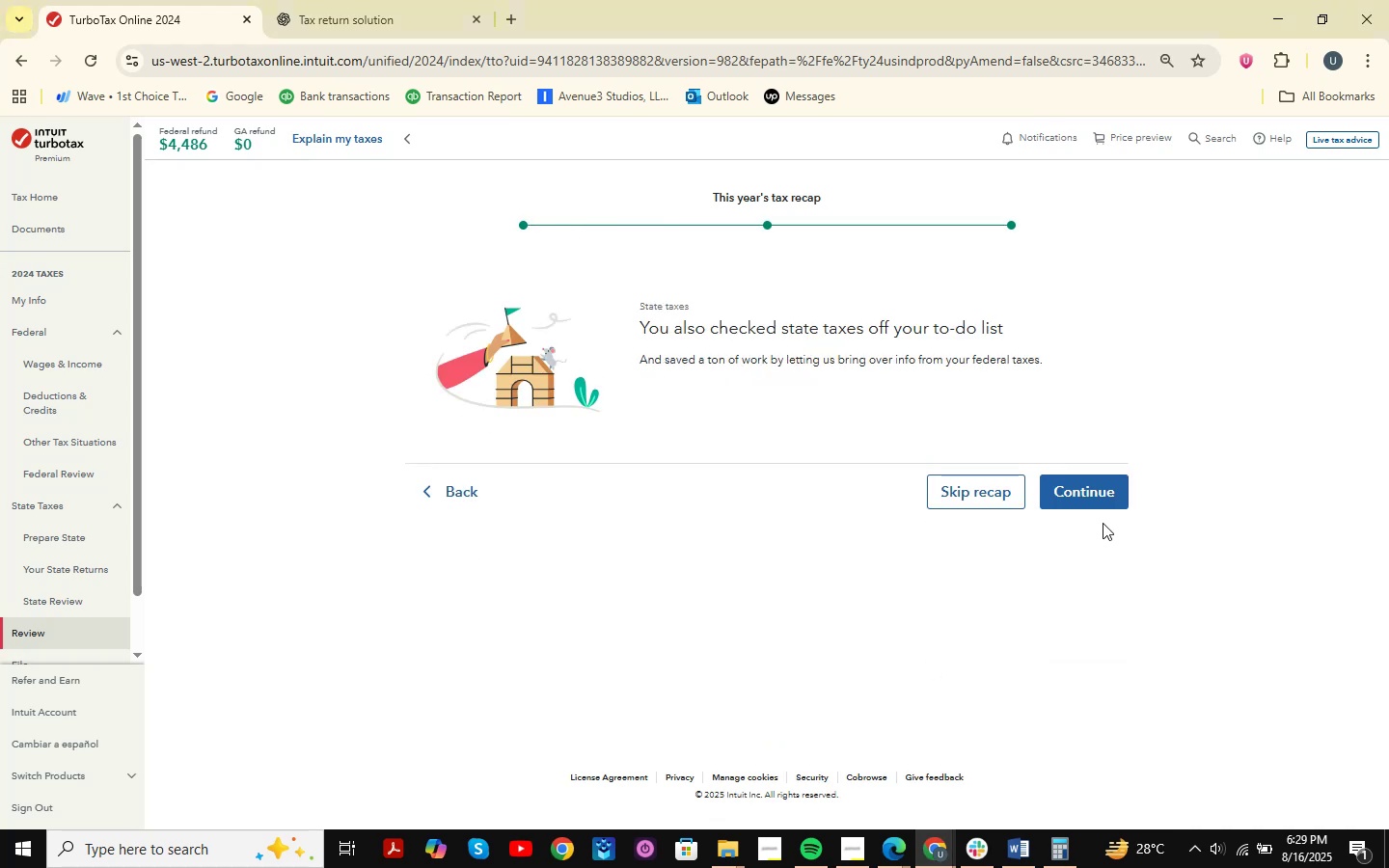 
double_click([1103, 508])
 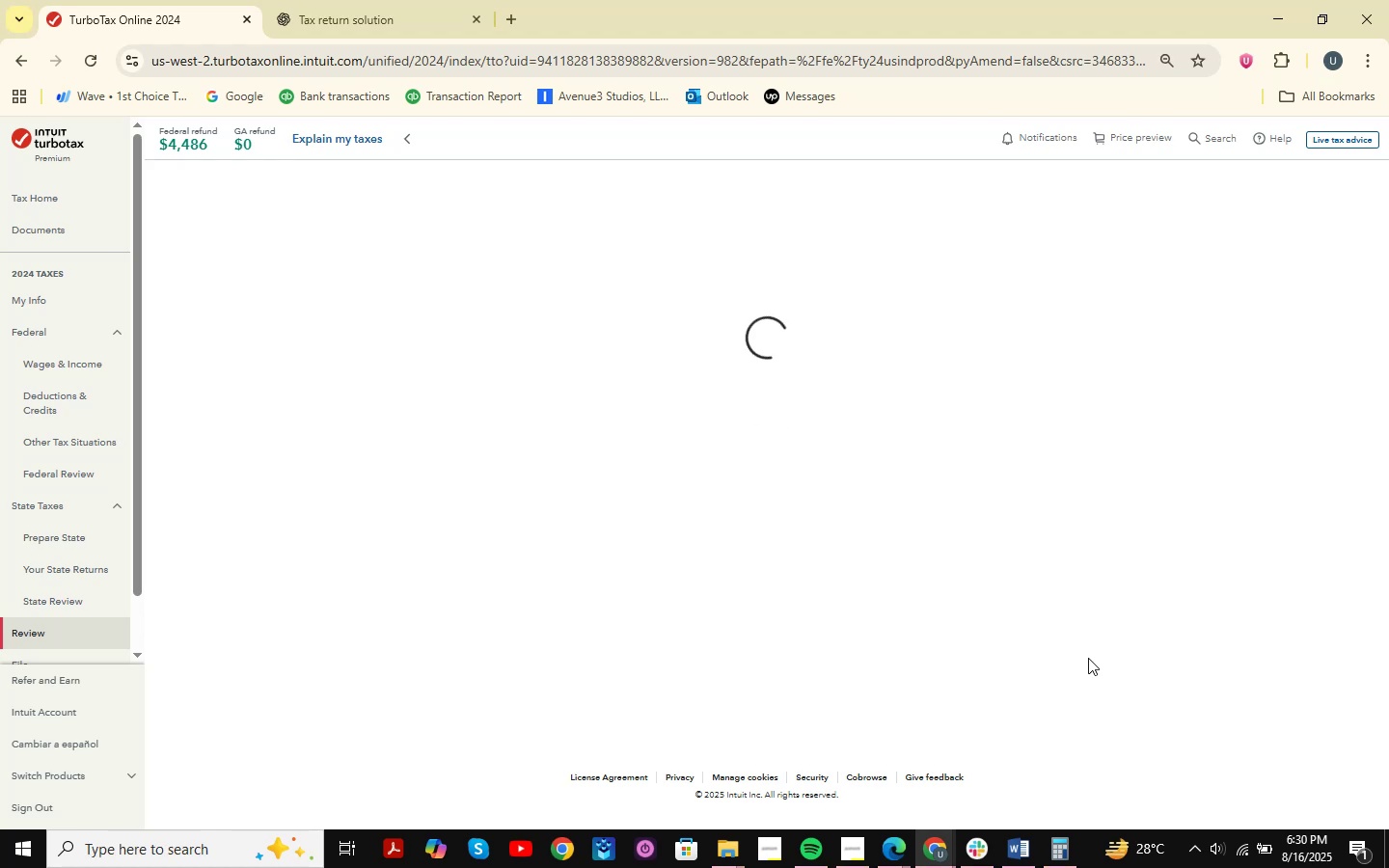 
wait(17.74)
 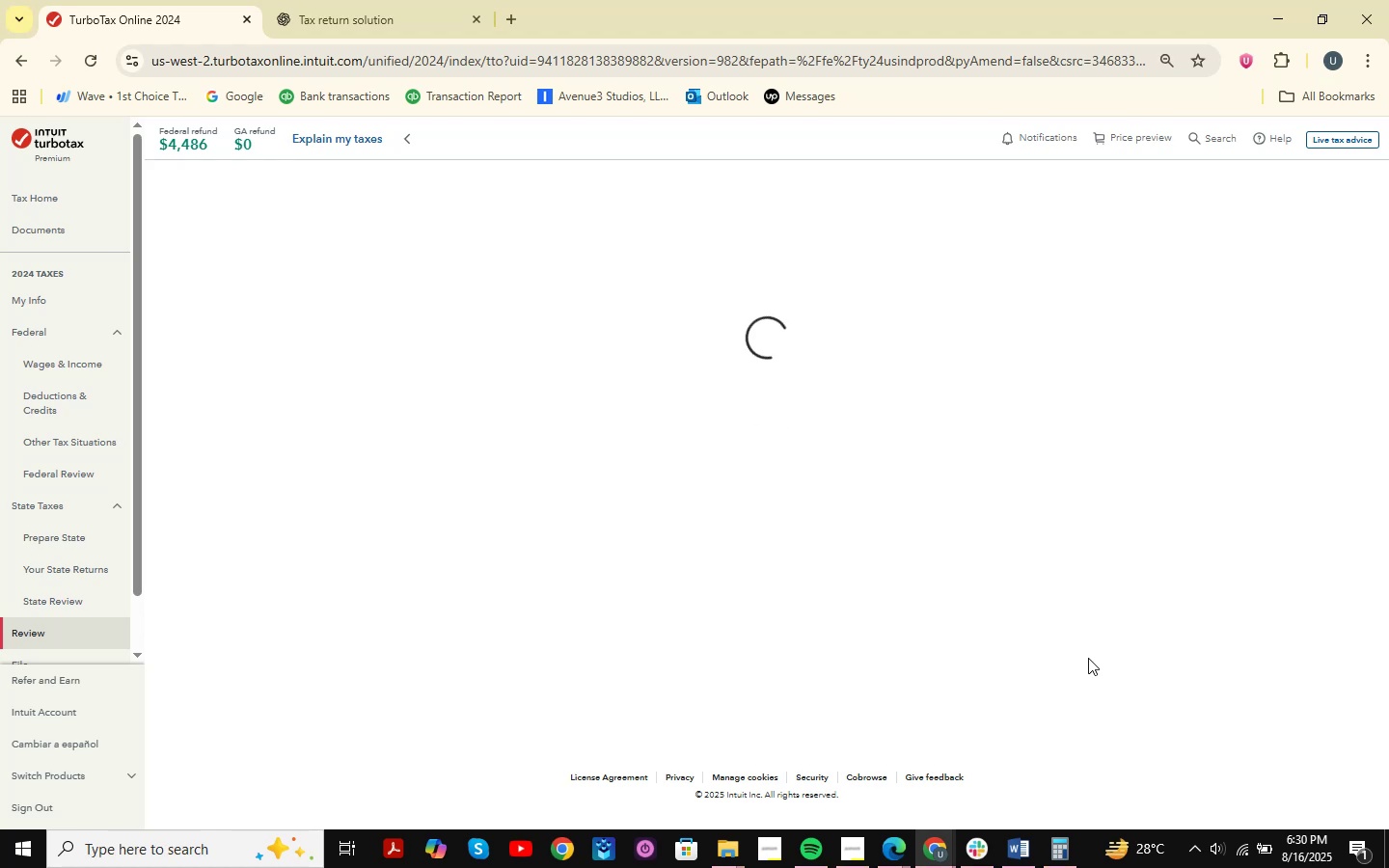 
scroll: coordinate [746, 408], scroll_direction: down, amount: 4.0
 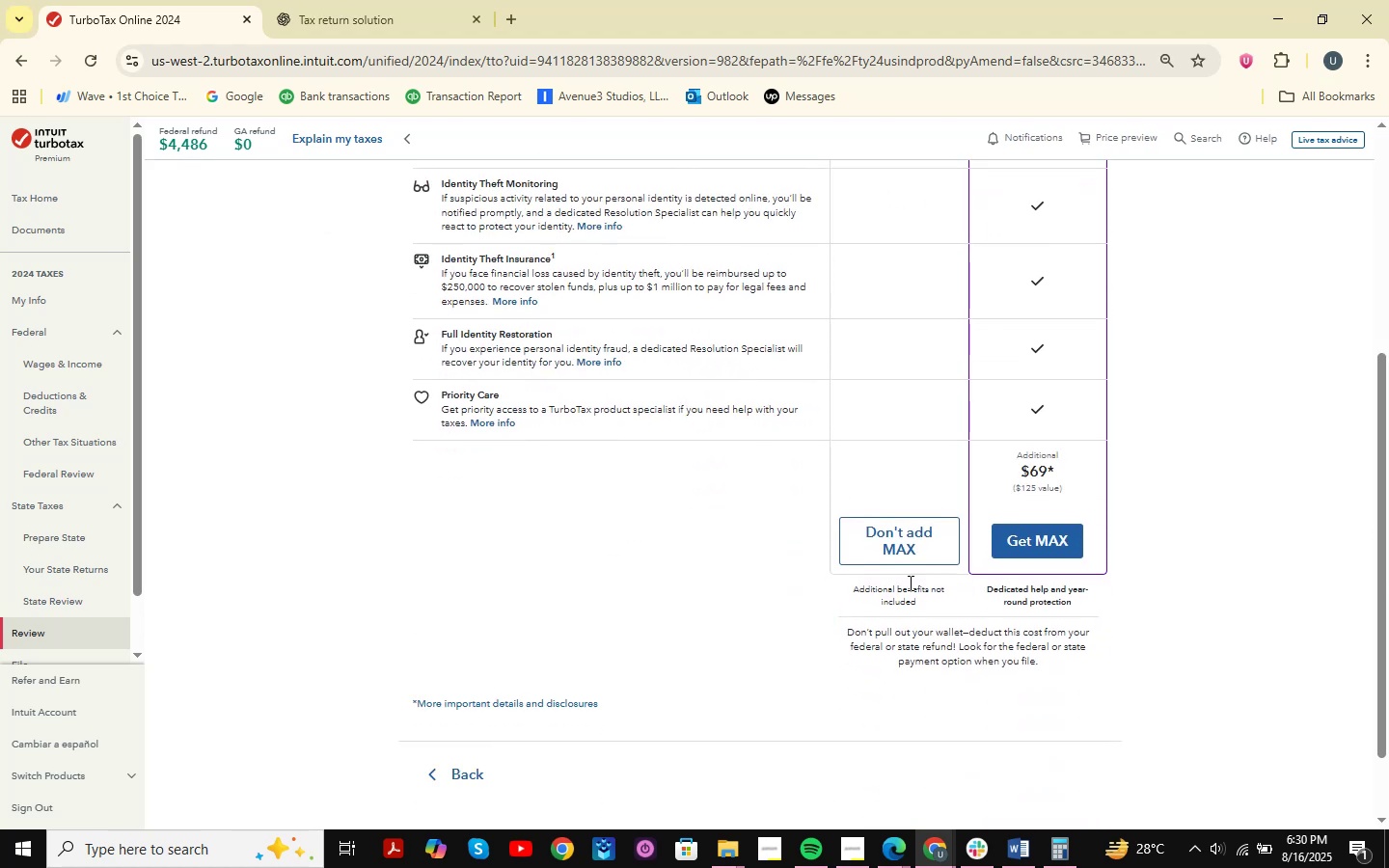 
left_click([920, 535])
 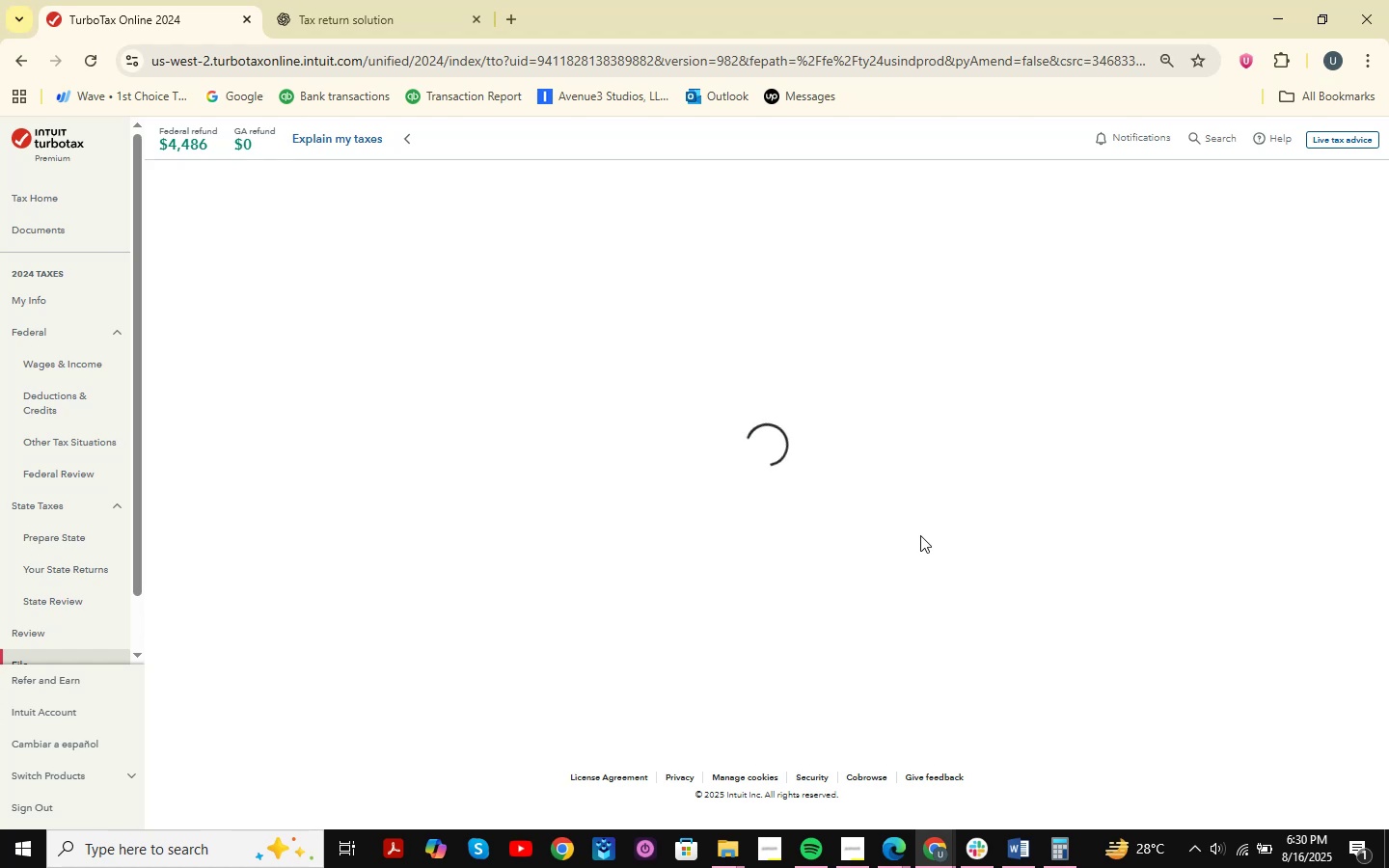 
wait(5.89)
 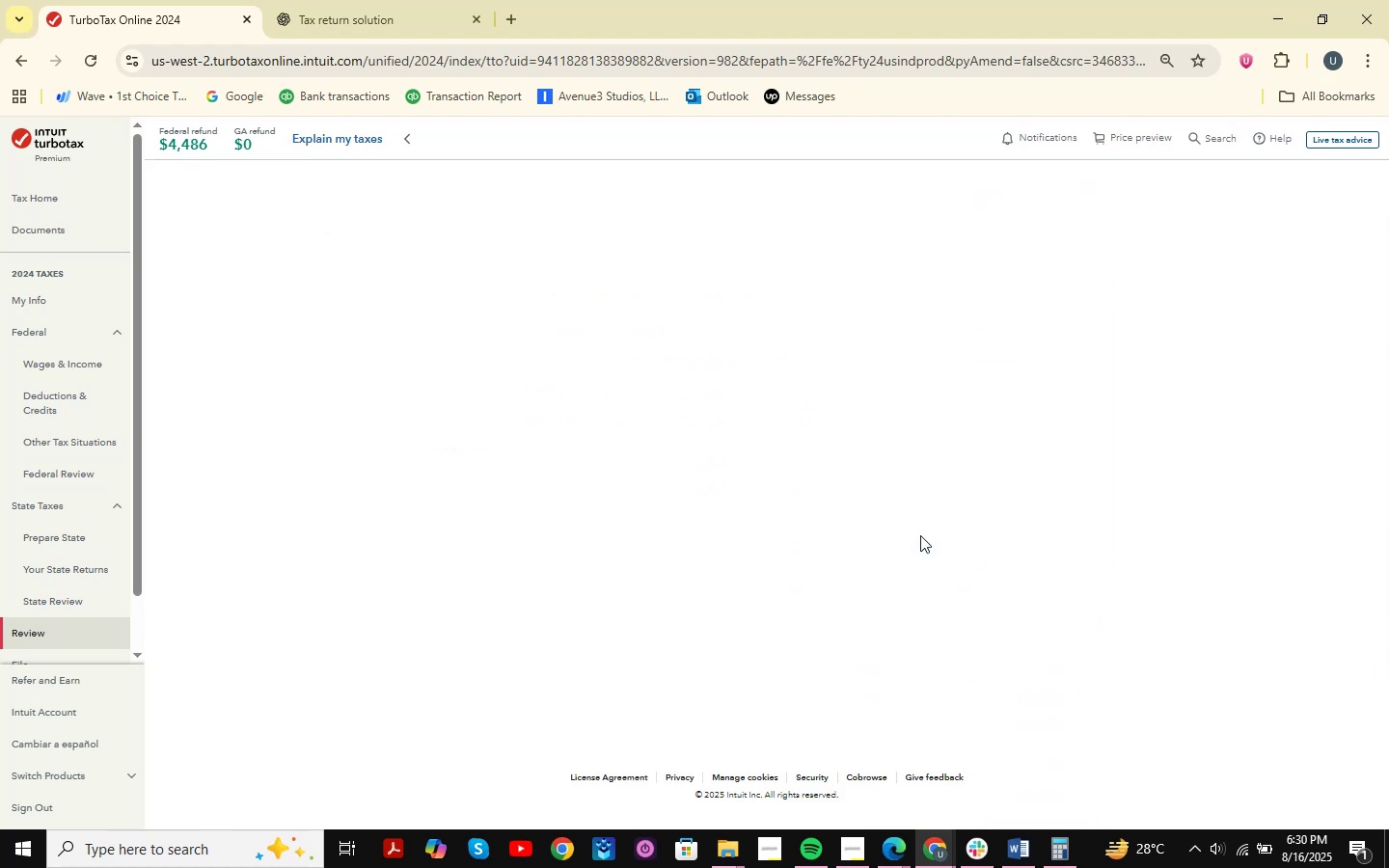 
scroll: coordinate [753, 570], scroll_direction: down, amount: 6.0
 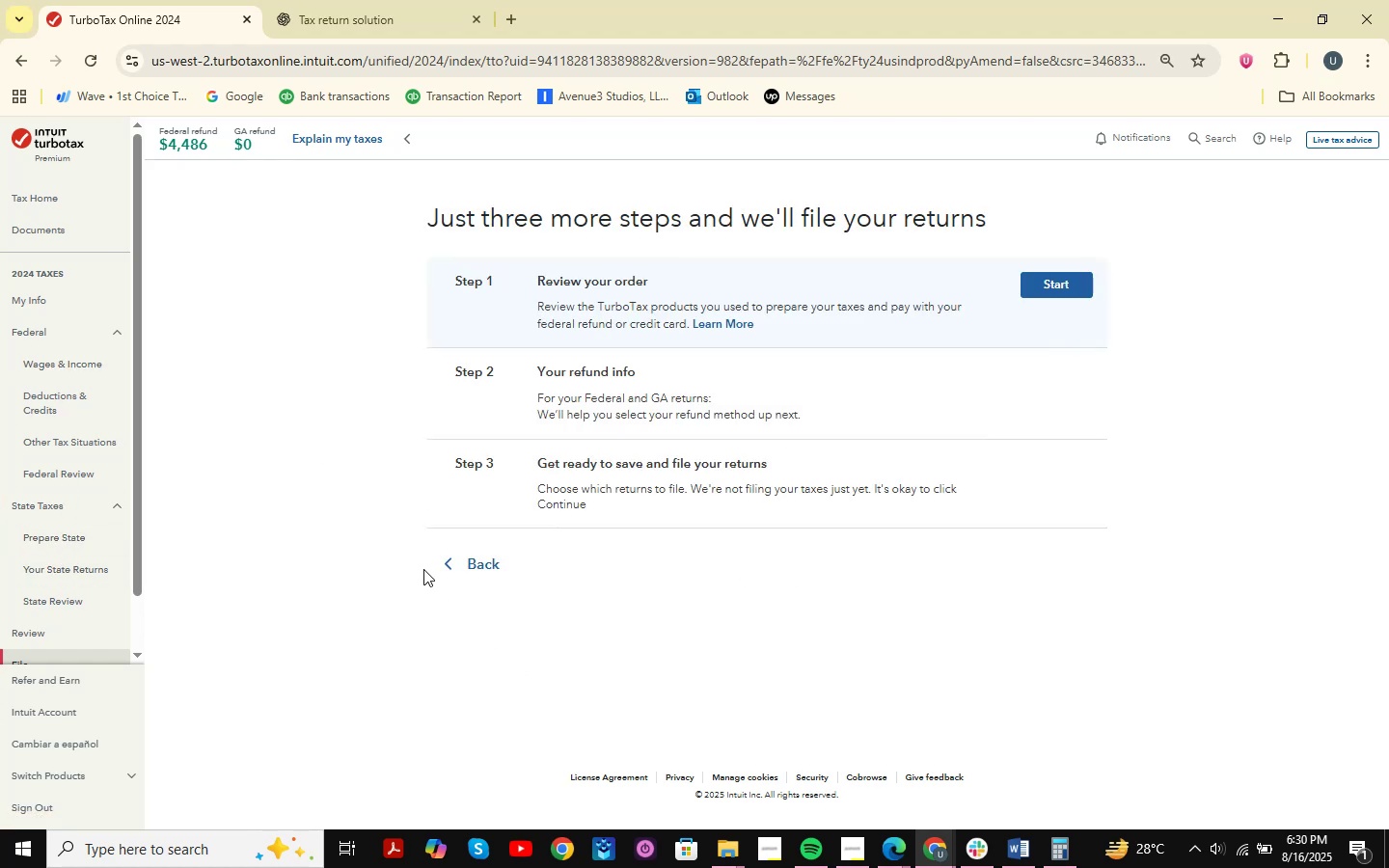 
wait(6.89)
 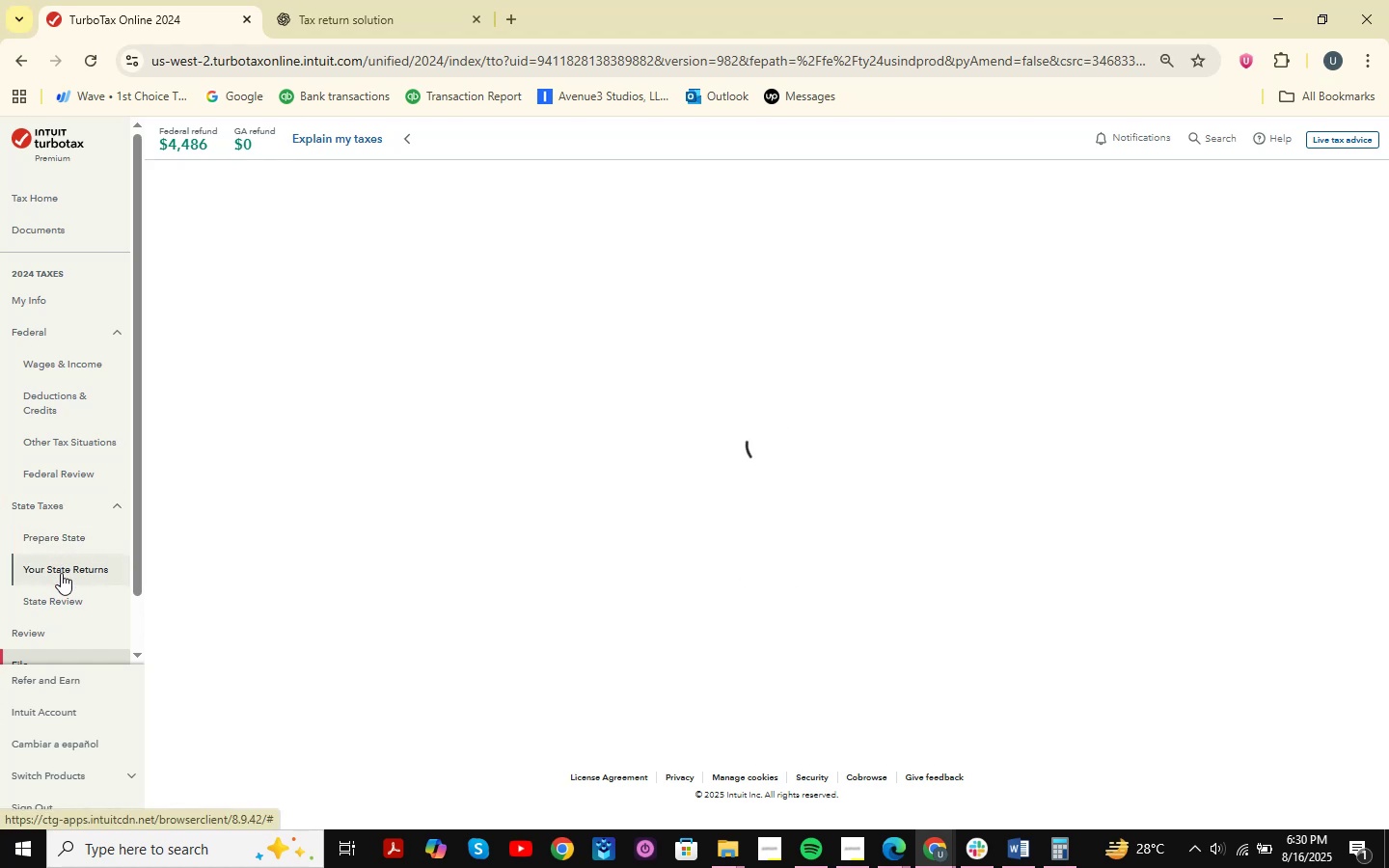 
left_click([83, 350])
 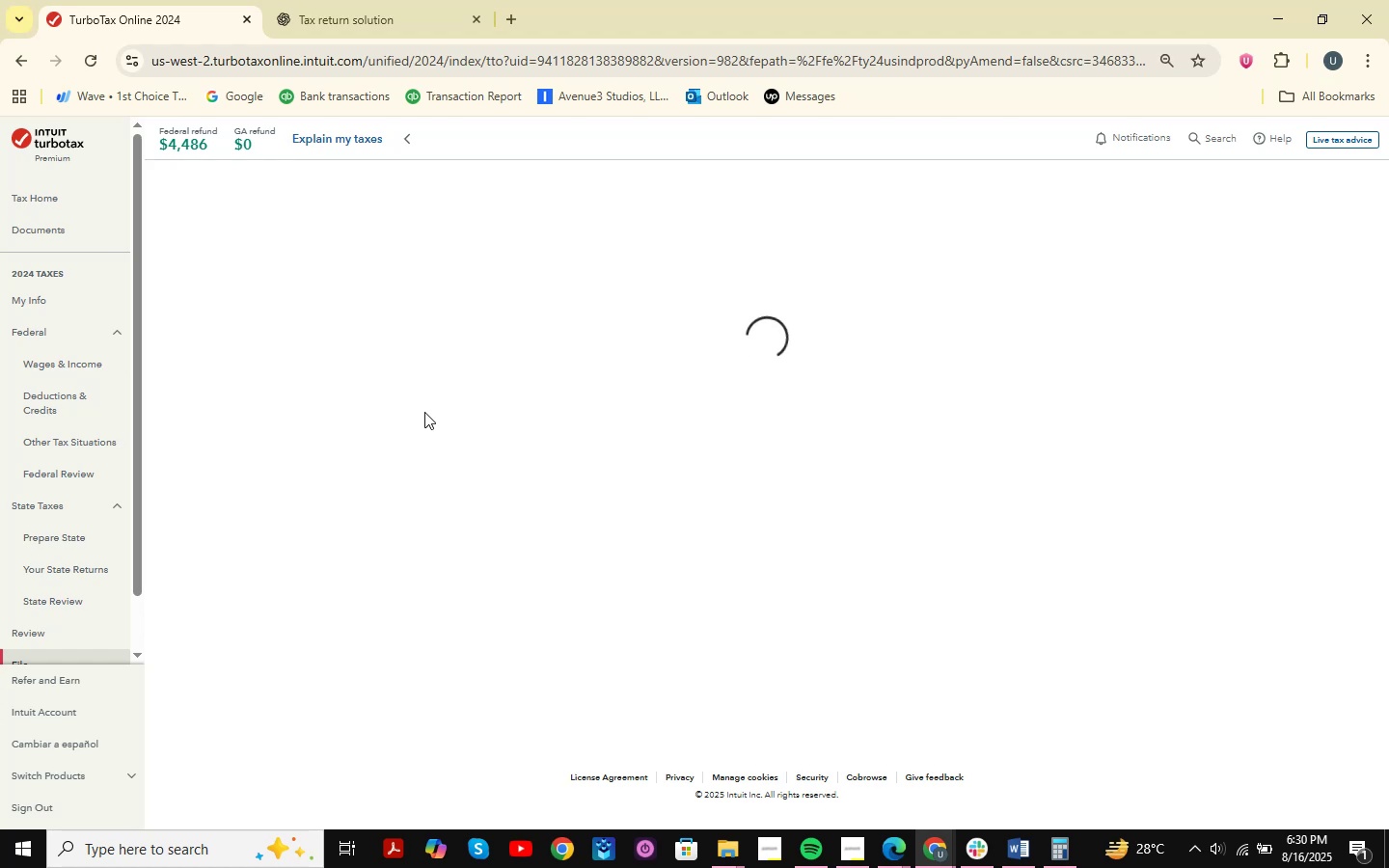 
mouse_move([494, 401])
 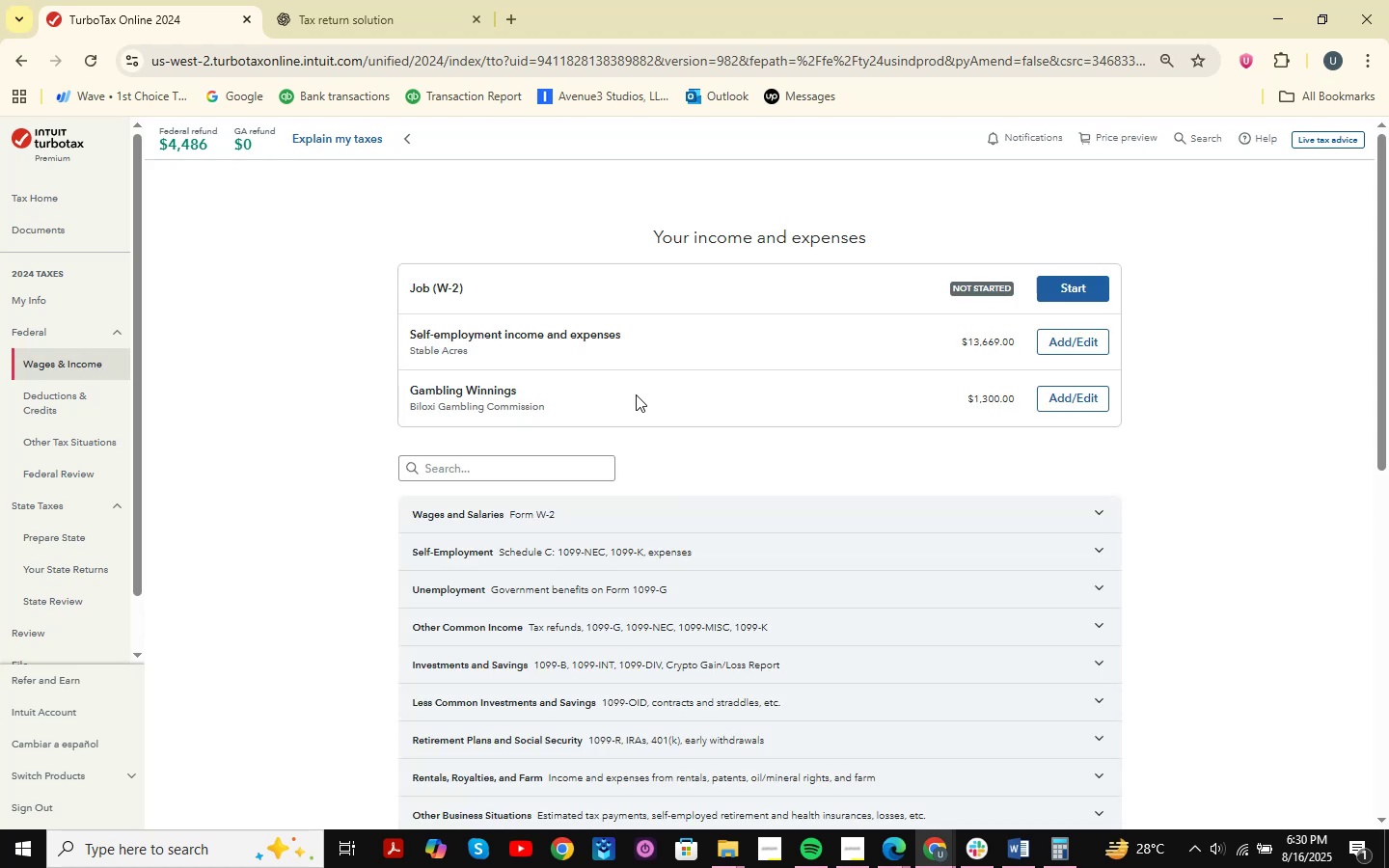 
scroll: coordinate [904, 664], scroll_direction: down, amount: 11.0
 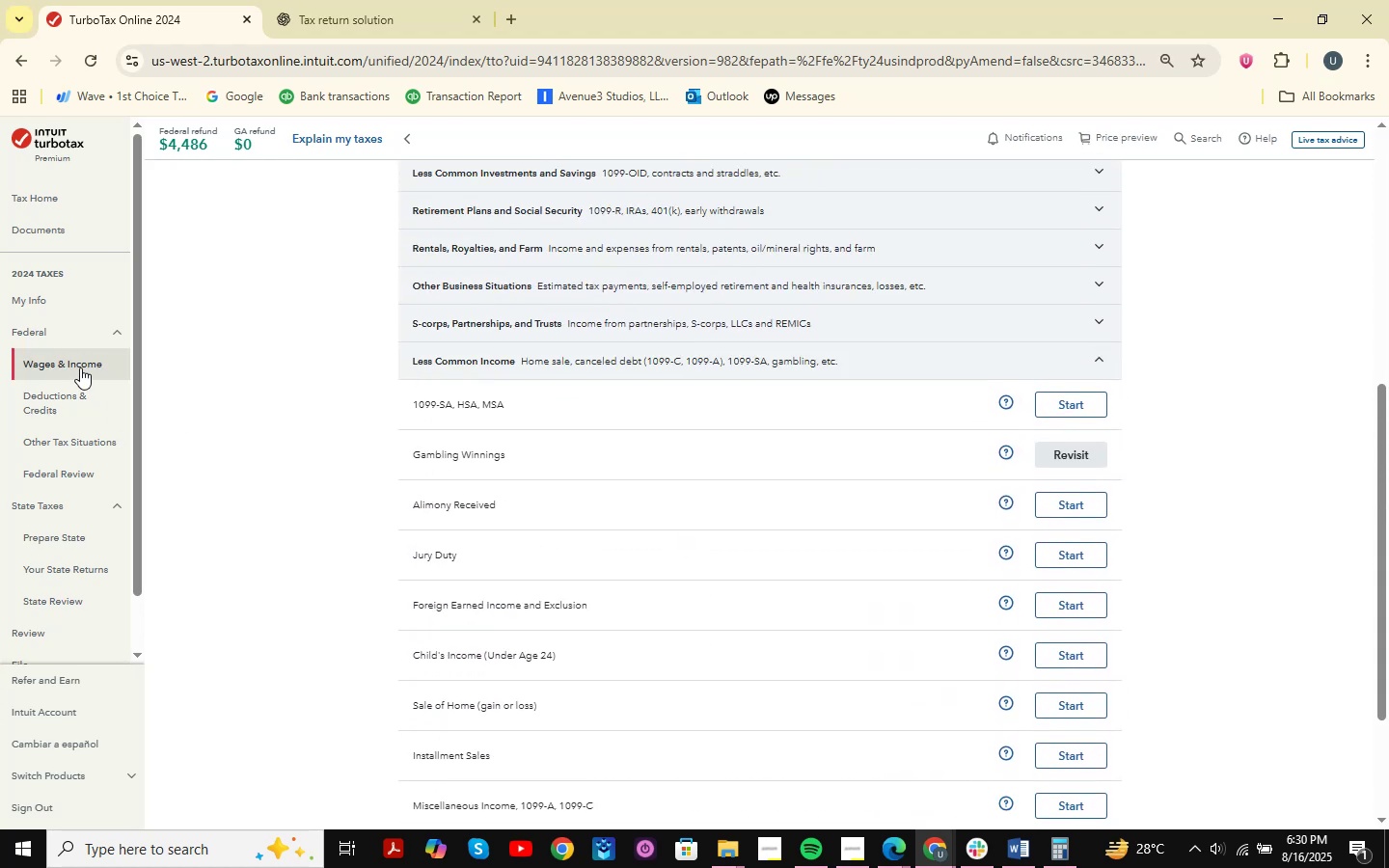 
left_click([81, 389])
 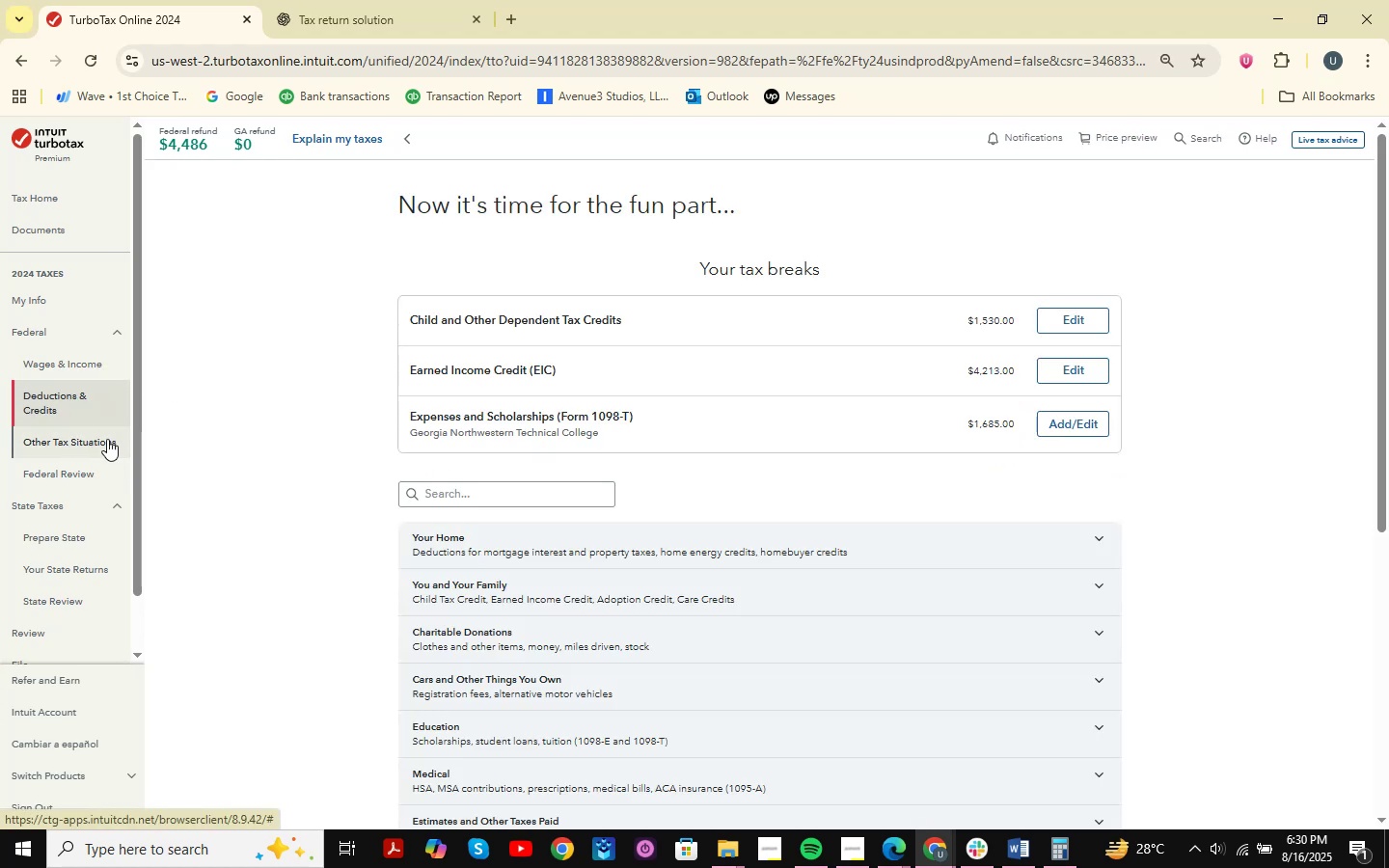 
scroll: coordinate [668, 438], scroll_direction: down, amount: 12.0
 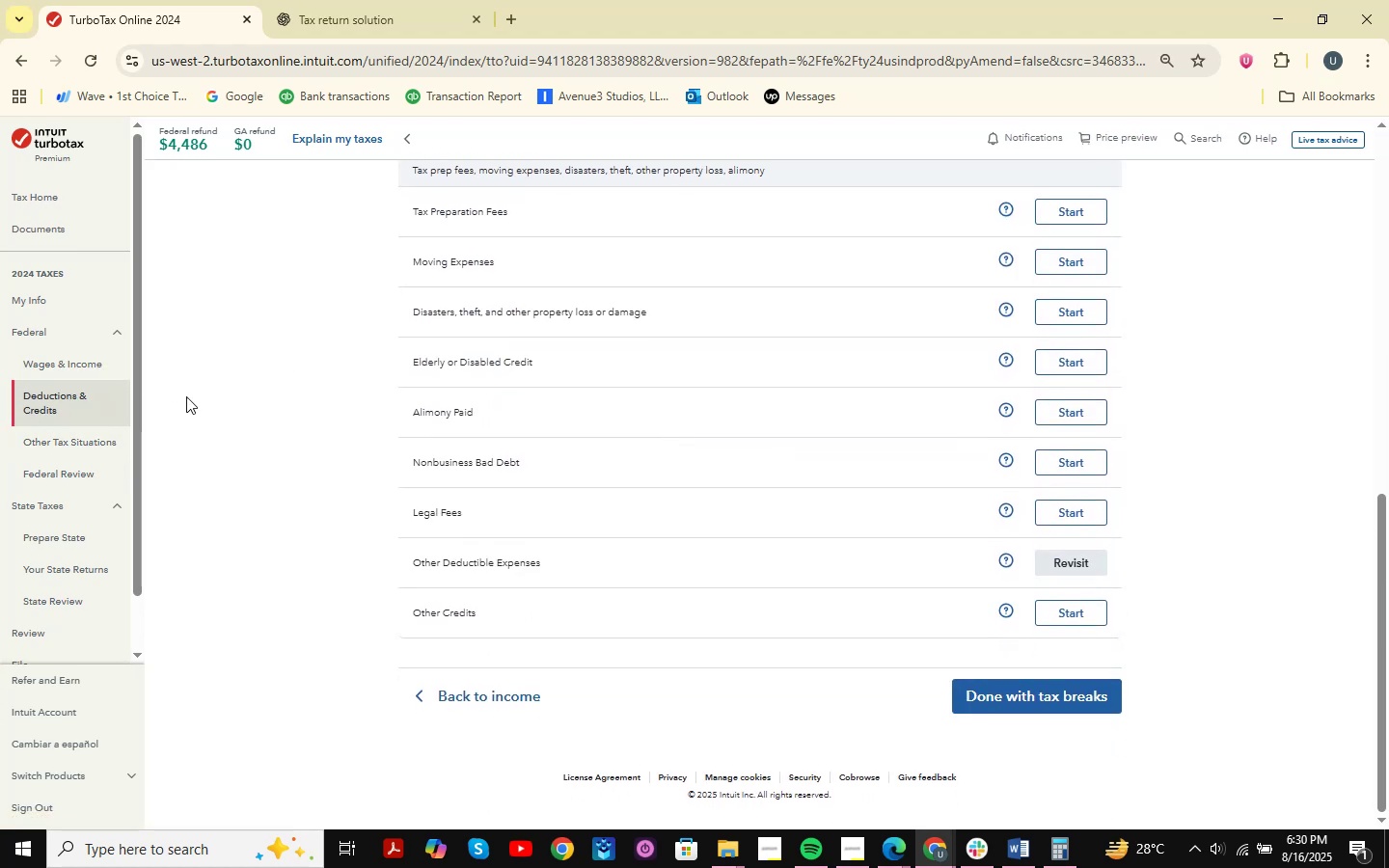 
left_click([78, 447])
 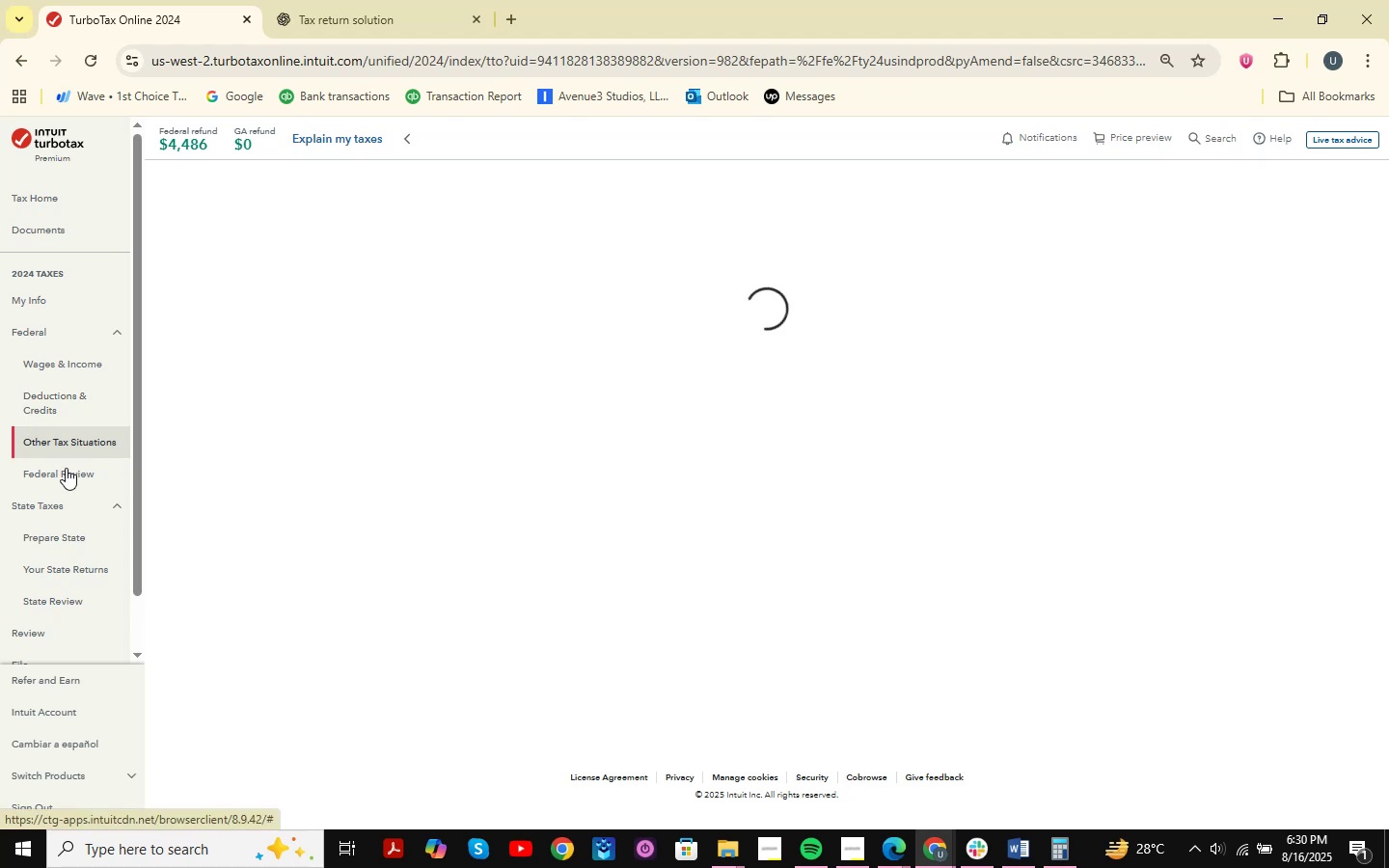 
left_click([67, 468])
 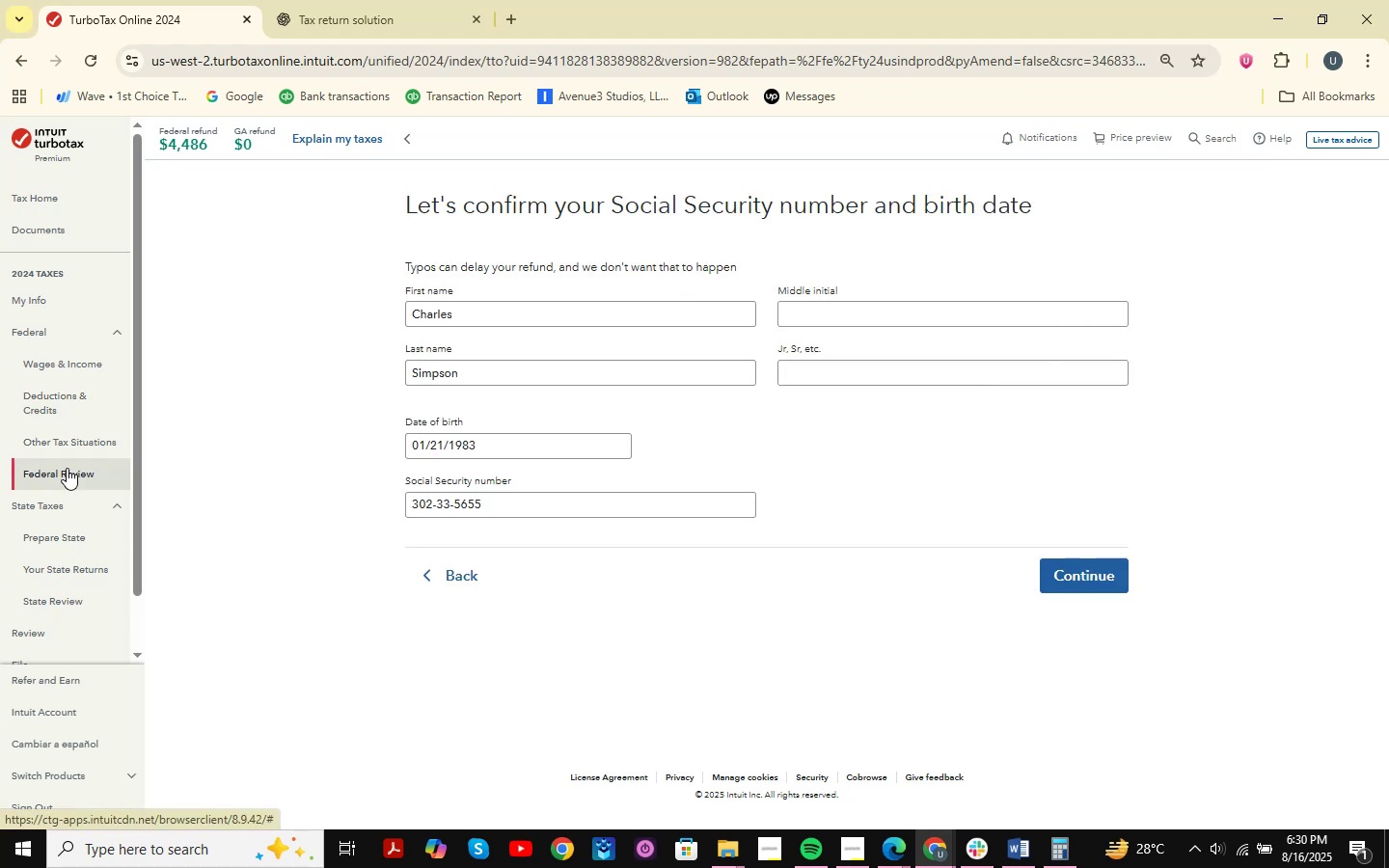 
left_click([83, 435])
 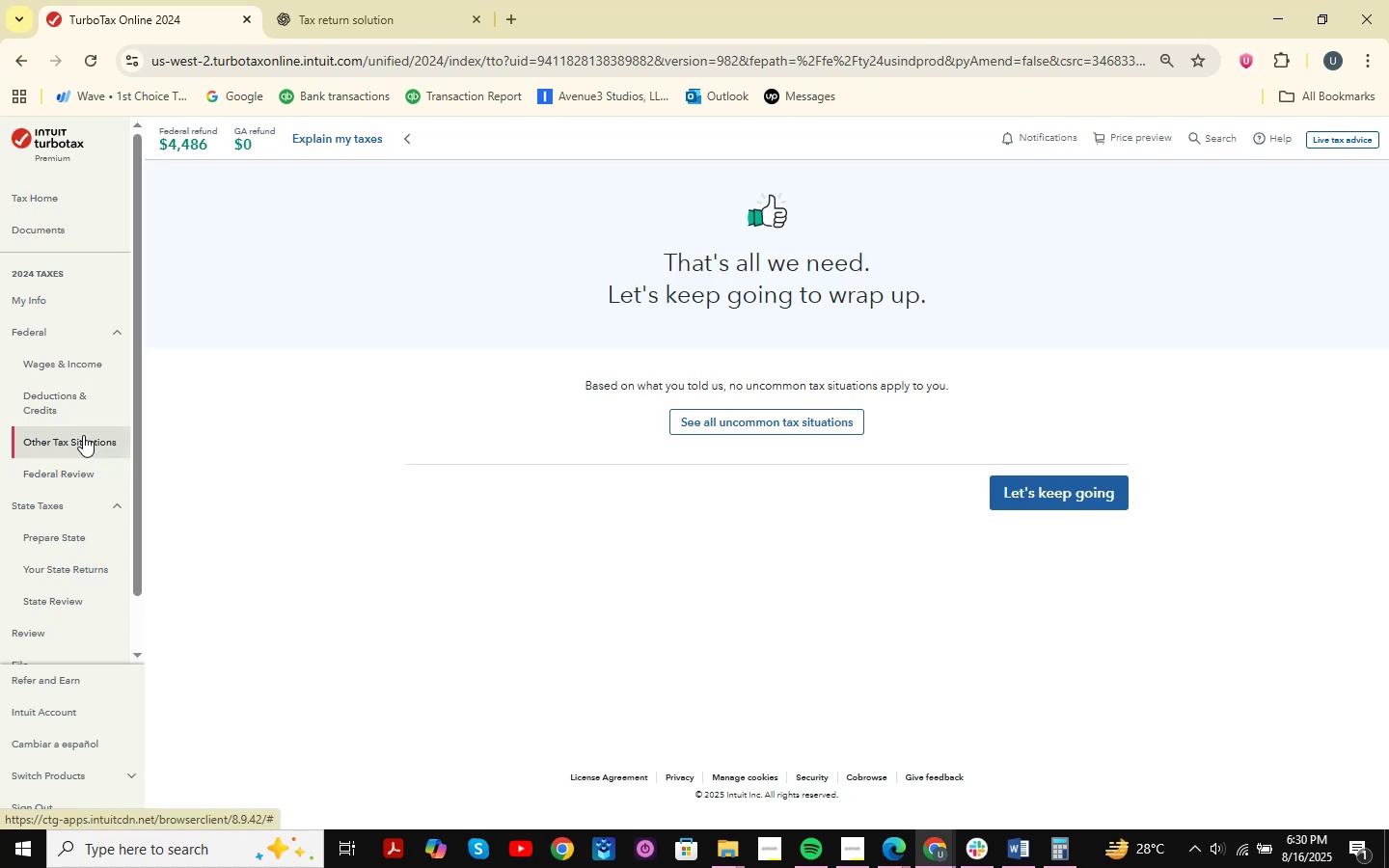 
left_click([77, 462])
 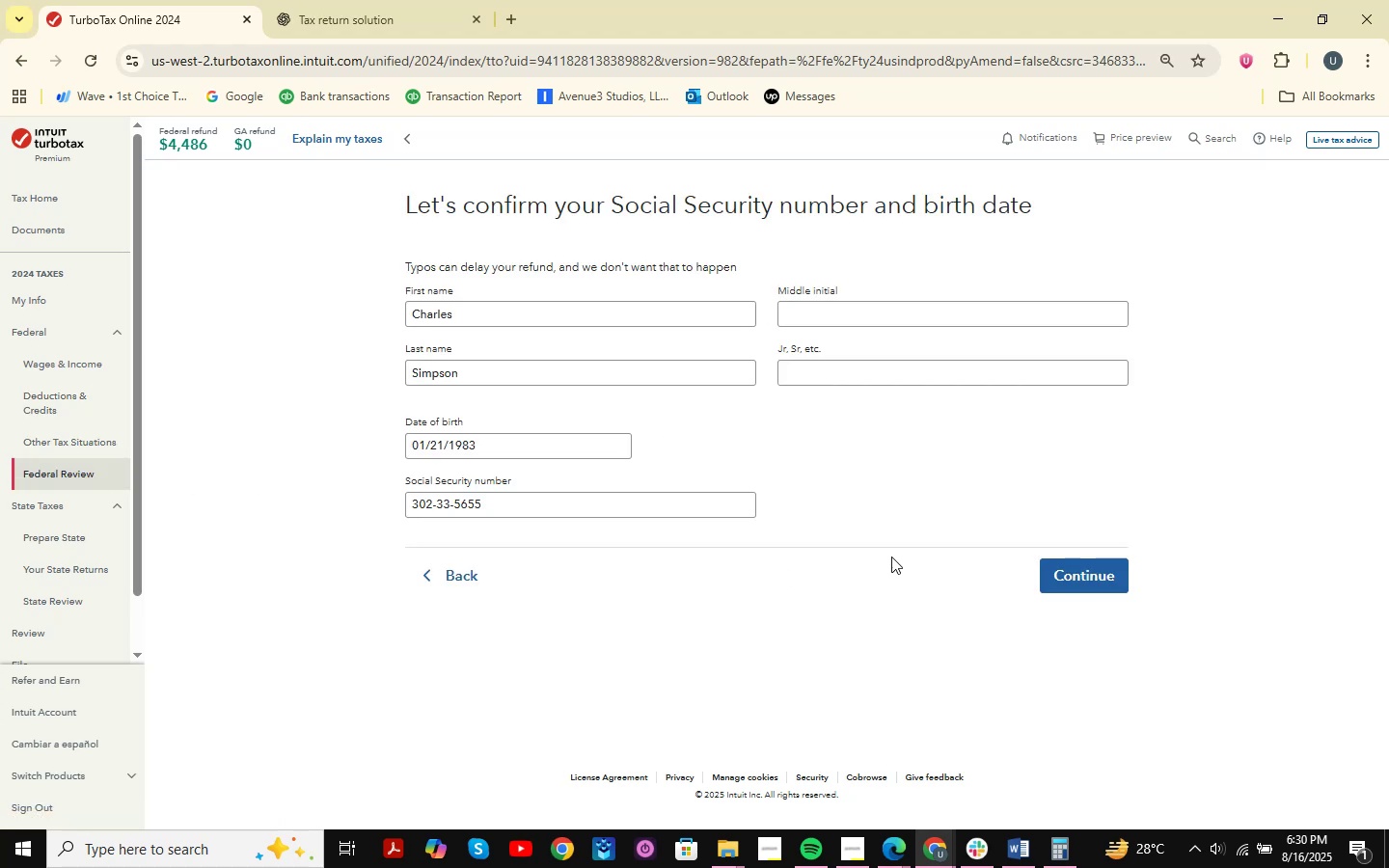 
left_click([1070, 574])
 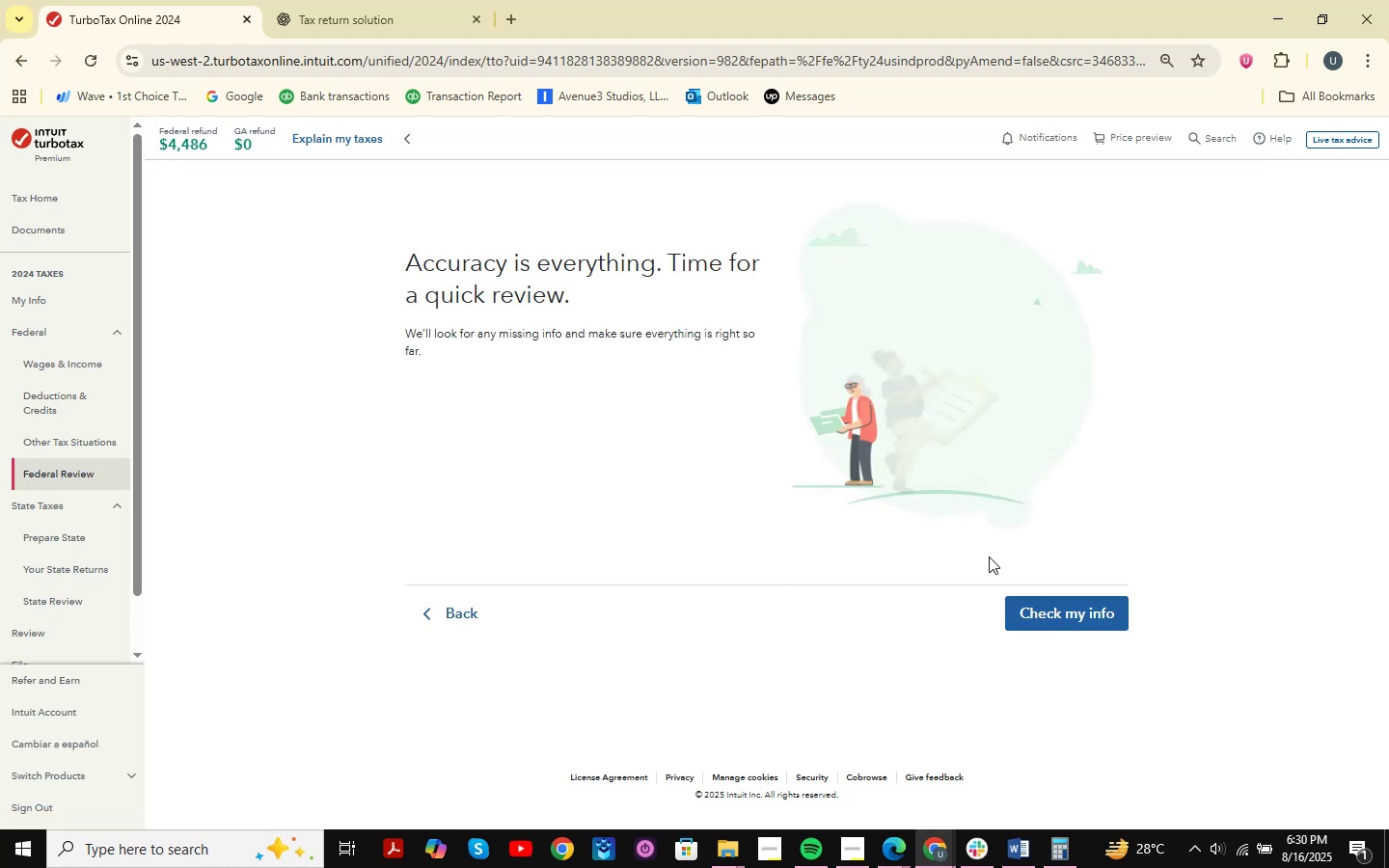 
left_click([1064, 602])
 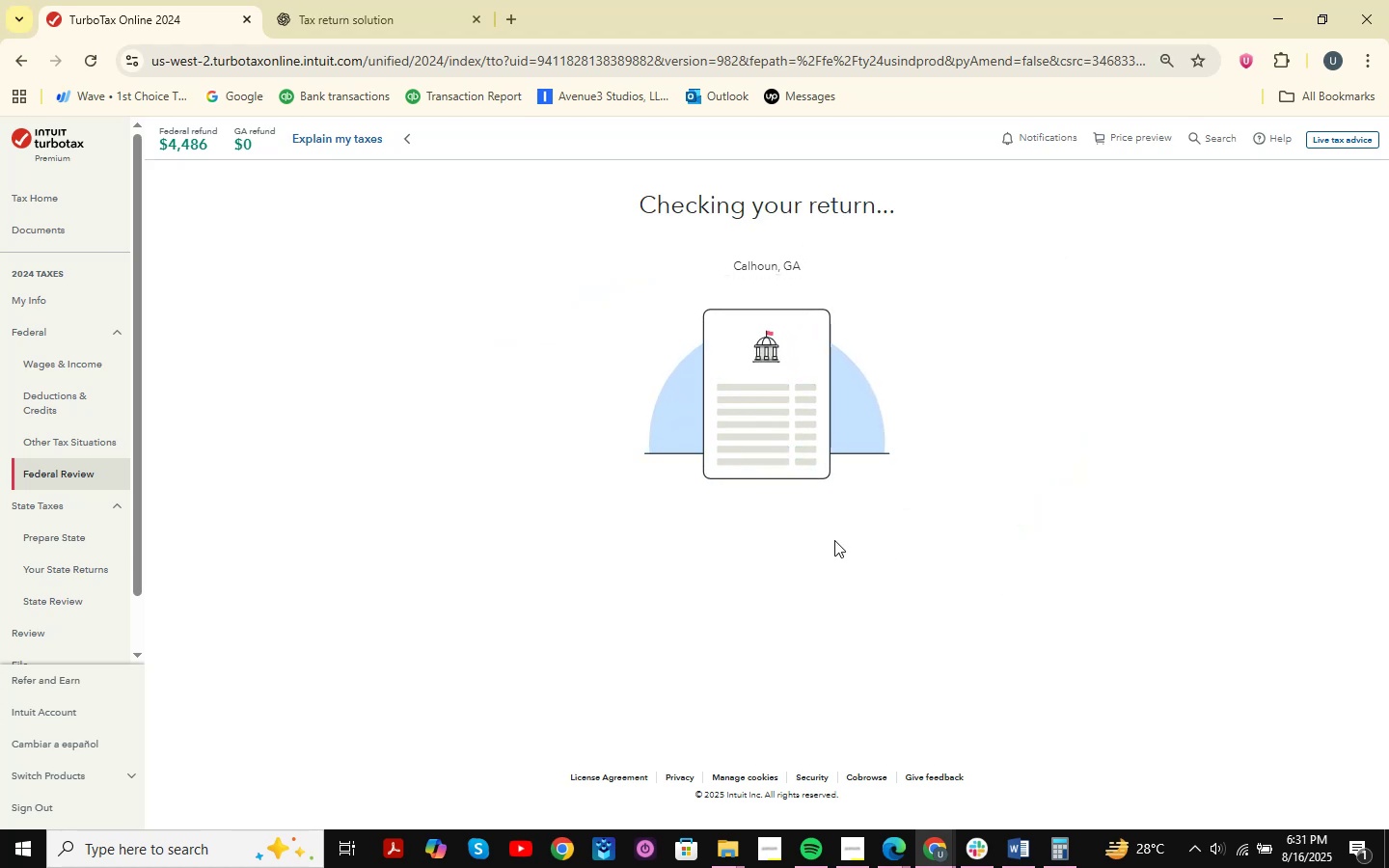 
wait(6.83)
 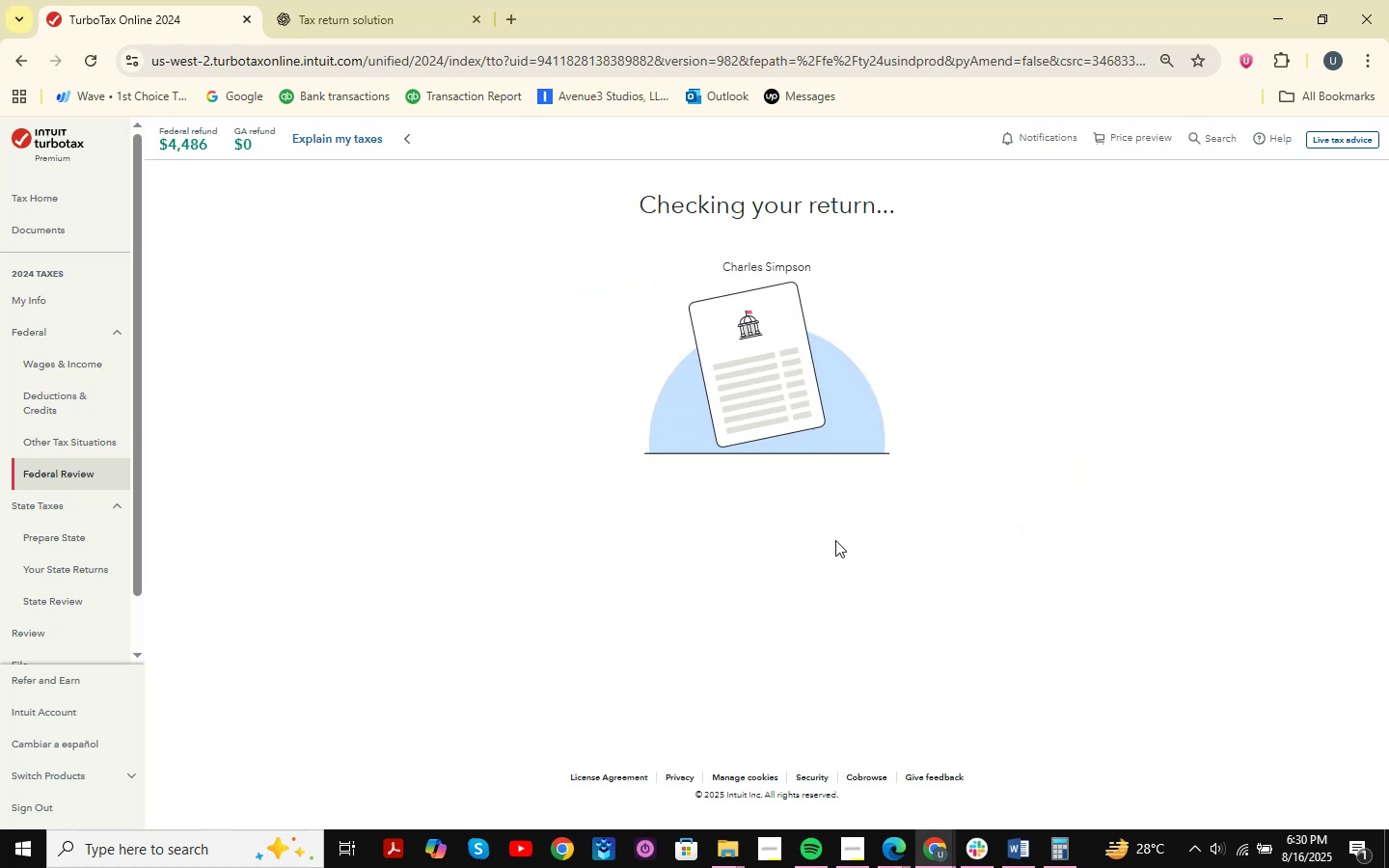 
left_click([1102, 556])
 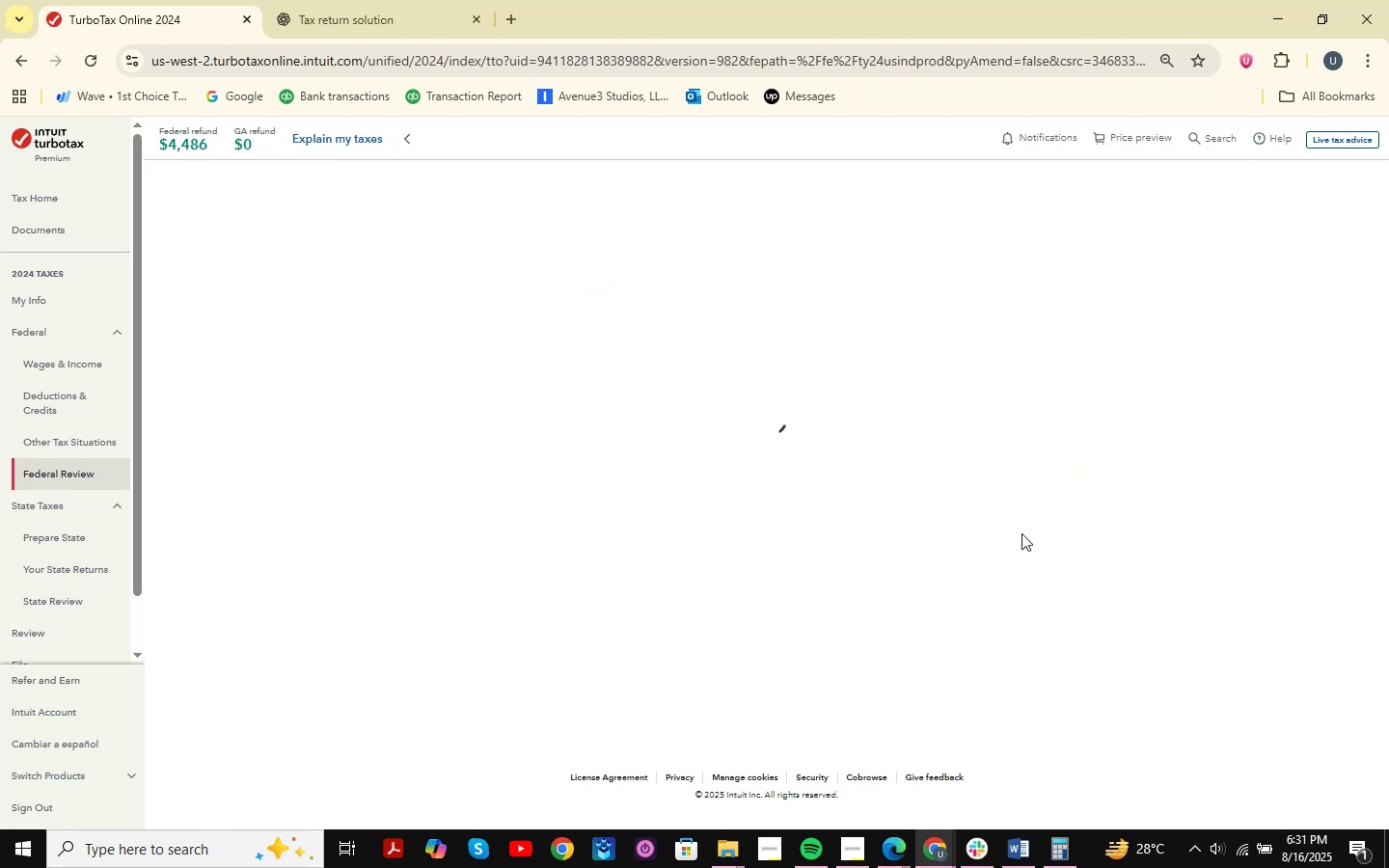 
mouse_move([814, 476])
 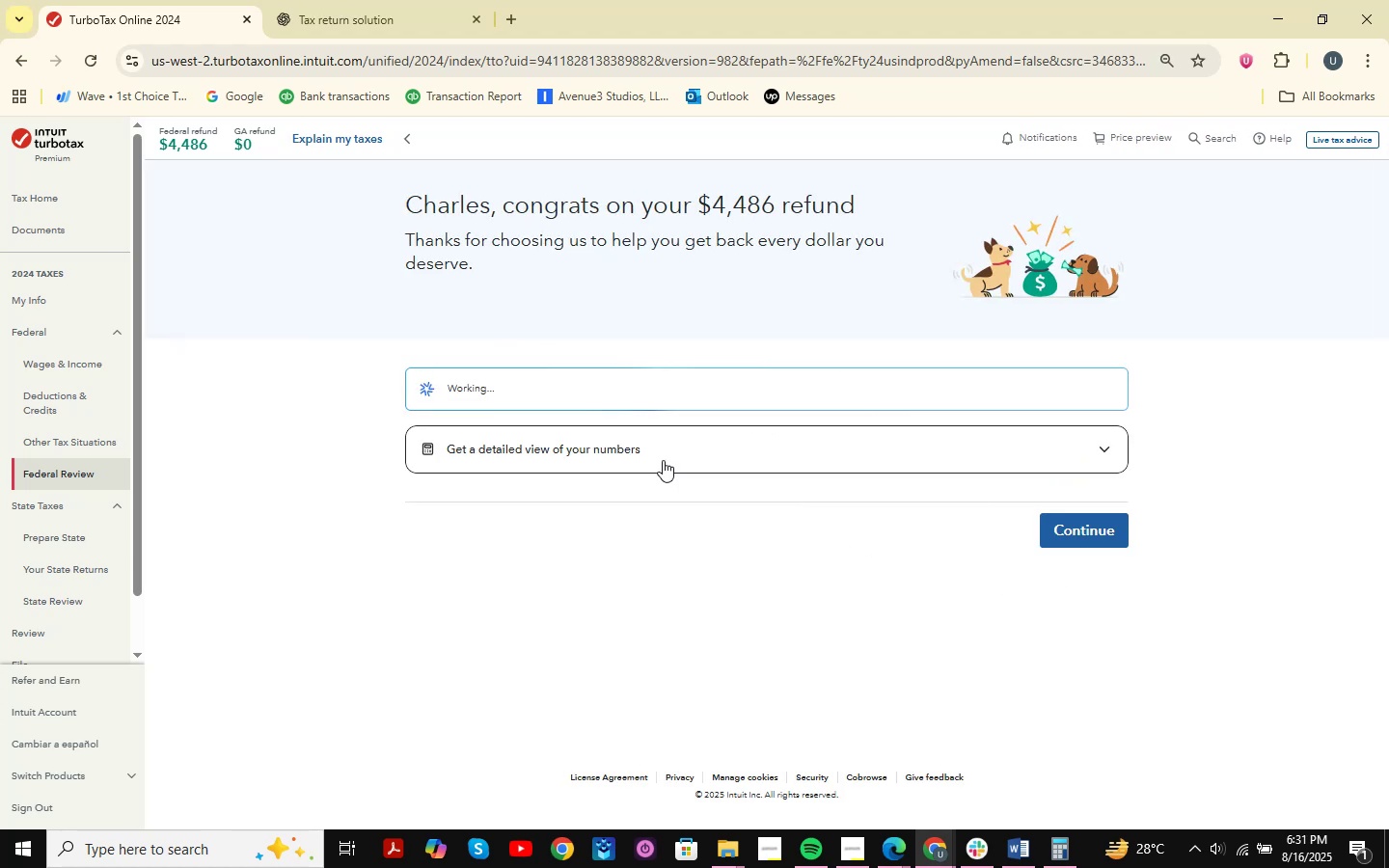 
left_click([663, 460])
 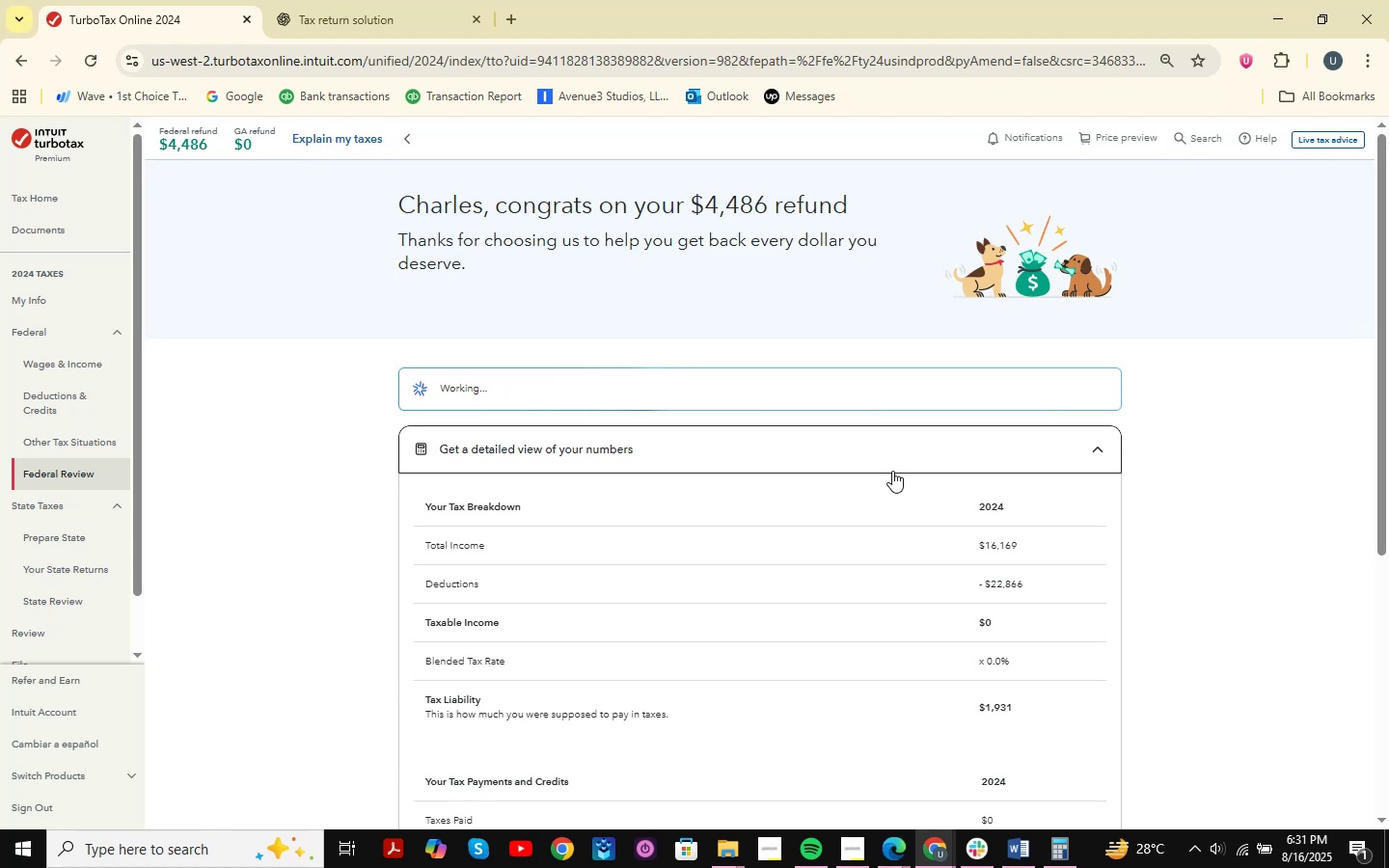 
scroll: coordinate [867, 470], scroll_direction: down, amount: 3.0
 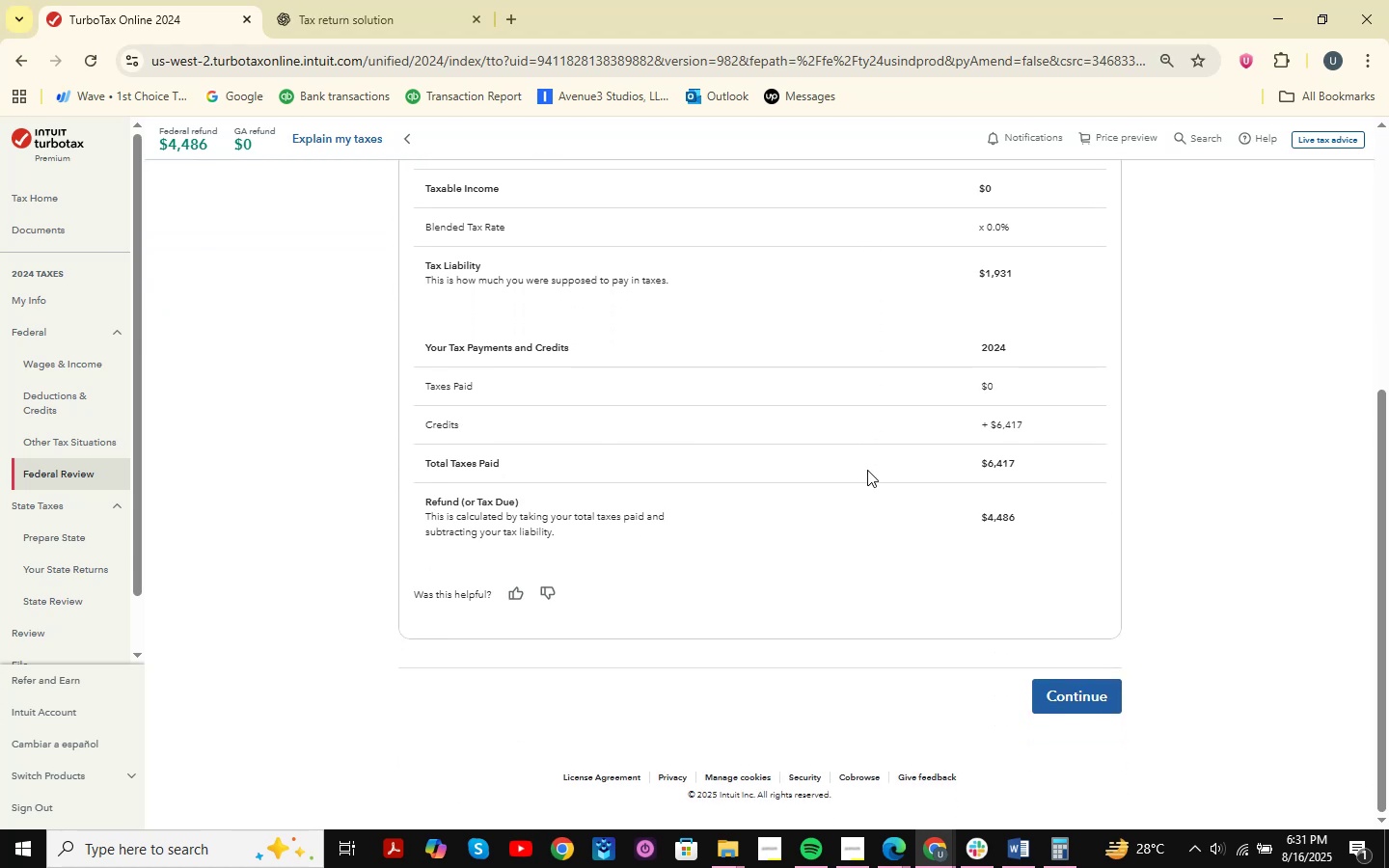 
scroll: coordinate [867, 470], scroll_direction: up, amount: 1.0
 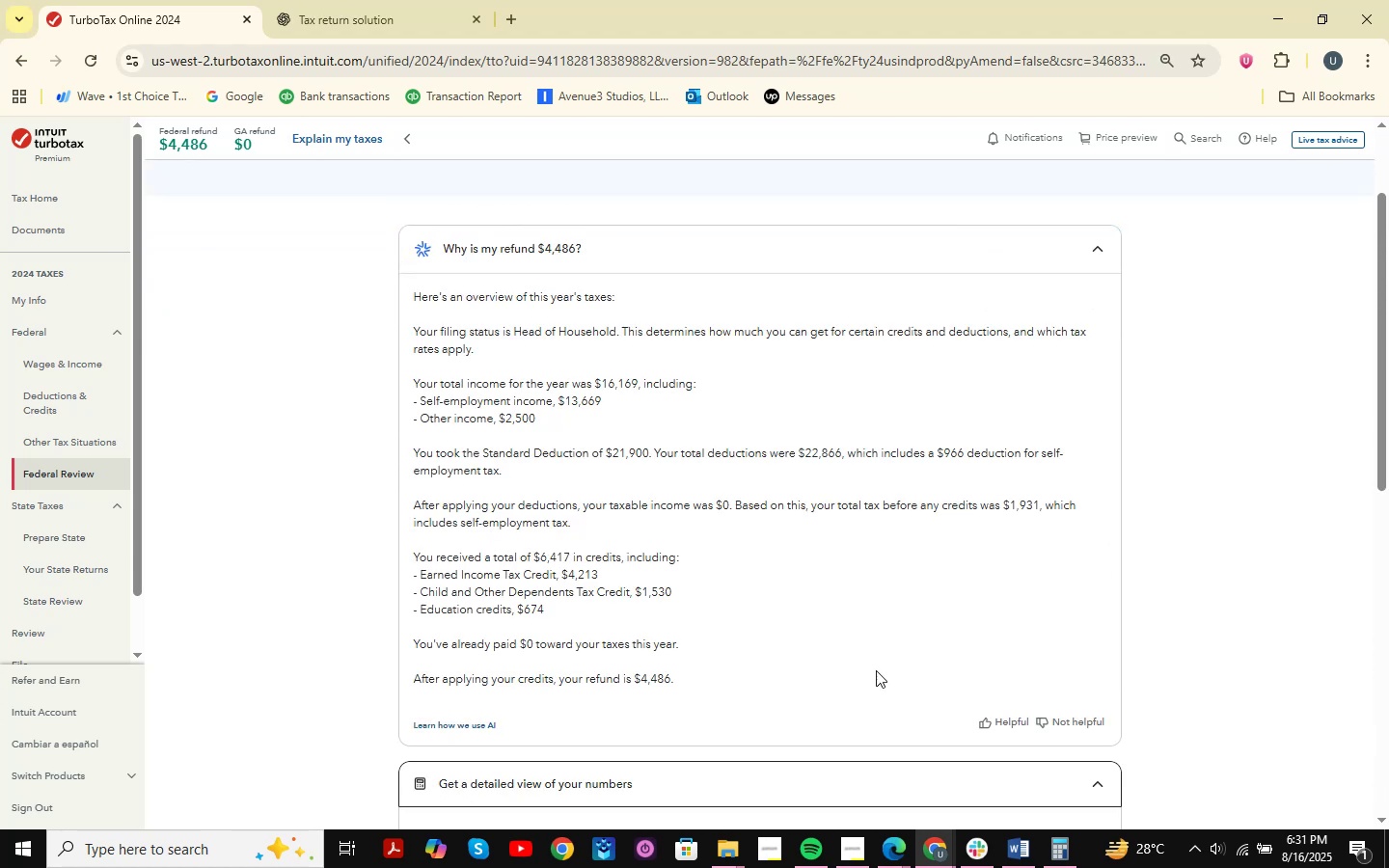 
left_click([1012, 850])
 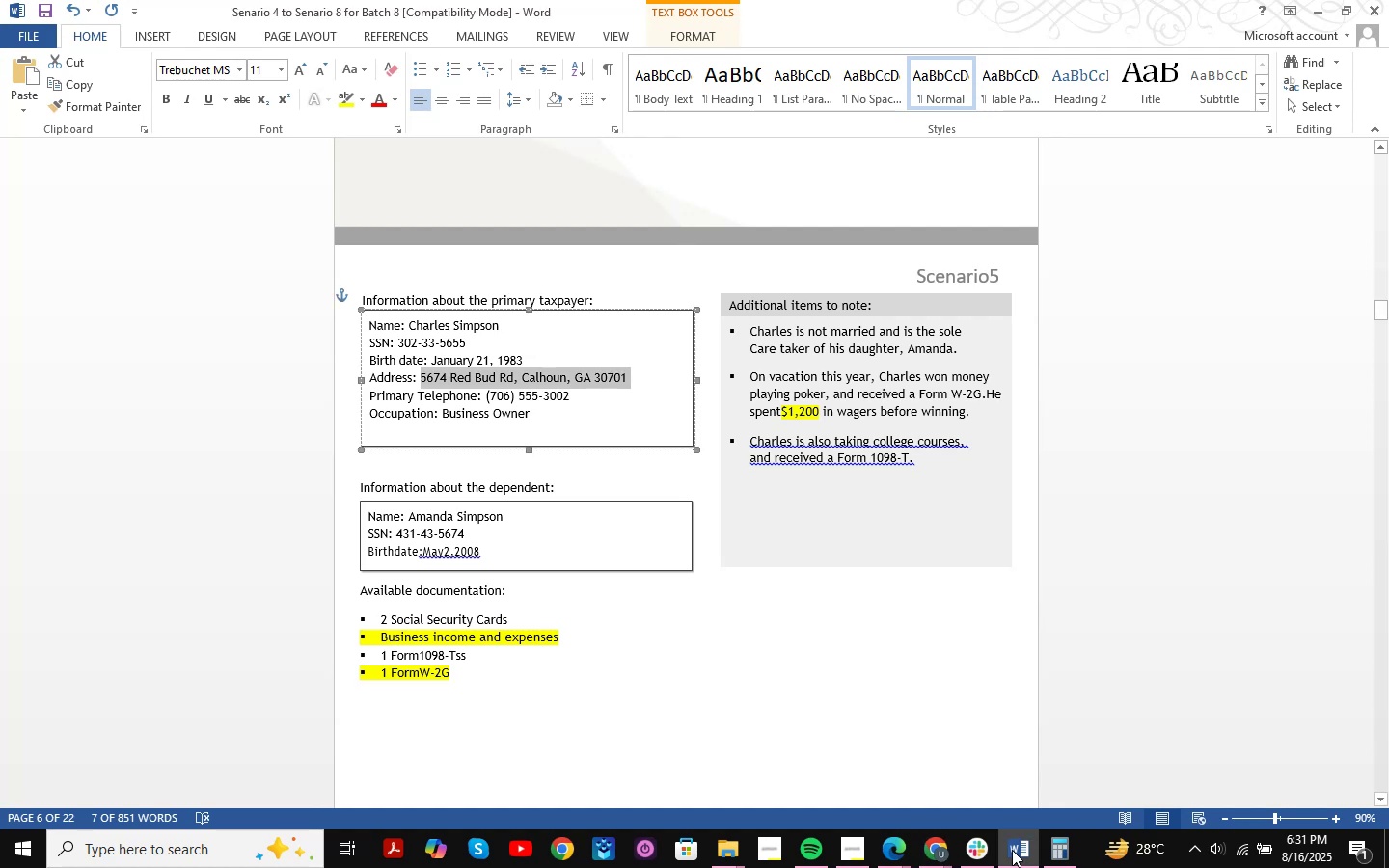 
left_click([1012, 850])
 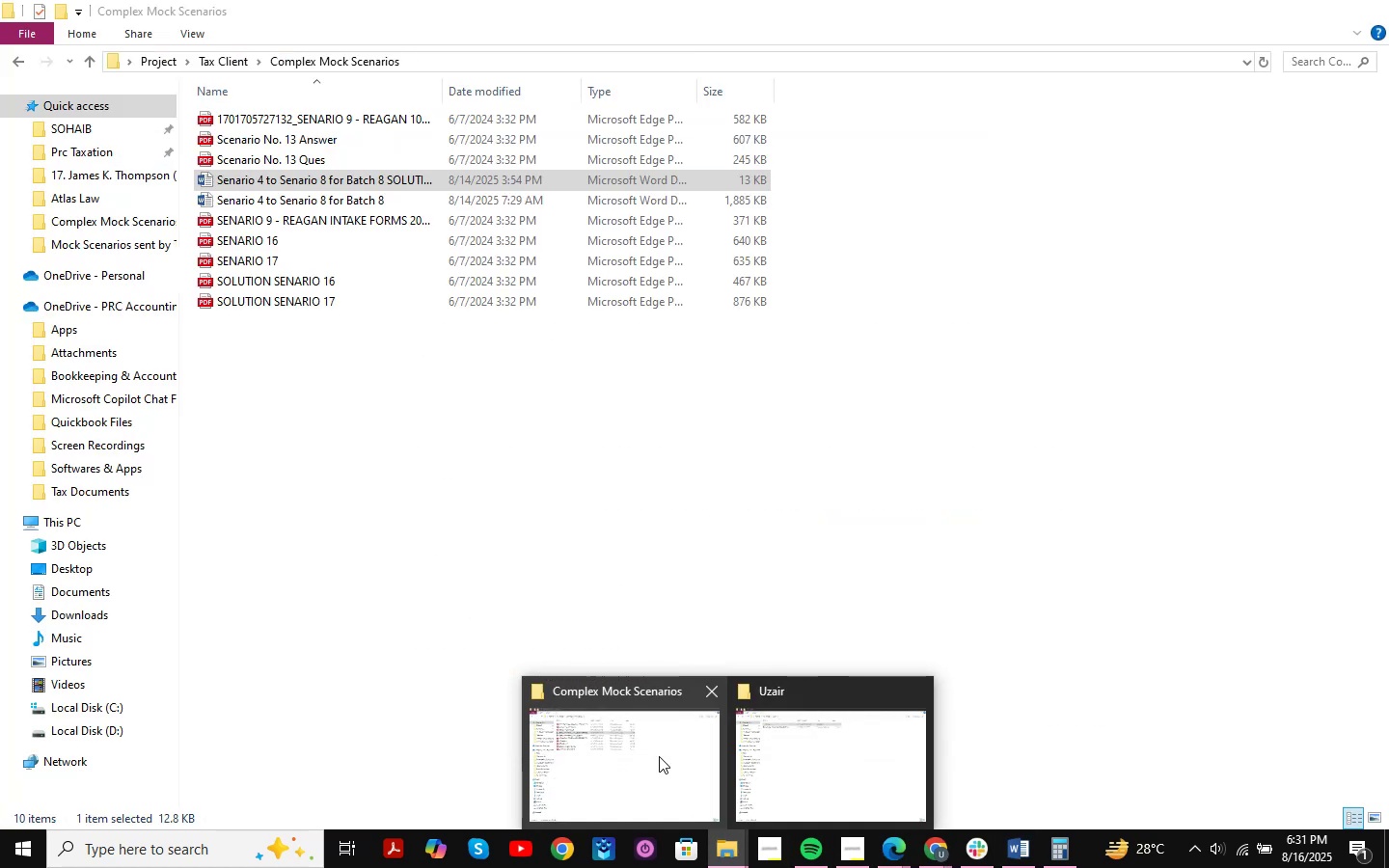 
left_click([659, 756])
 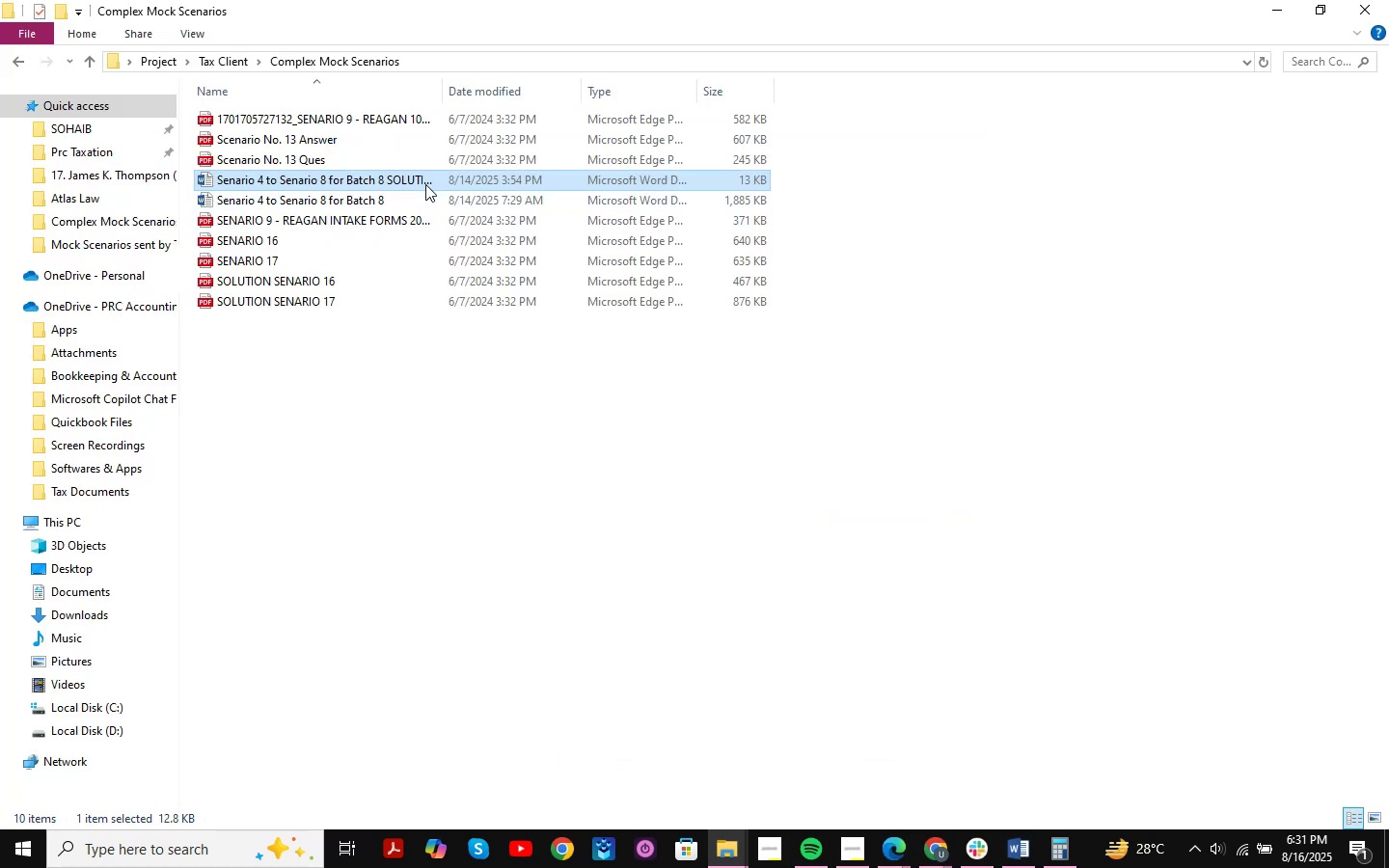 
double_click([425, 184])
 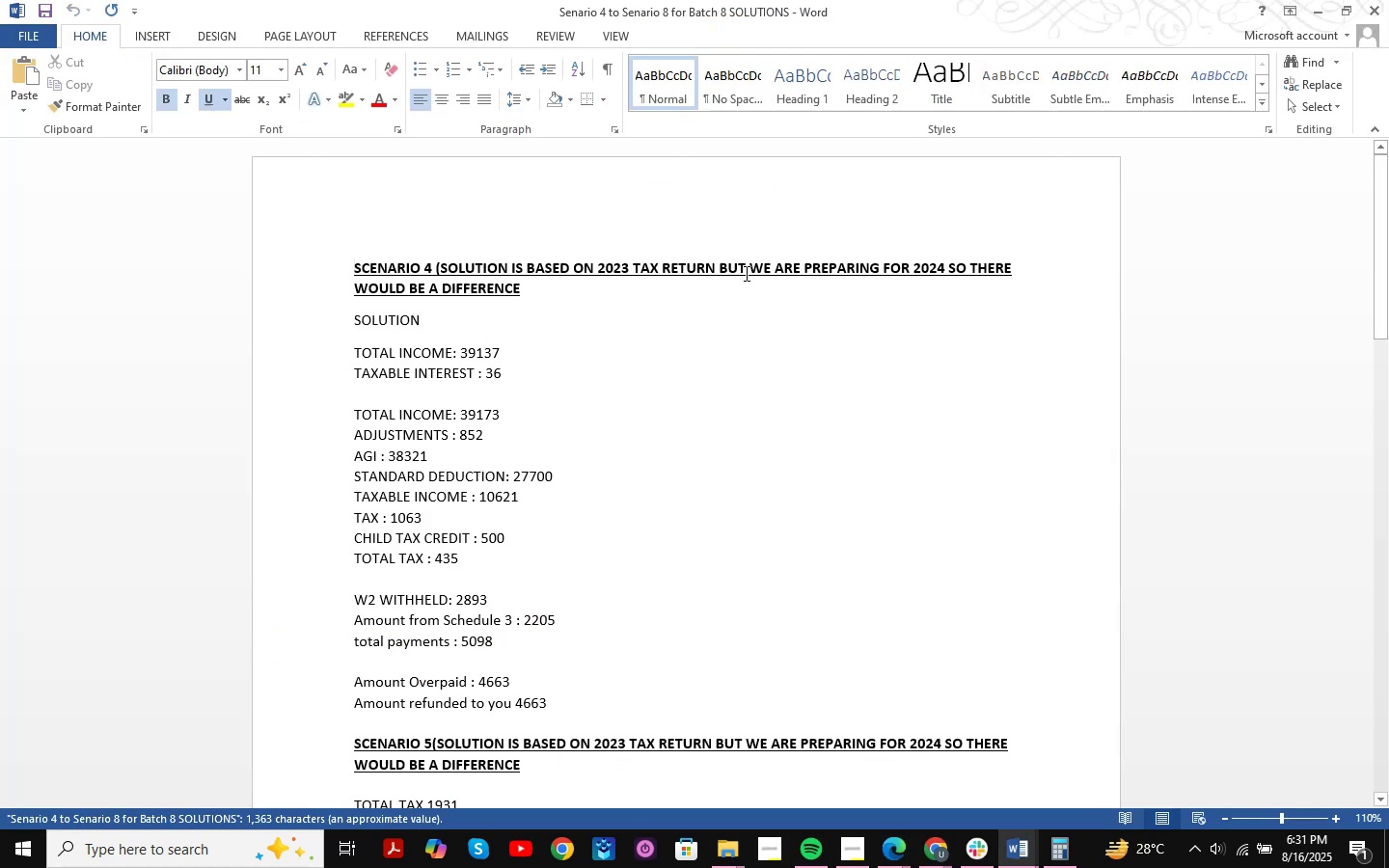 
scroll: coordinate [735, 299], scroll_direction: down, amount: 19.0
 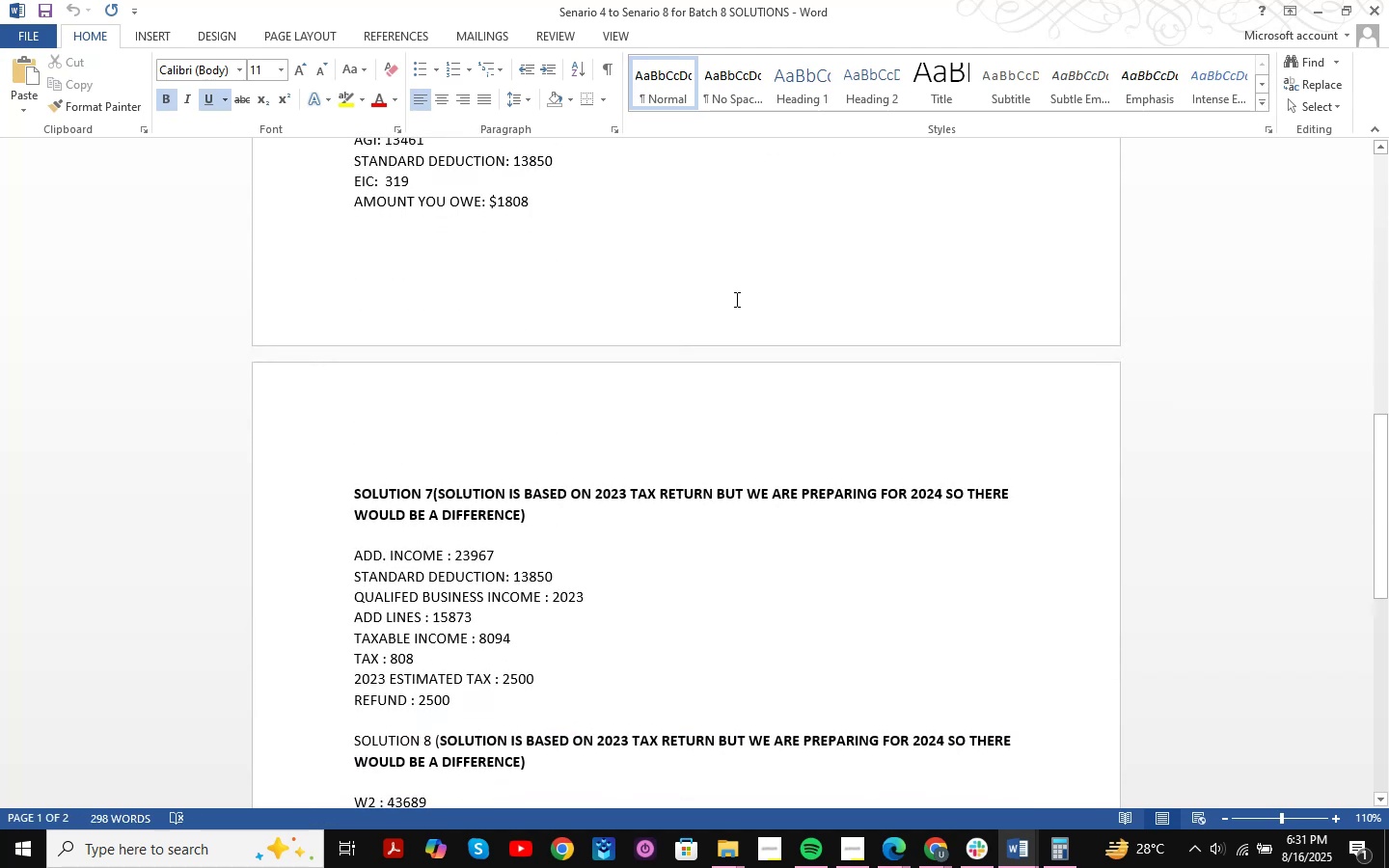 
scroll: coordinate [735, 299], scroll_direction: up, amount: 5.0
 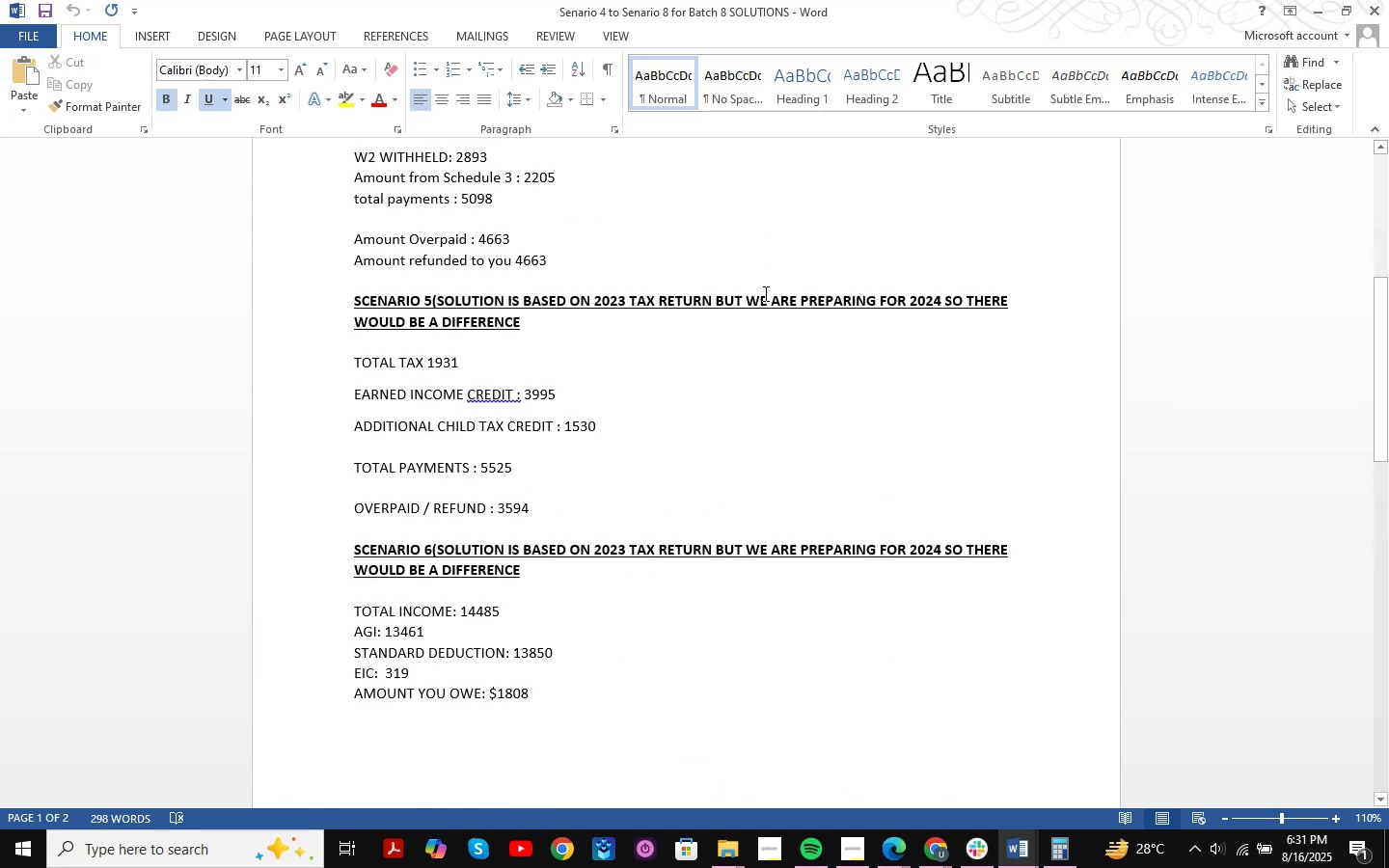 
left_click([1309, 16])
 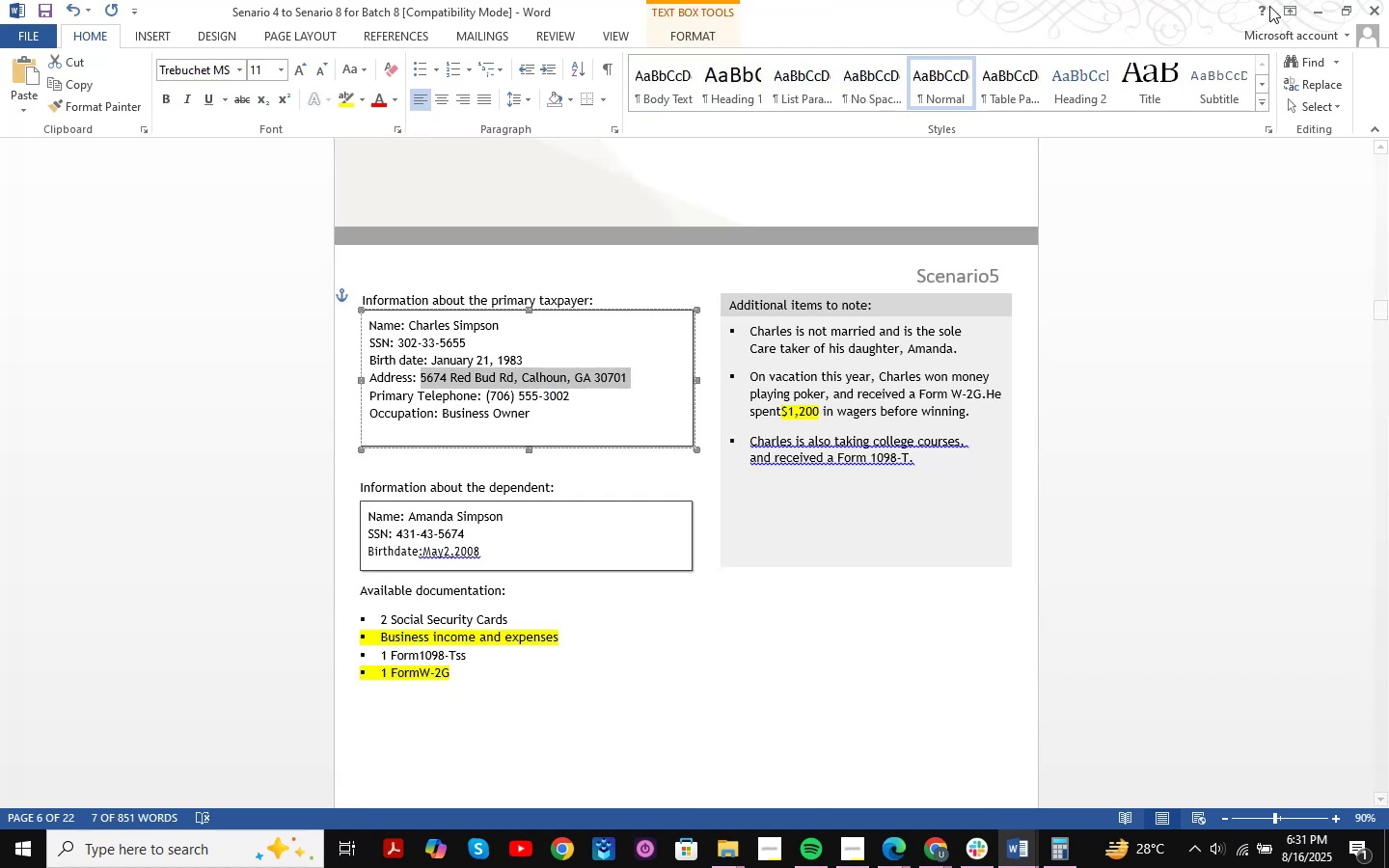 
left_click([1311, 16])
 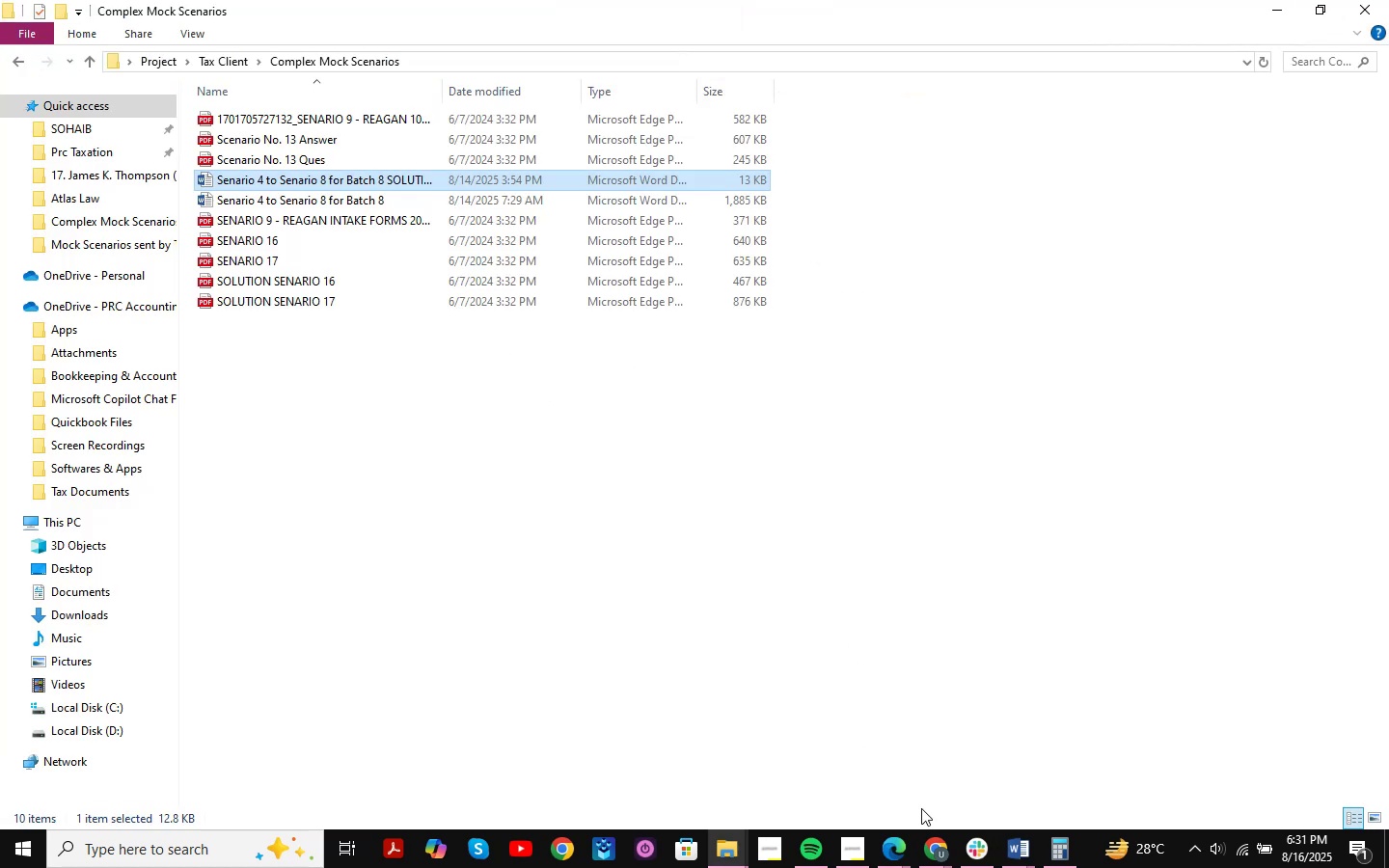 
left_click([956, 867])
 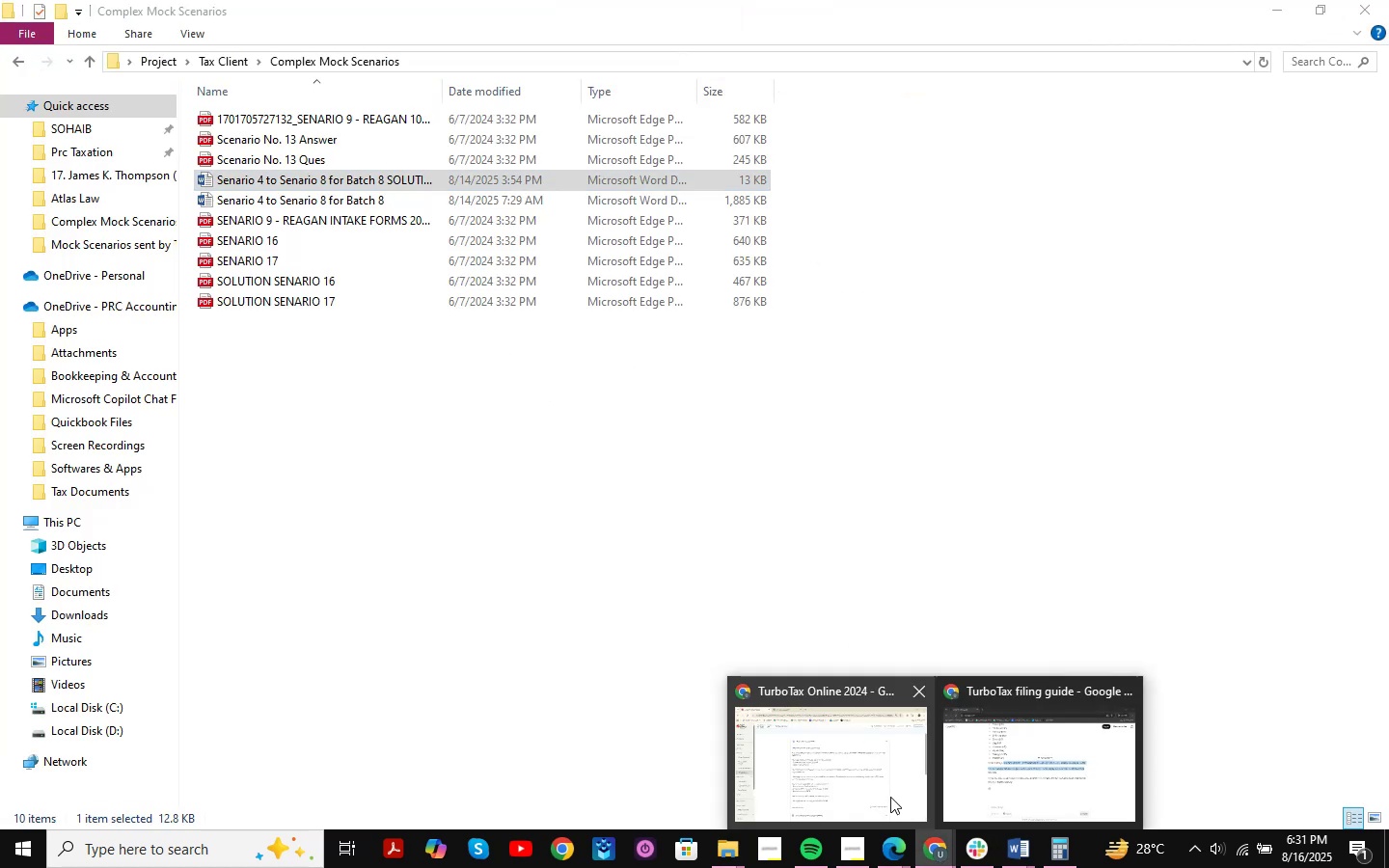 
left_click([890, 797])
 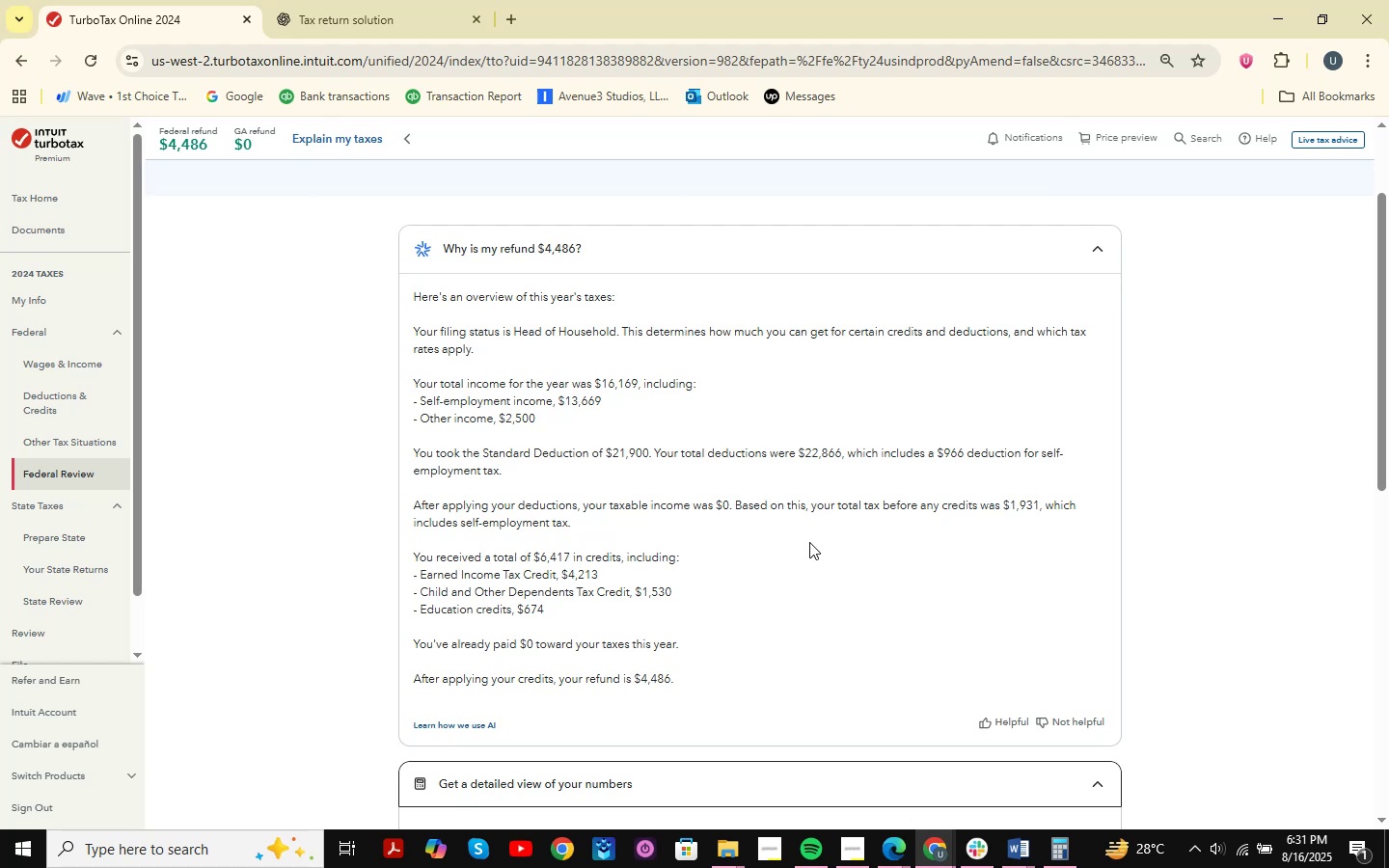 
wait(12.62)
 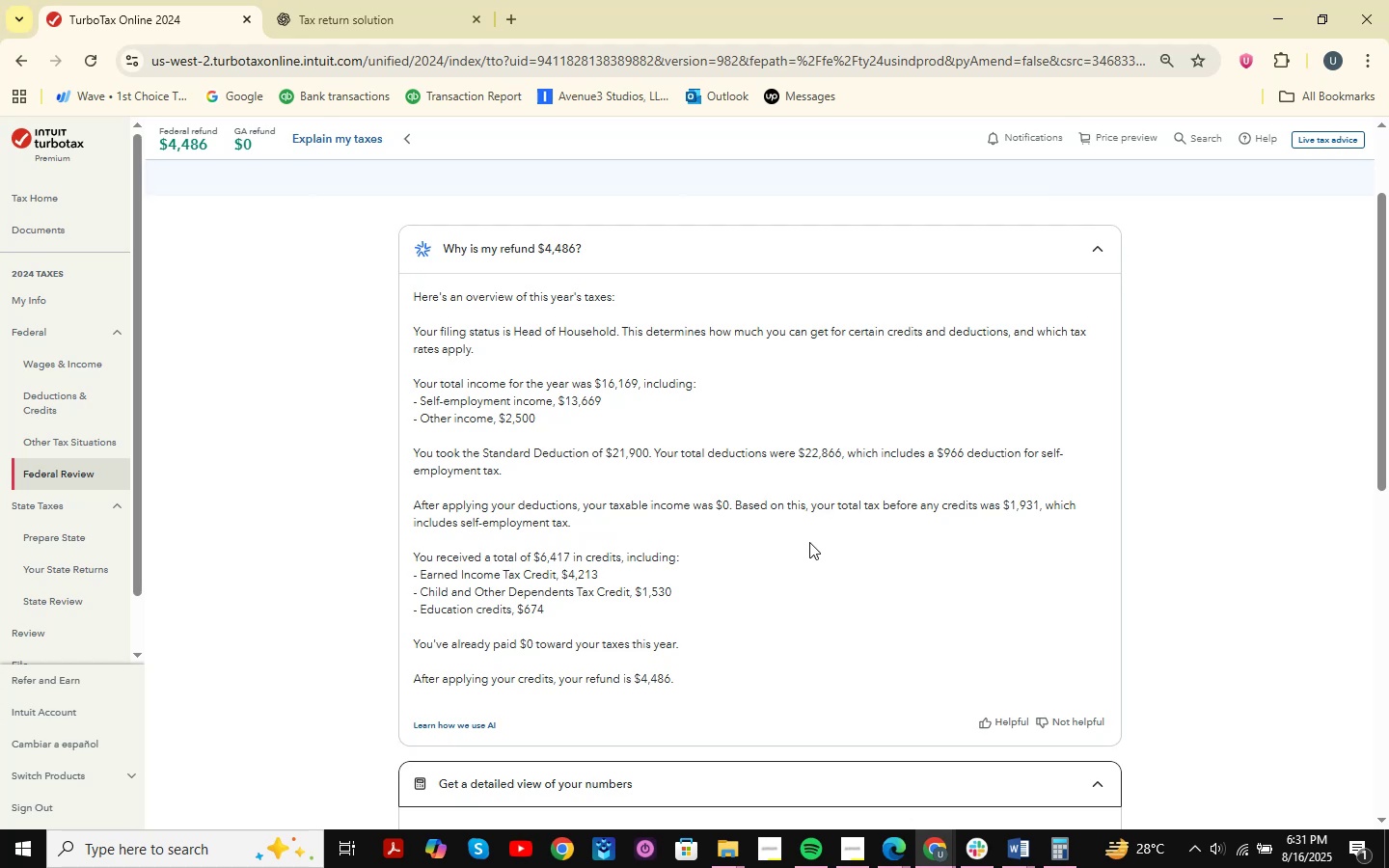 
left_click([1019, 848])
 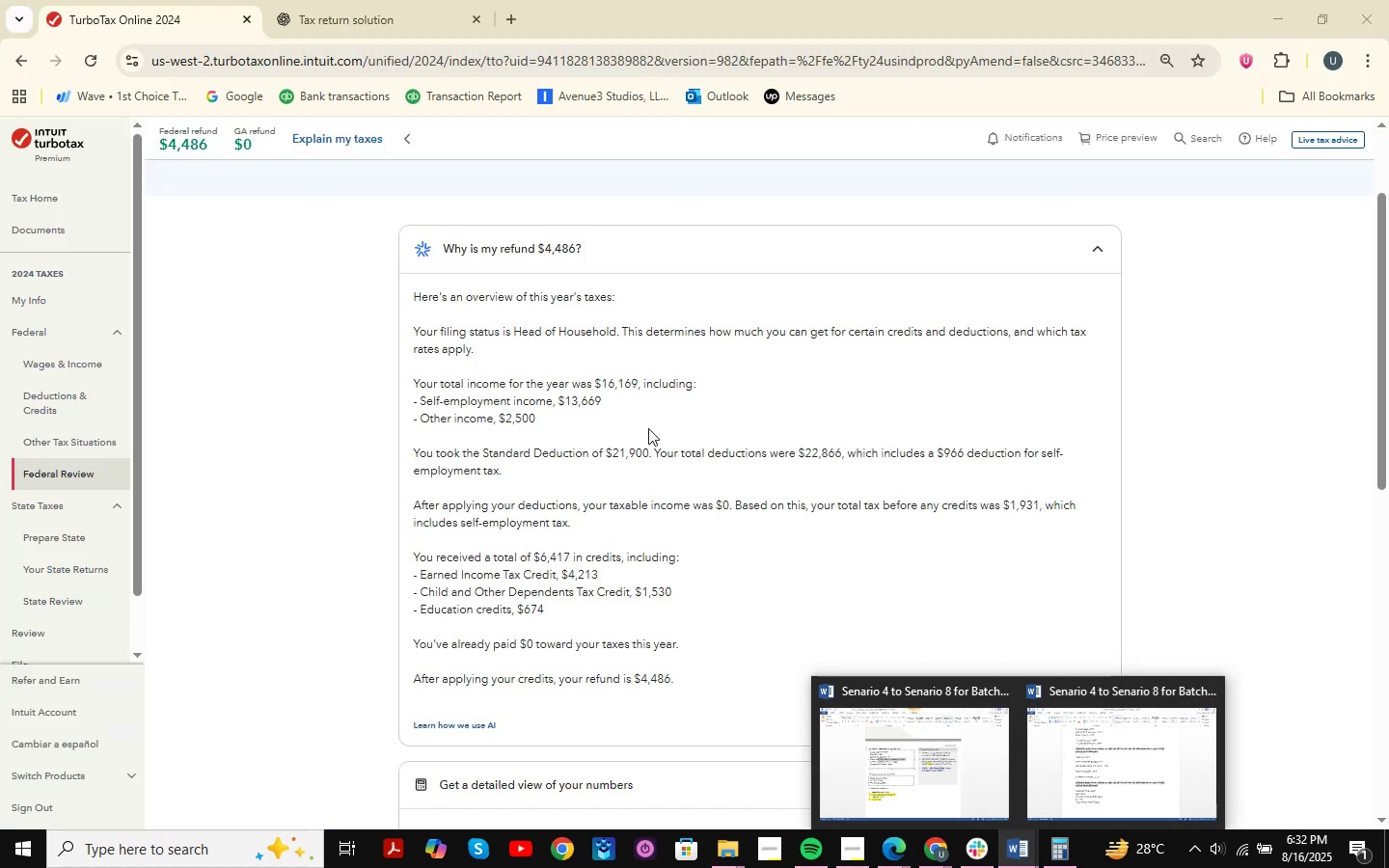 
wait(14.74)
 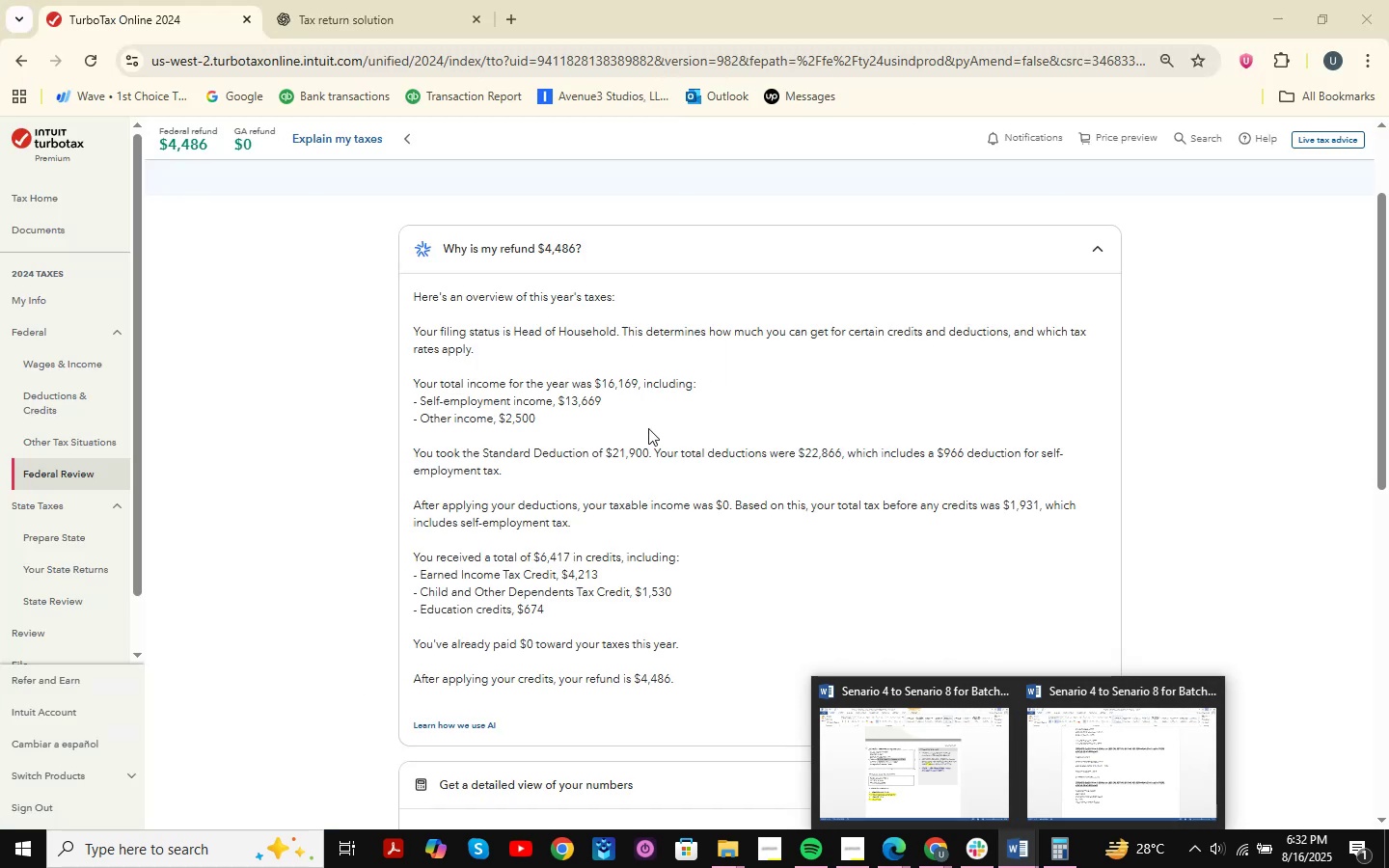 
hold_key(key=ControlLeft, duration=0.62)
scroll: coordinate [640, 406], scroll_direction: up, amount: 1.0
 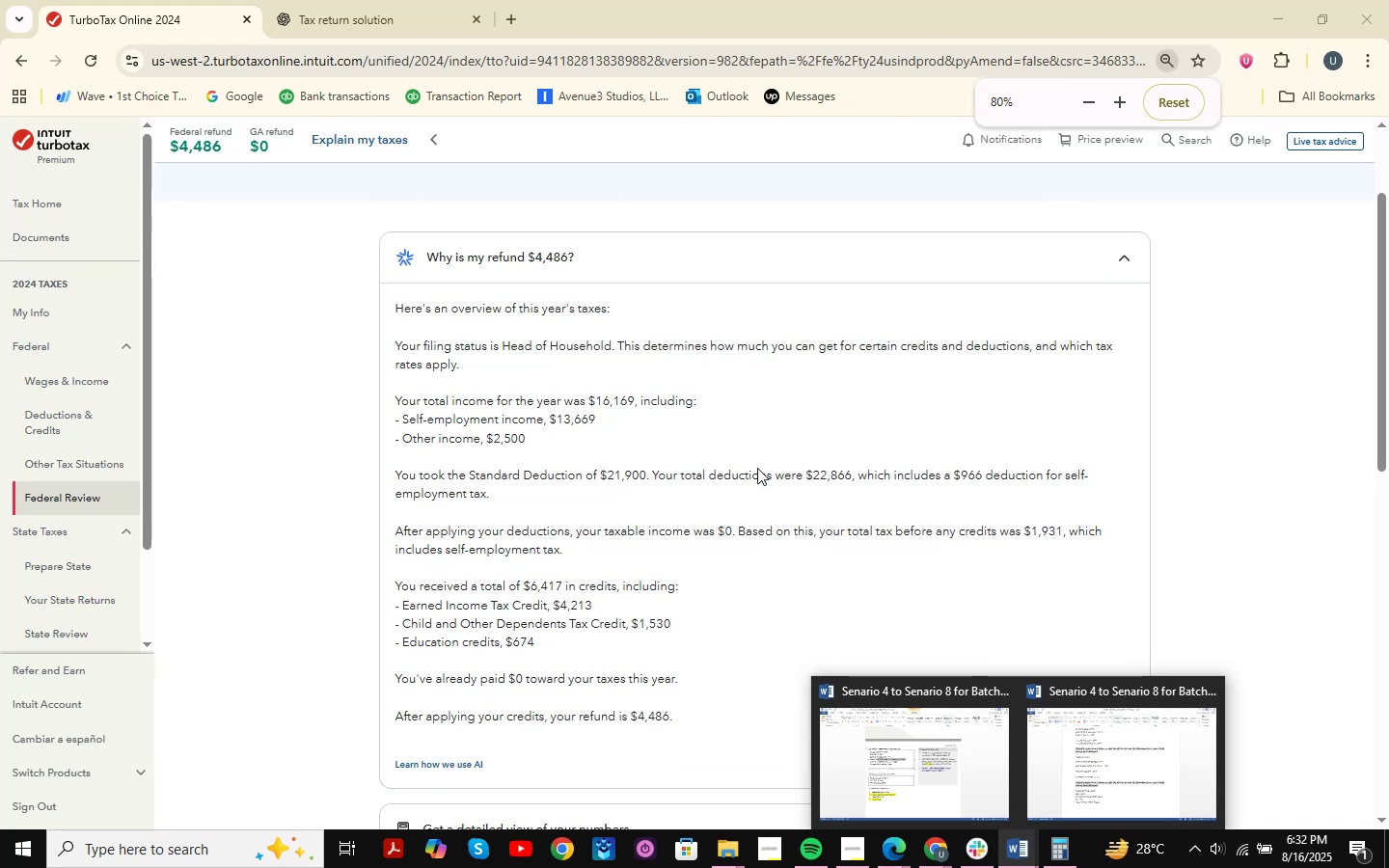 
hold_key(key=ControlLeft, duration=0.57)
scroll: coordinate [761, 446], scroll_direction: up, amount: 1.0
 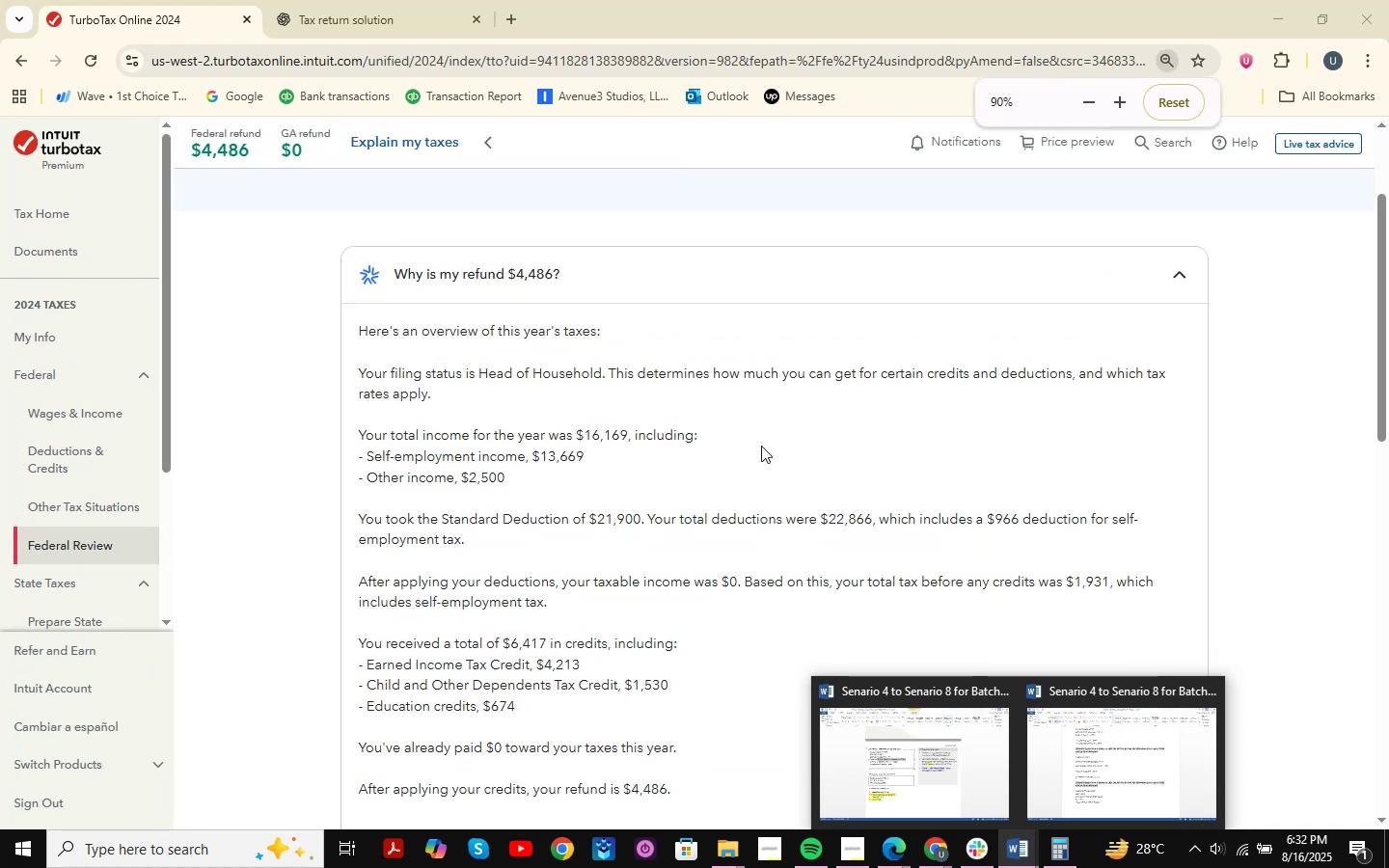 
scroll: coordinate [761, 446], scroll_direction: down, amount: 2.0
 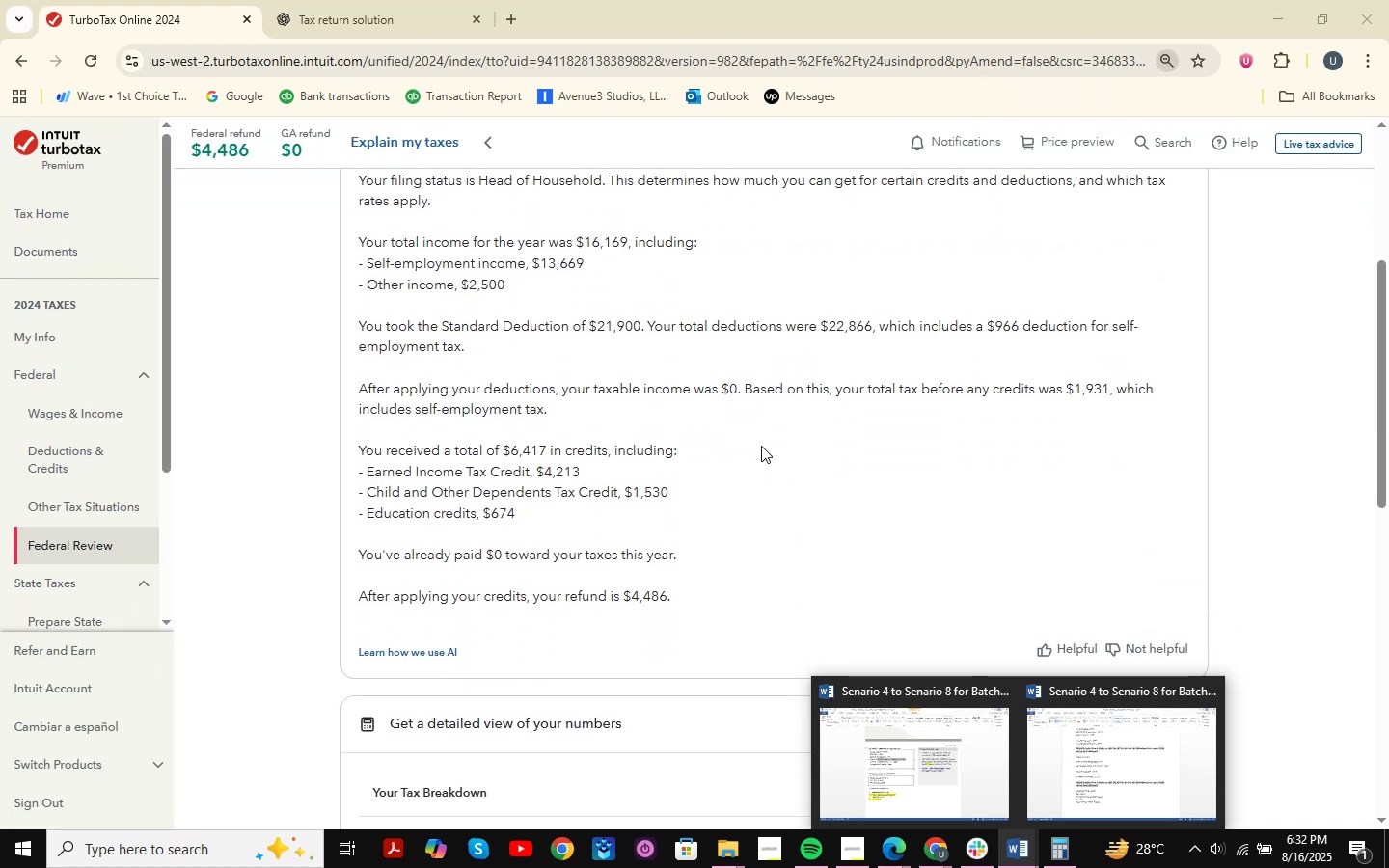 
scroll: coordinate [761, 446], scroll_direction: up, amount: 1.0
 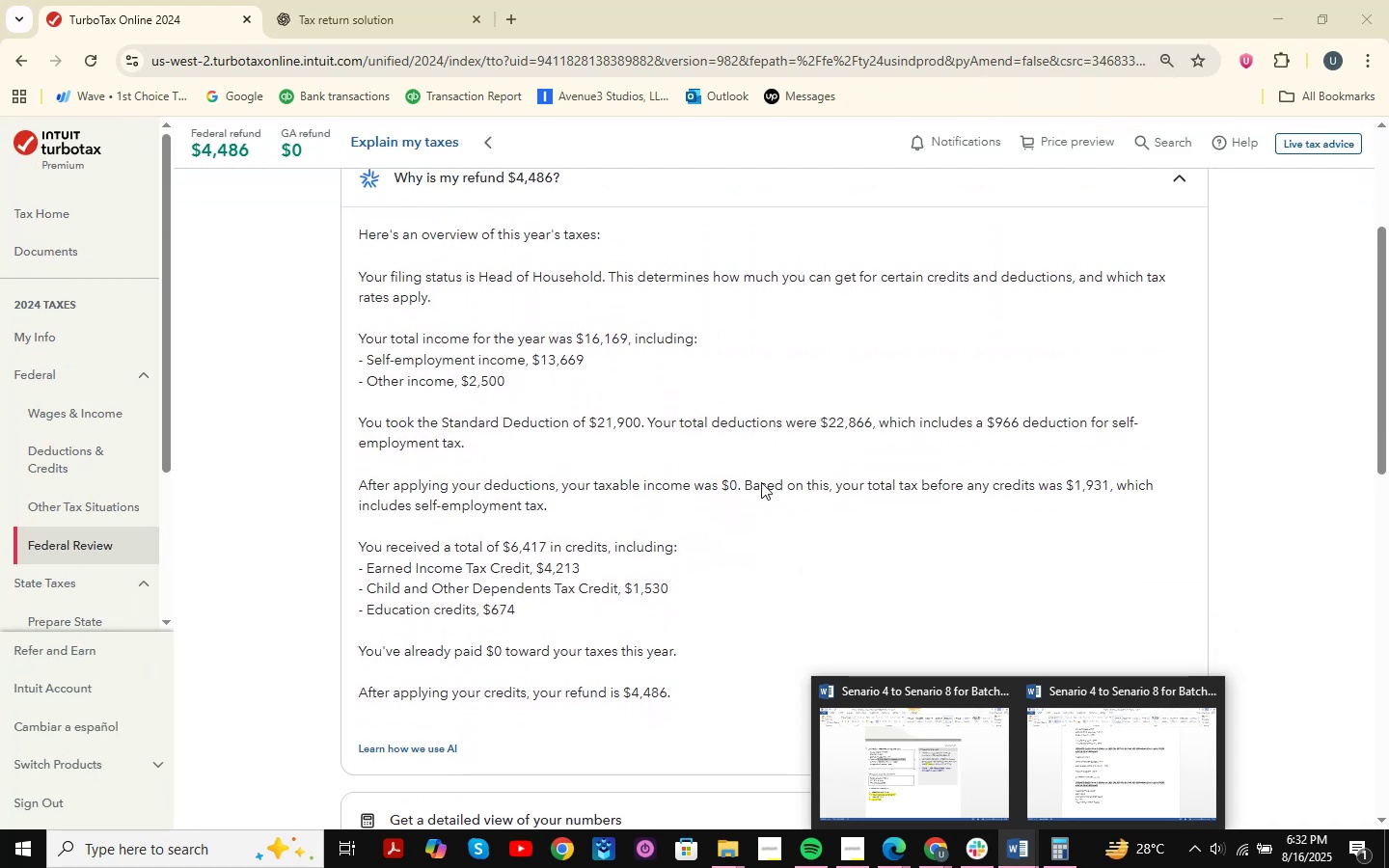 
left_click([761, 555])
 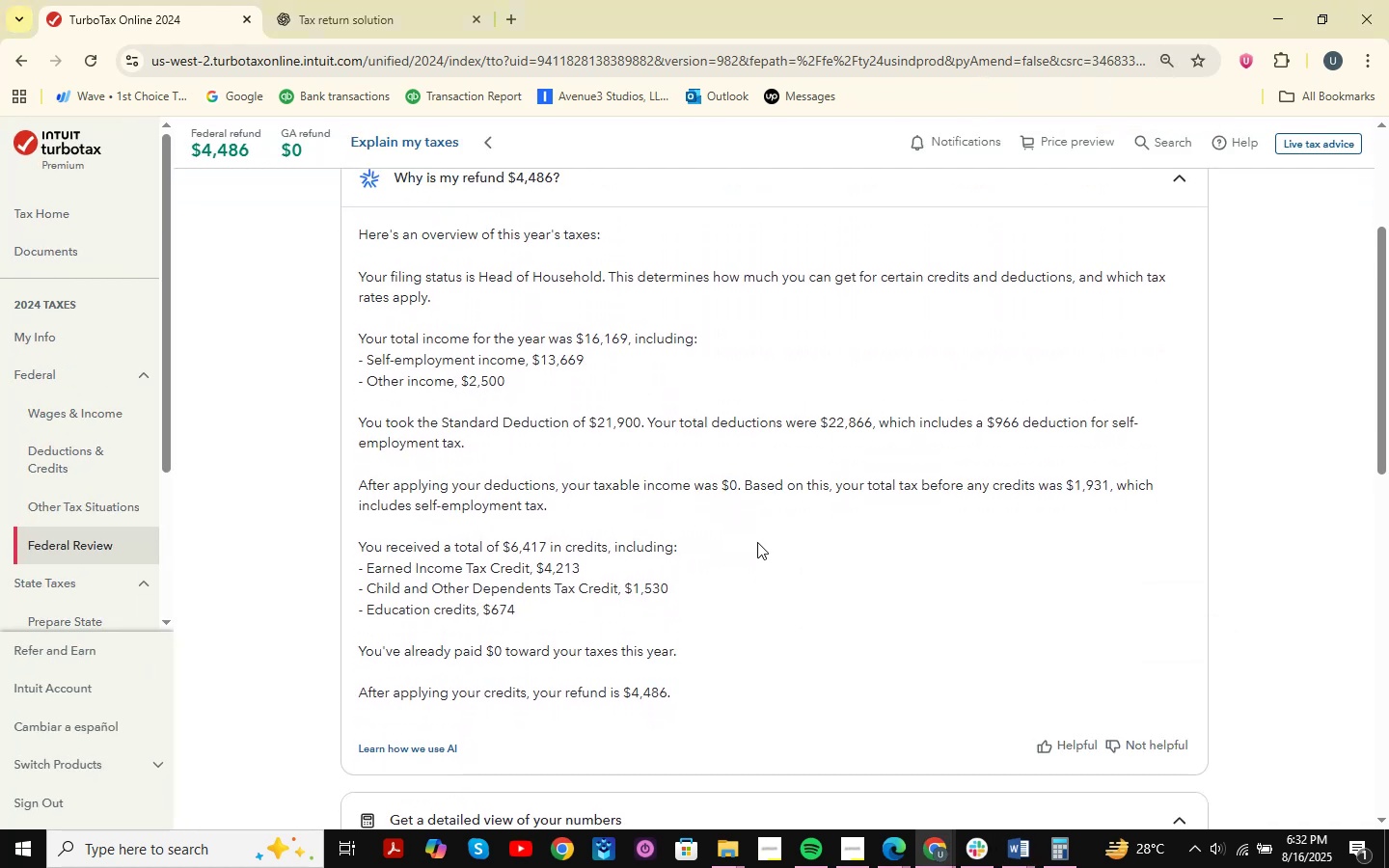 
wait(5.72)
 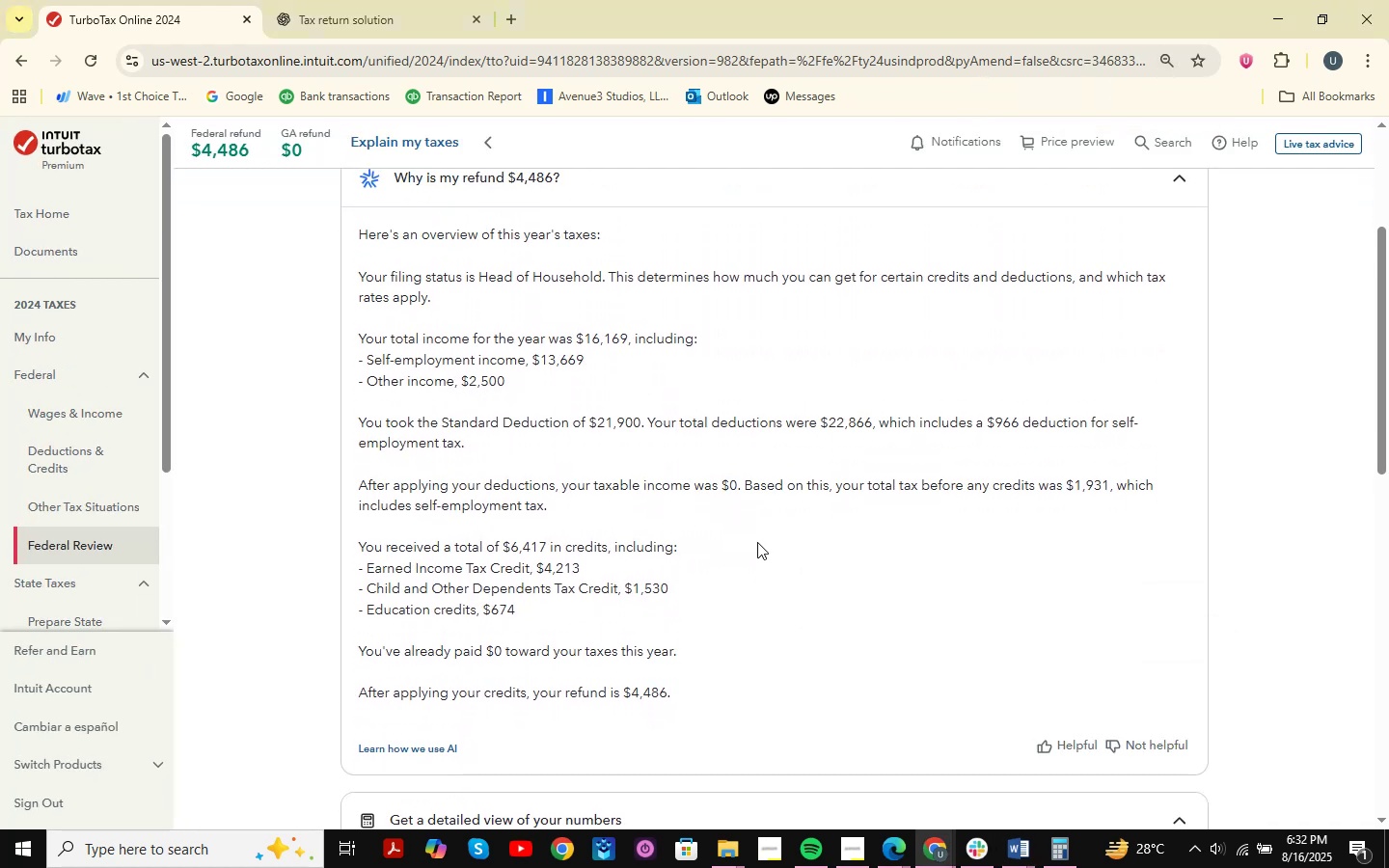 
left_click([1021, 855])
 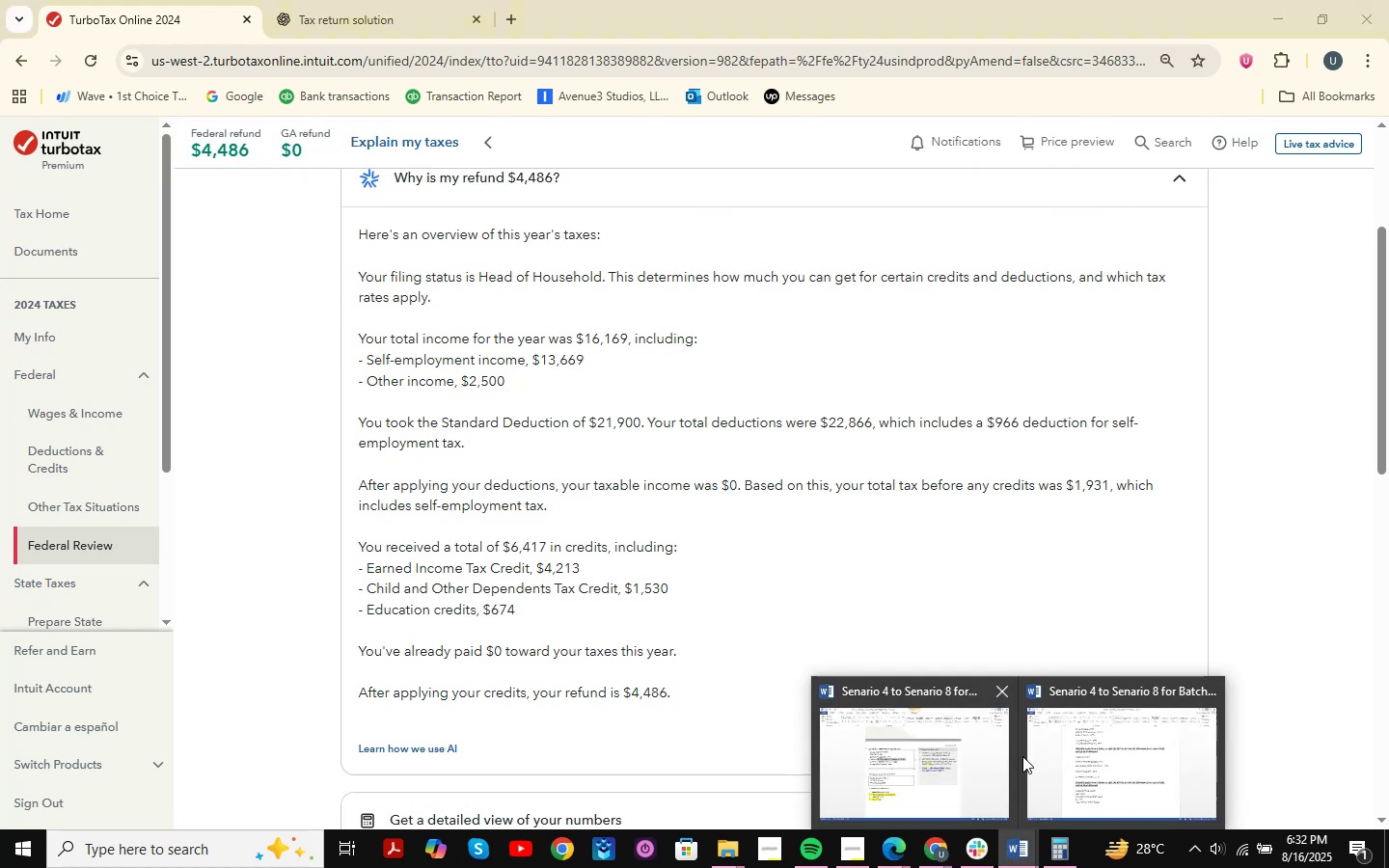 
mouse_move([994, 751])
 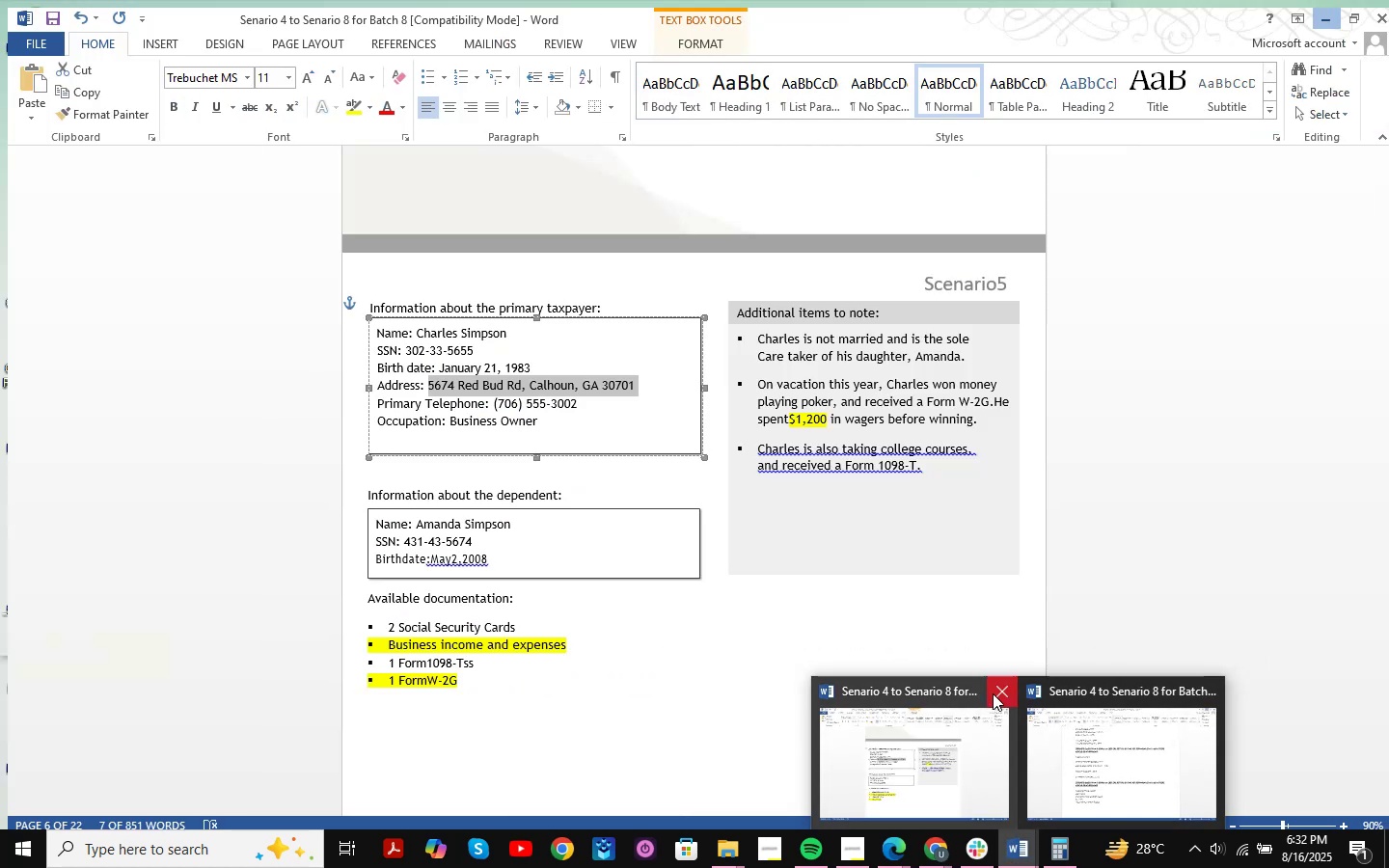 
left_click([942, 724])
 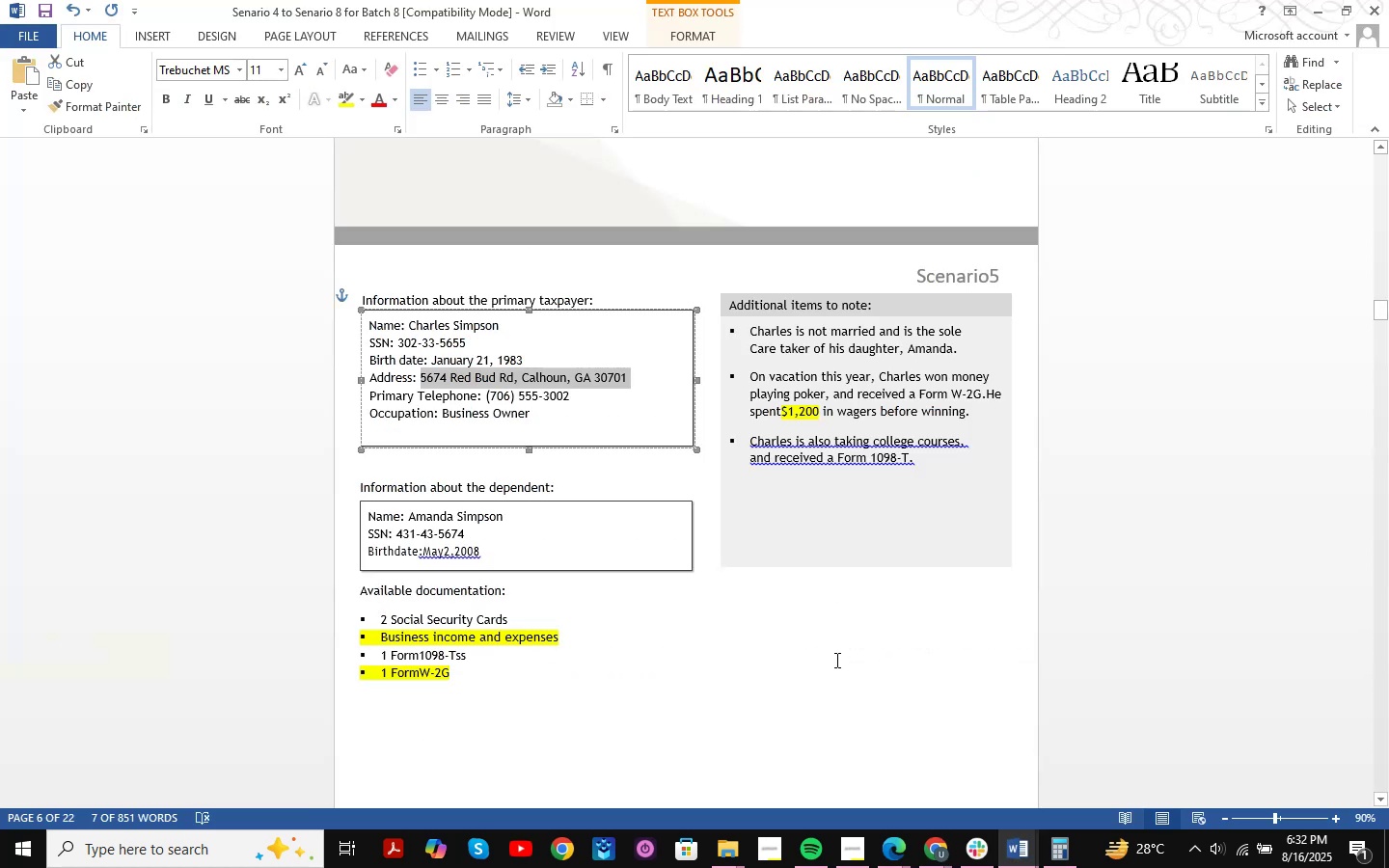 
key(Control+ControlLeft)
 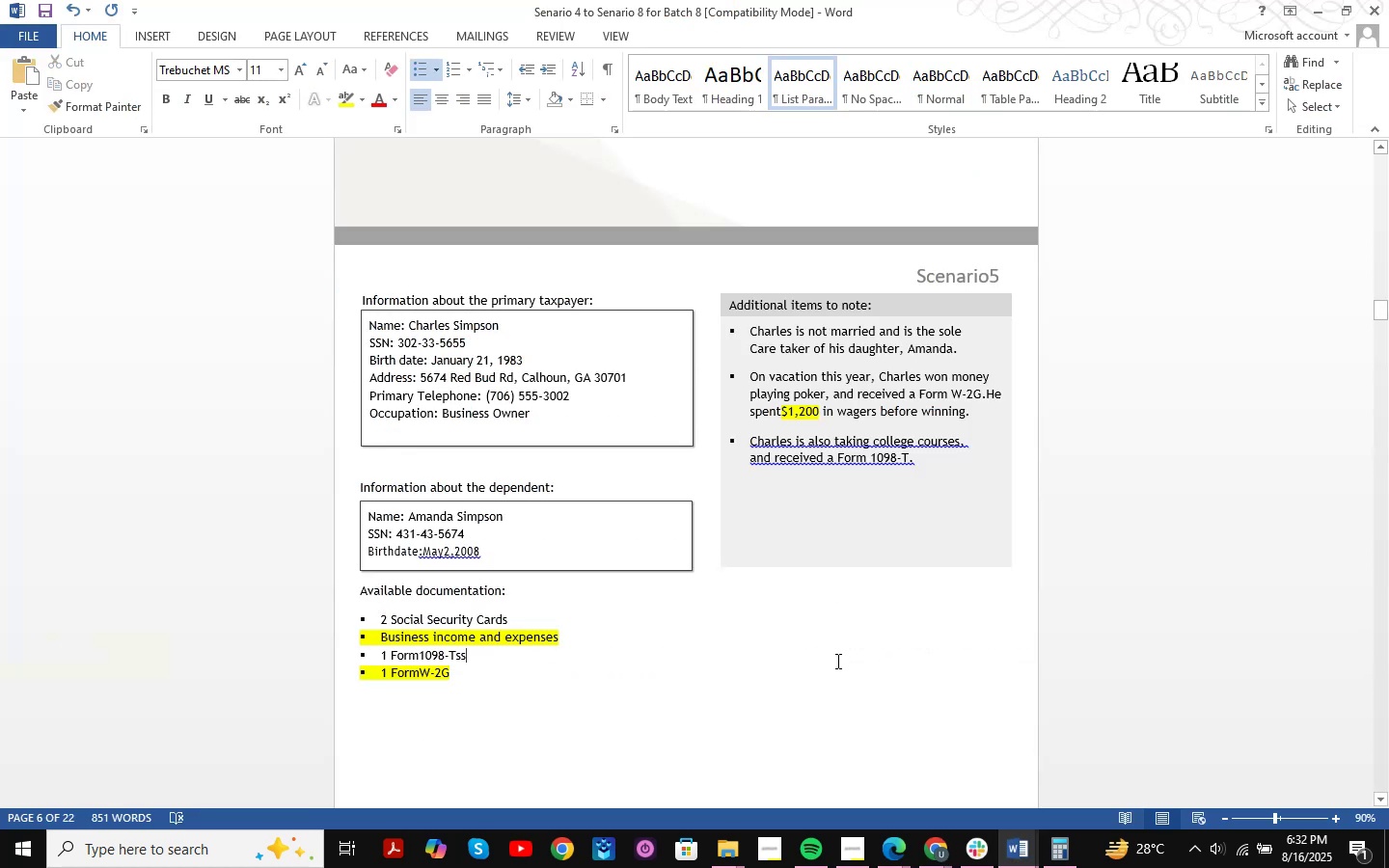 
left_click([1379, 0])
 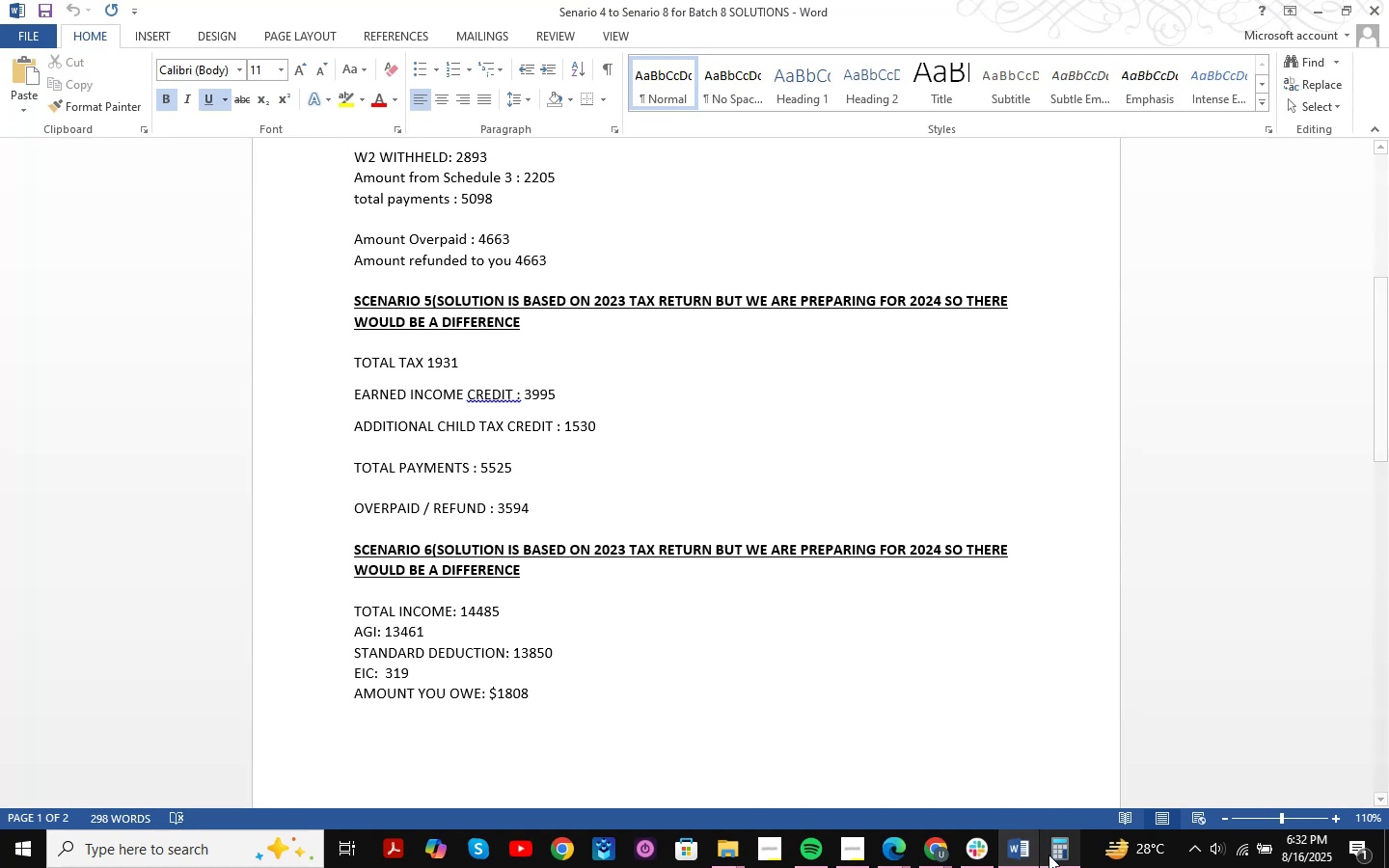 
double_click([1016, 845])
 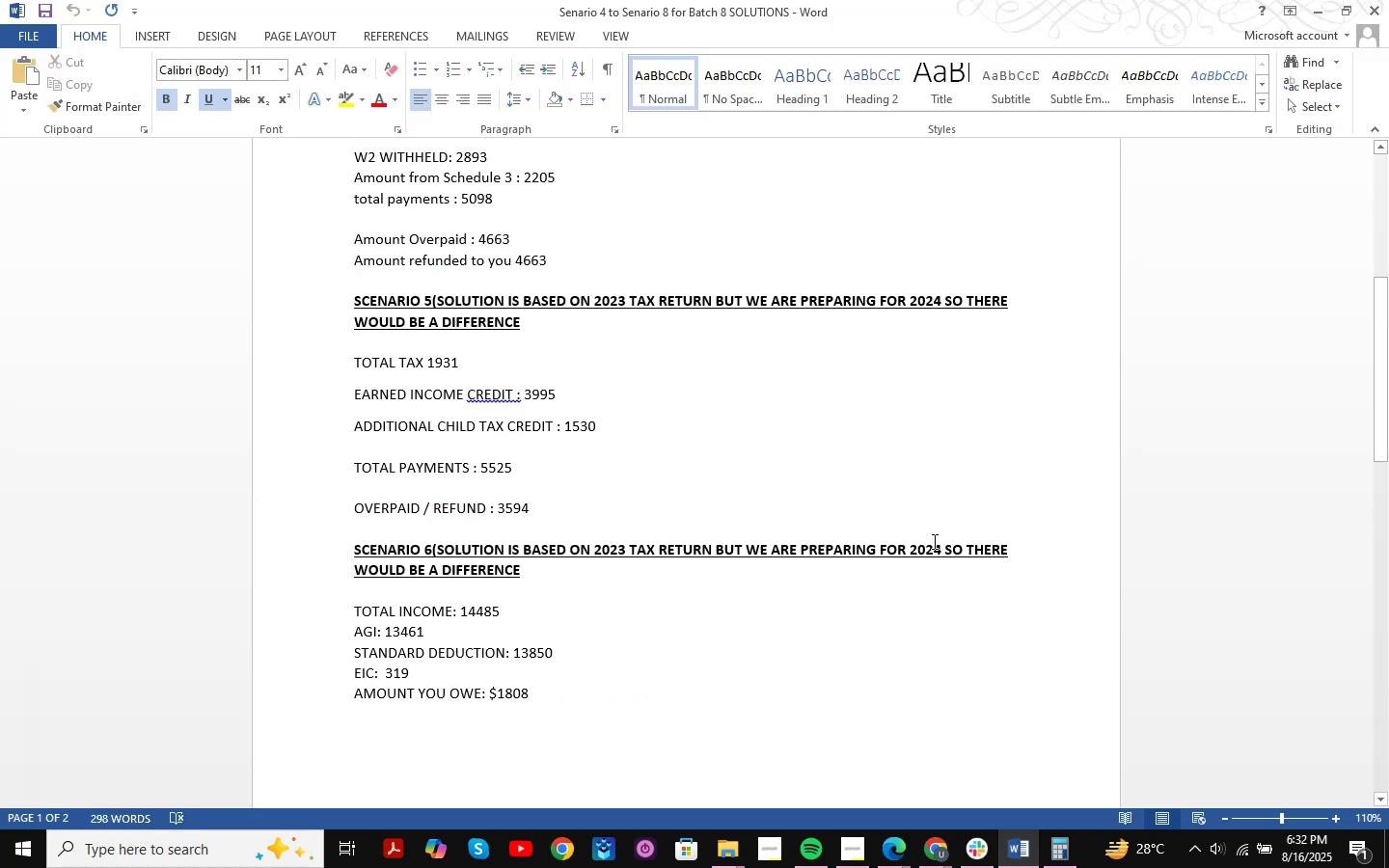 
wait(9.49)
 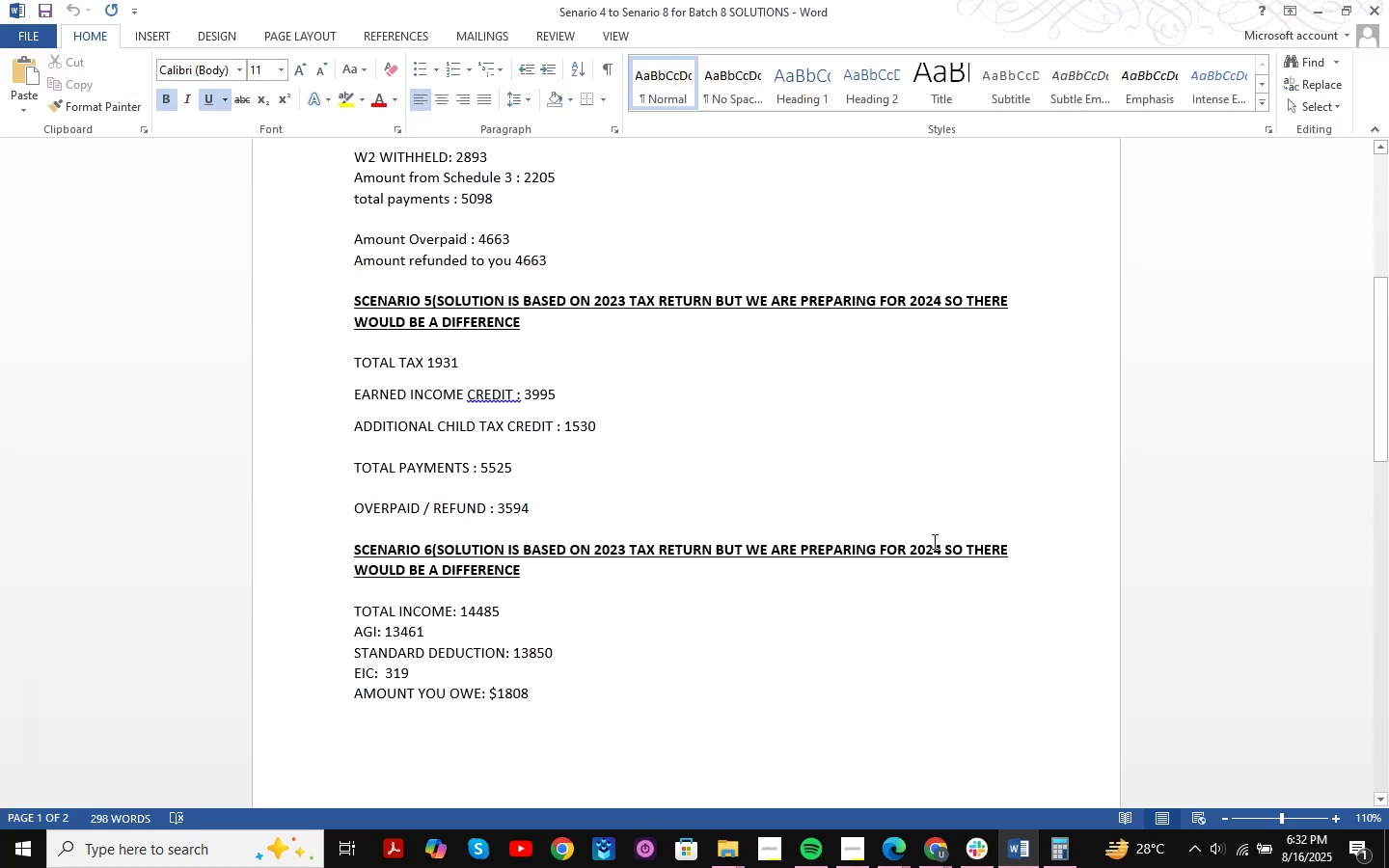 
left_click([902, 851])
 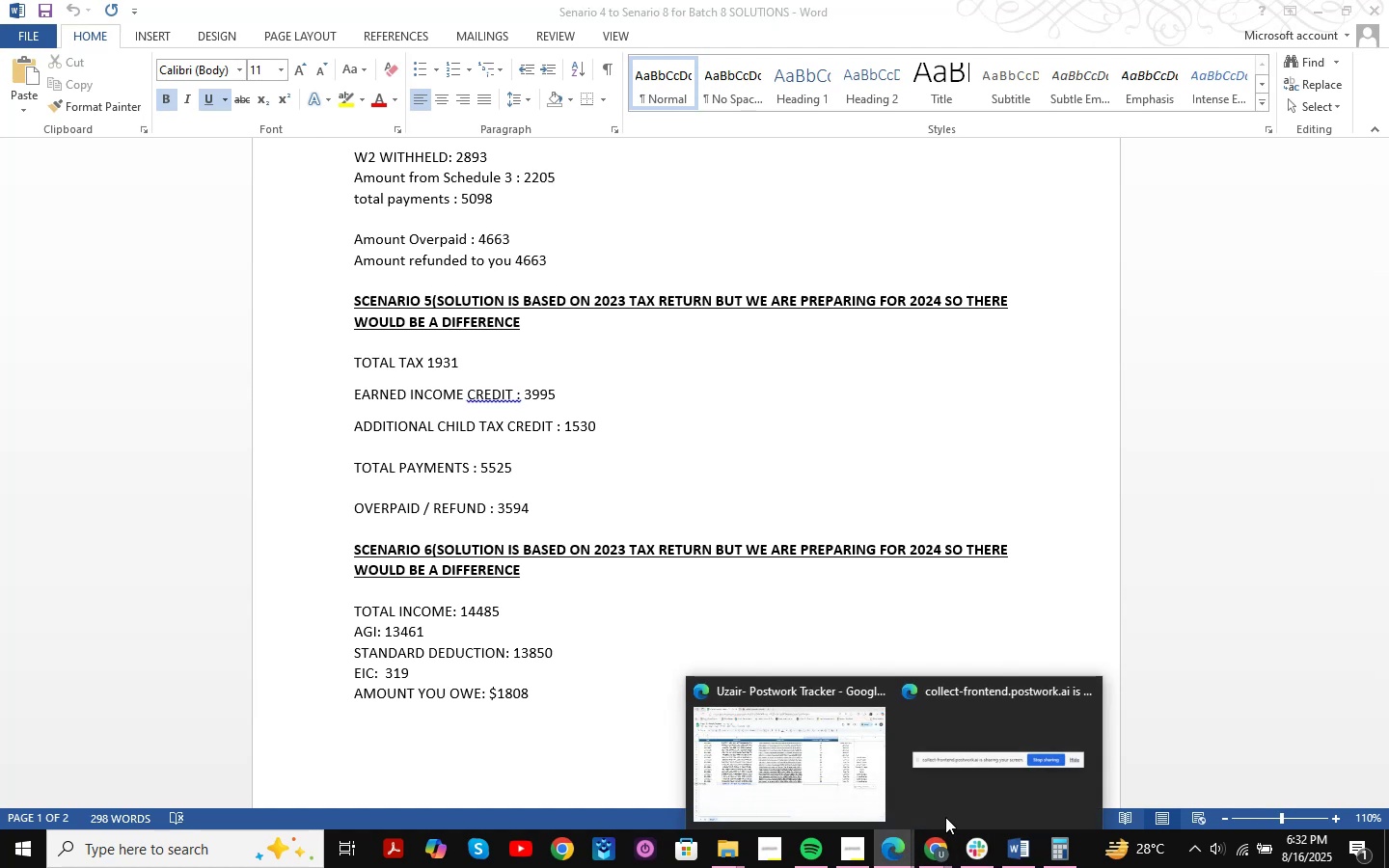 
left_click([988, 475])
 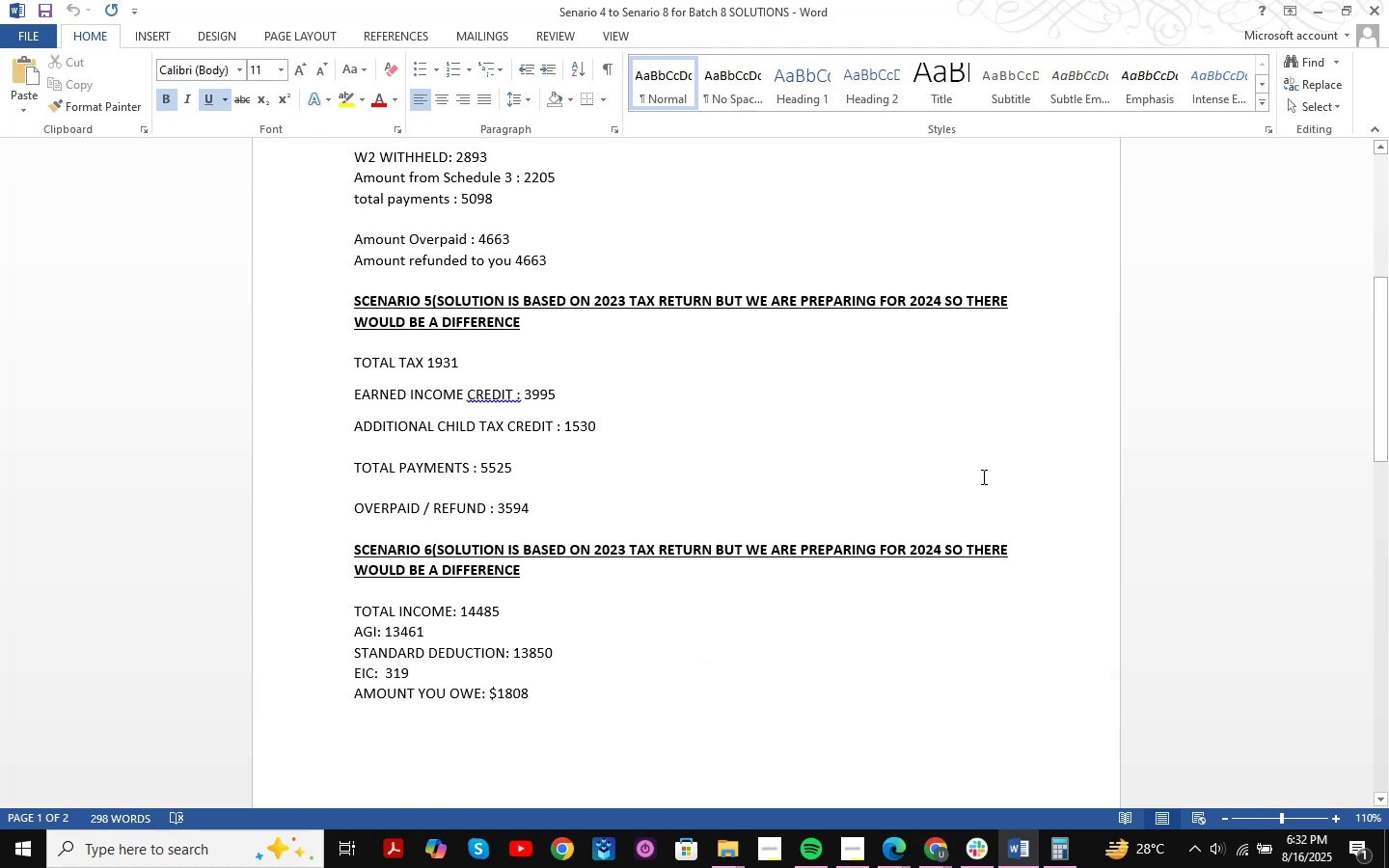 
key(Alt+AltLeft)
 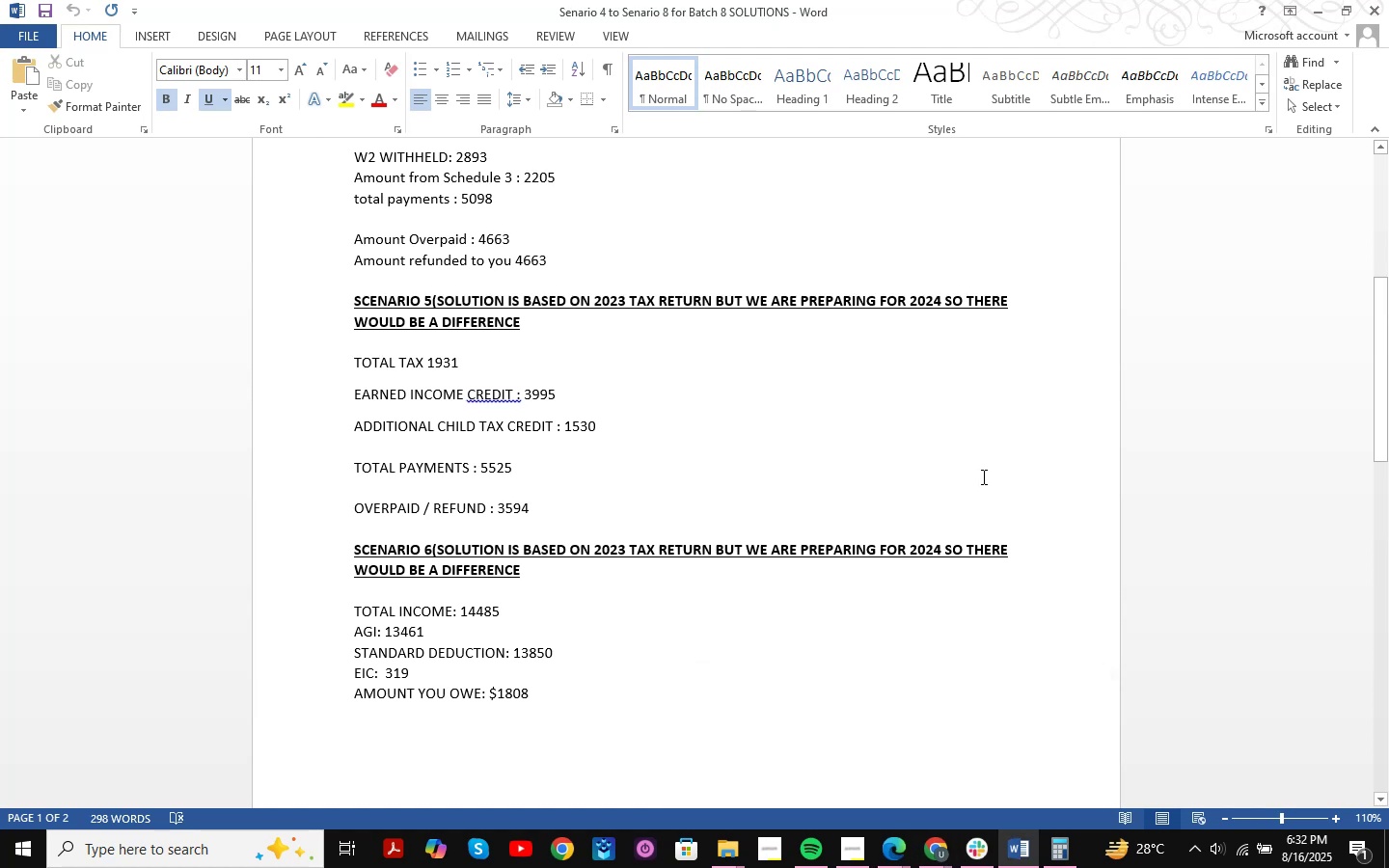 
key(Alt+Tab)
 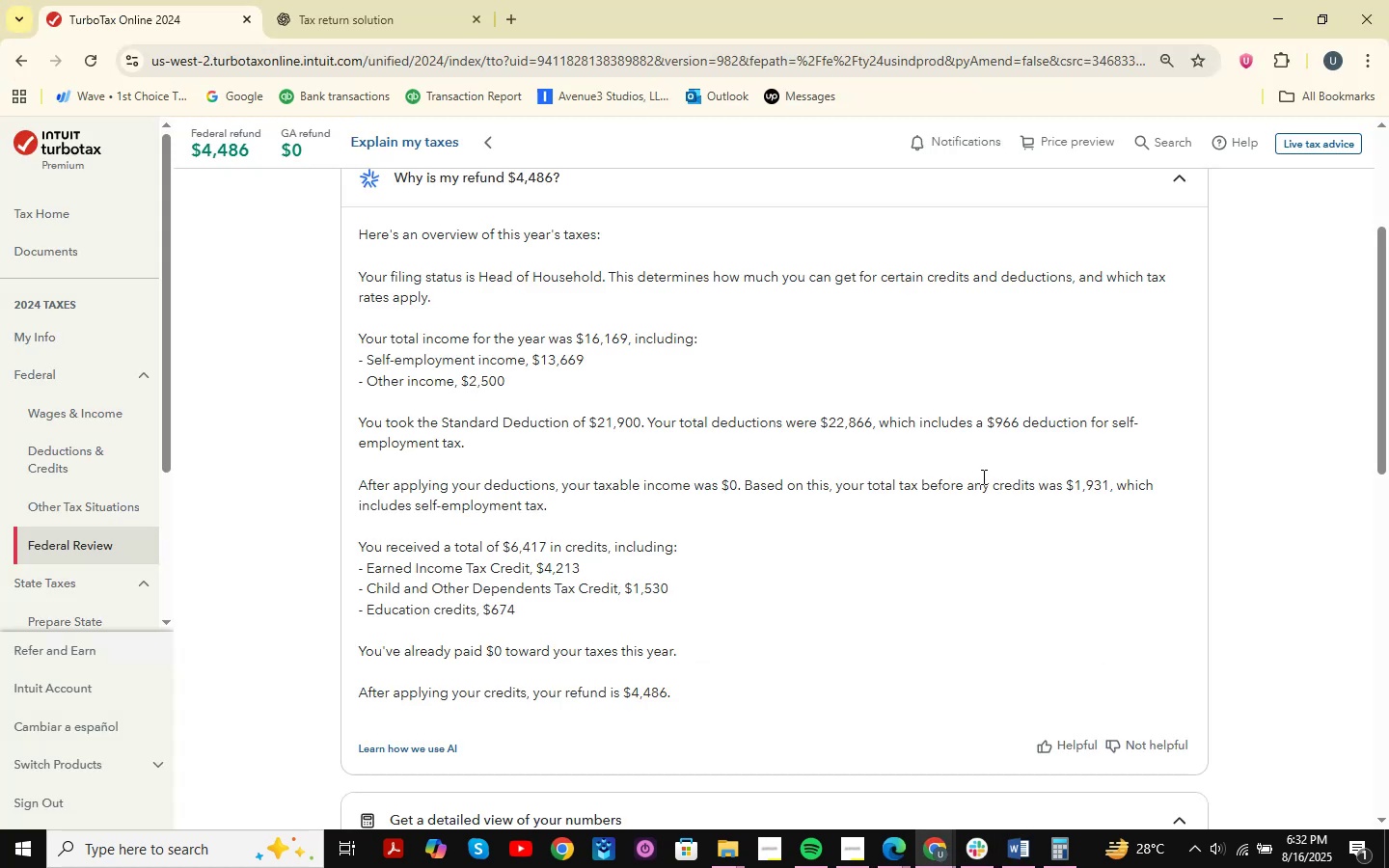 
key(Alt+AltLeft)
 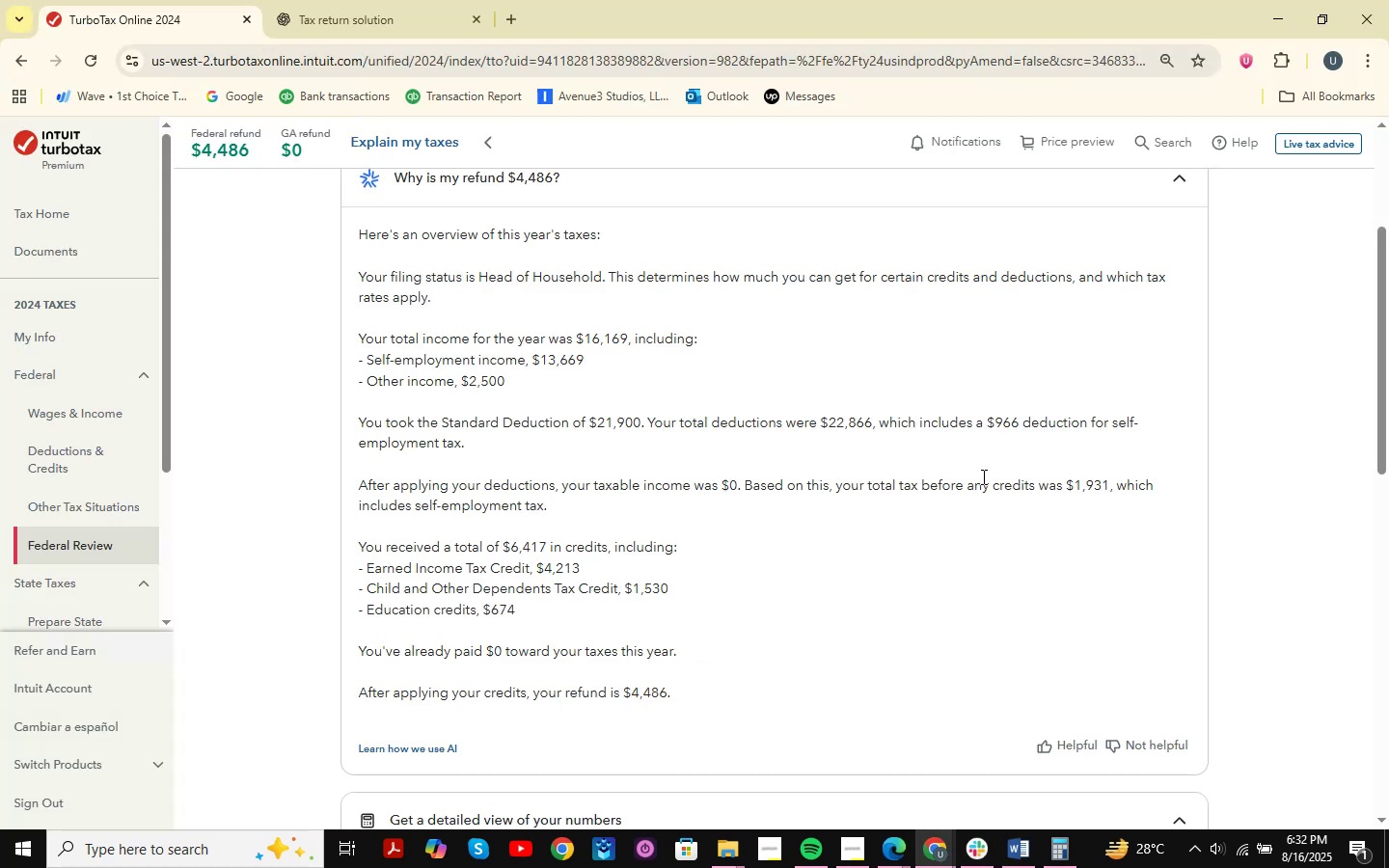 
key(Alt+Tab)
 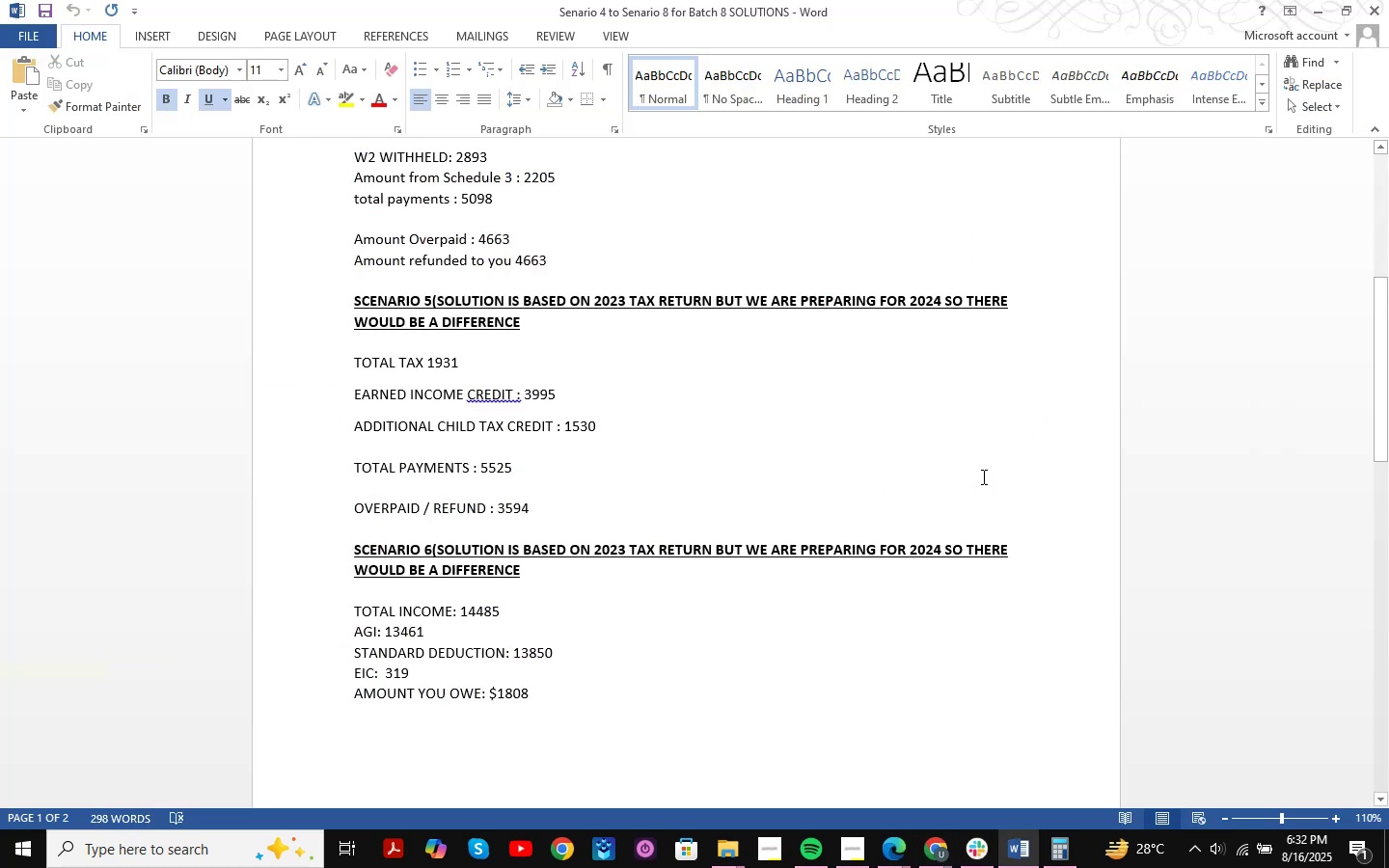 
key(Alt+AltLeft)
 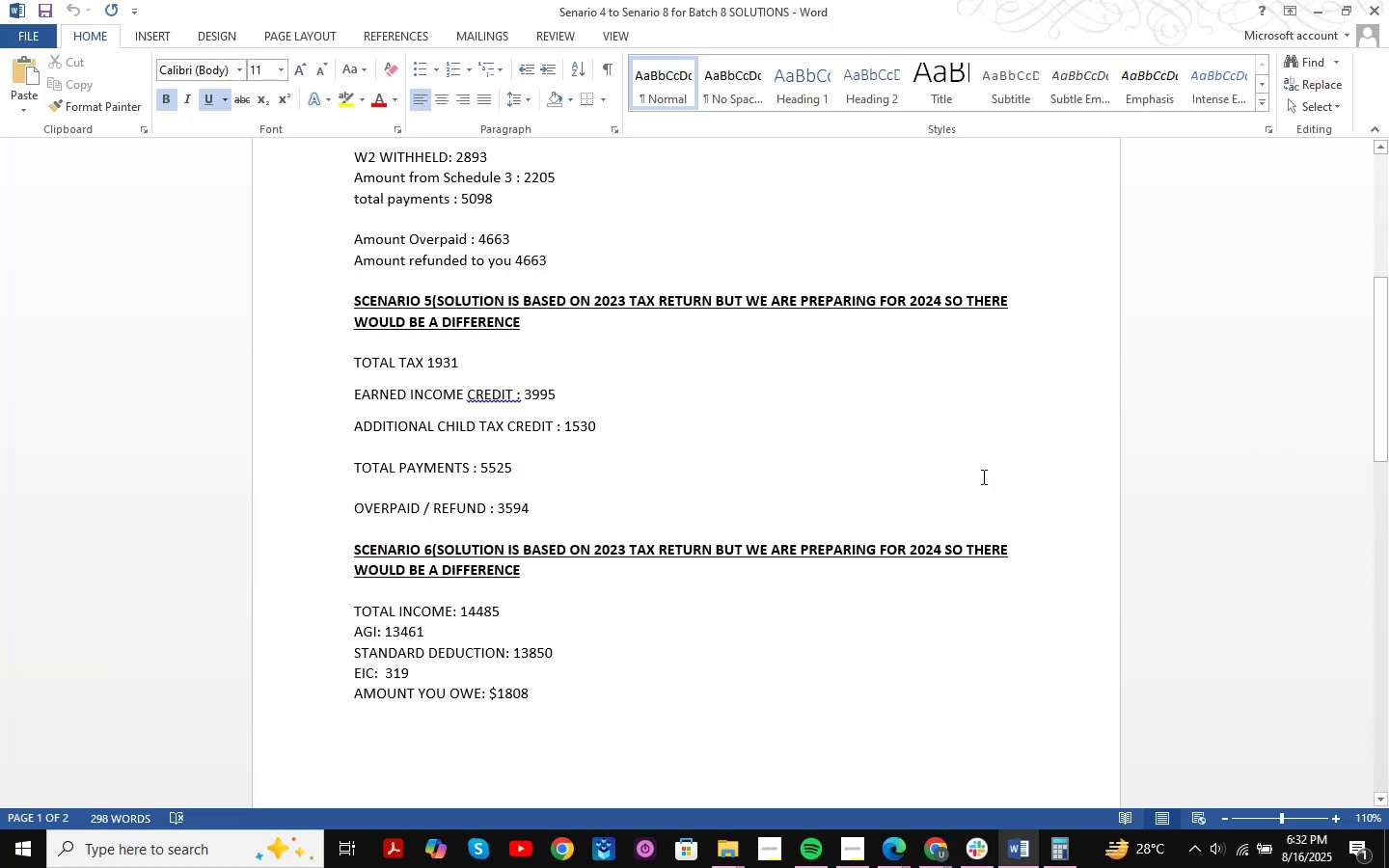 
hold_key(key=Tab, duration=0.3)
 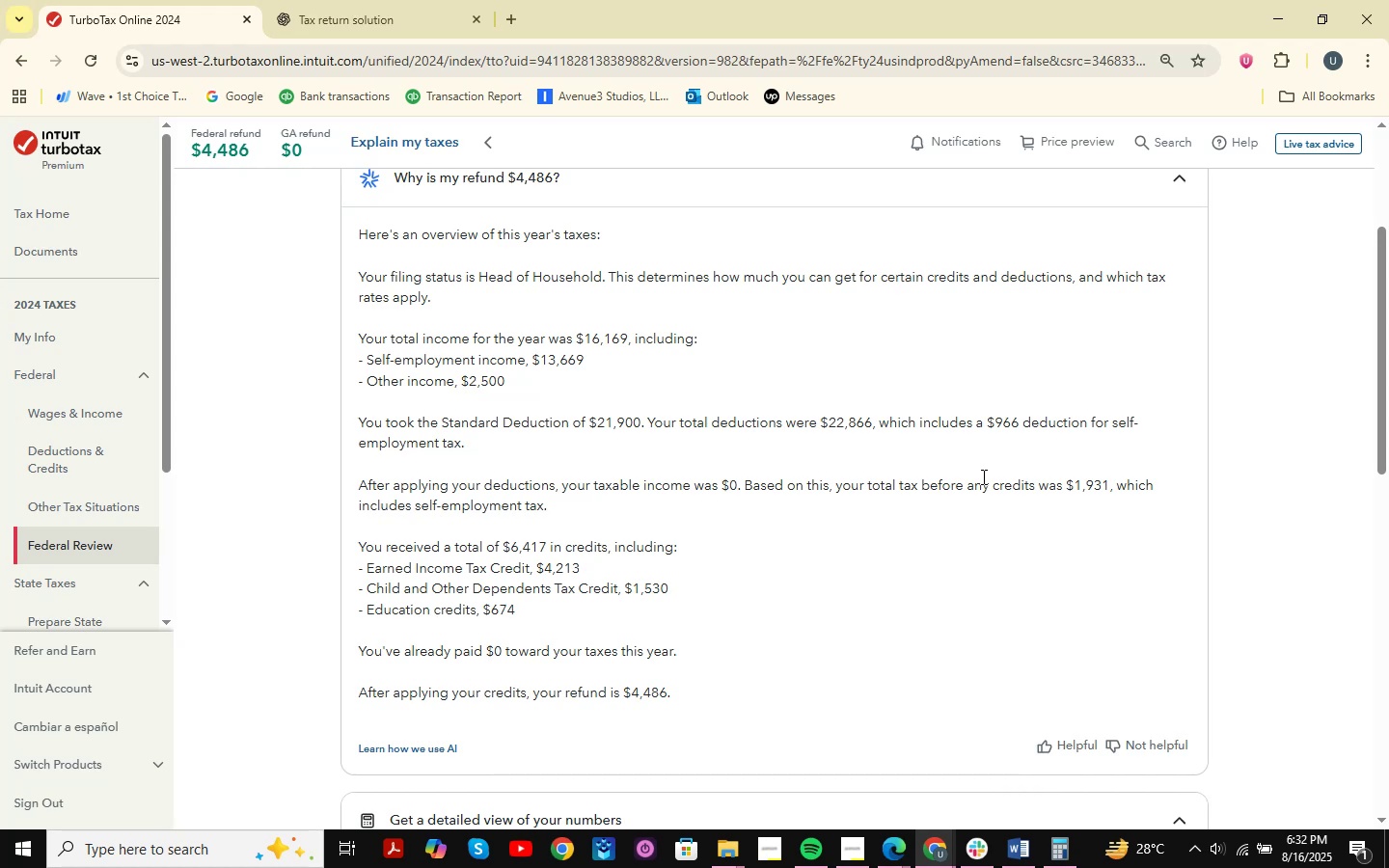 
wait(15.56)
 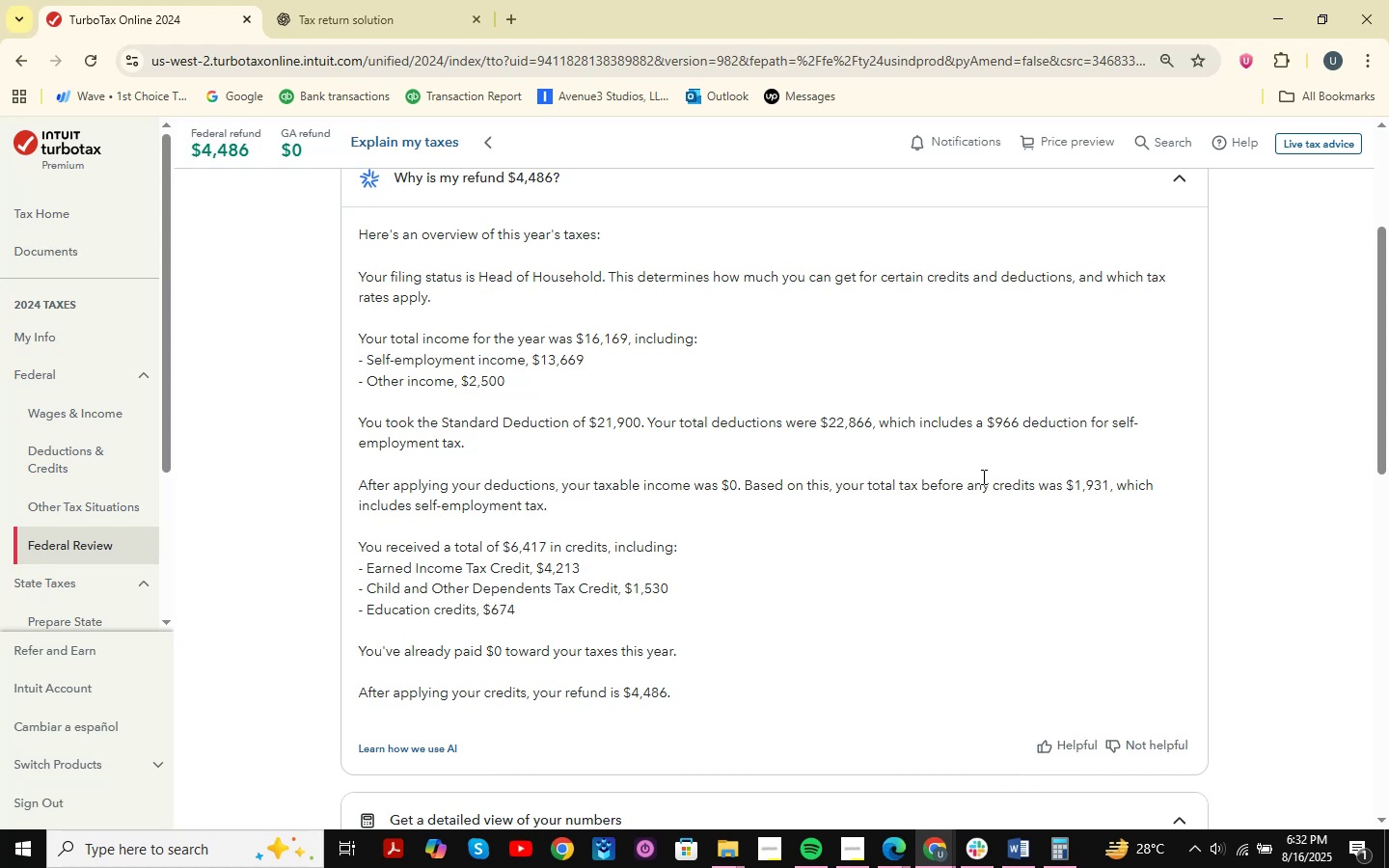 
hold_key(key=AltLeft, duration=0.37)
 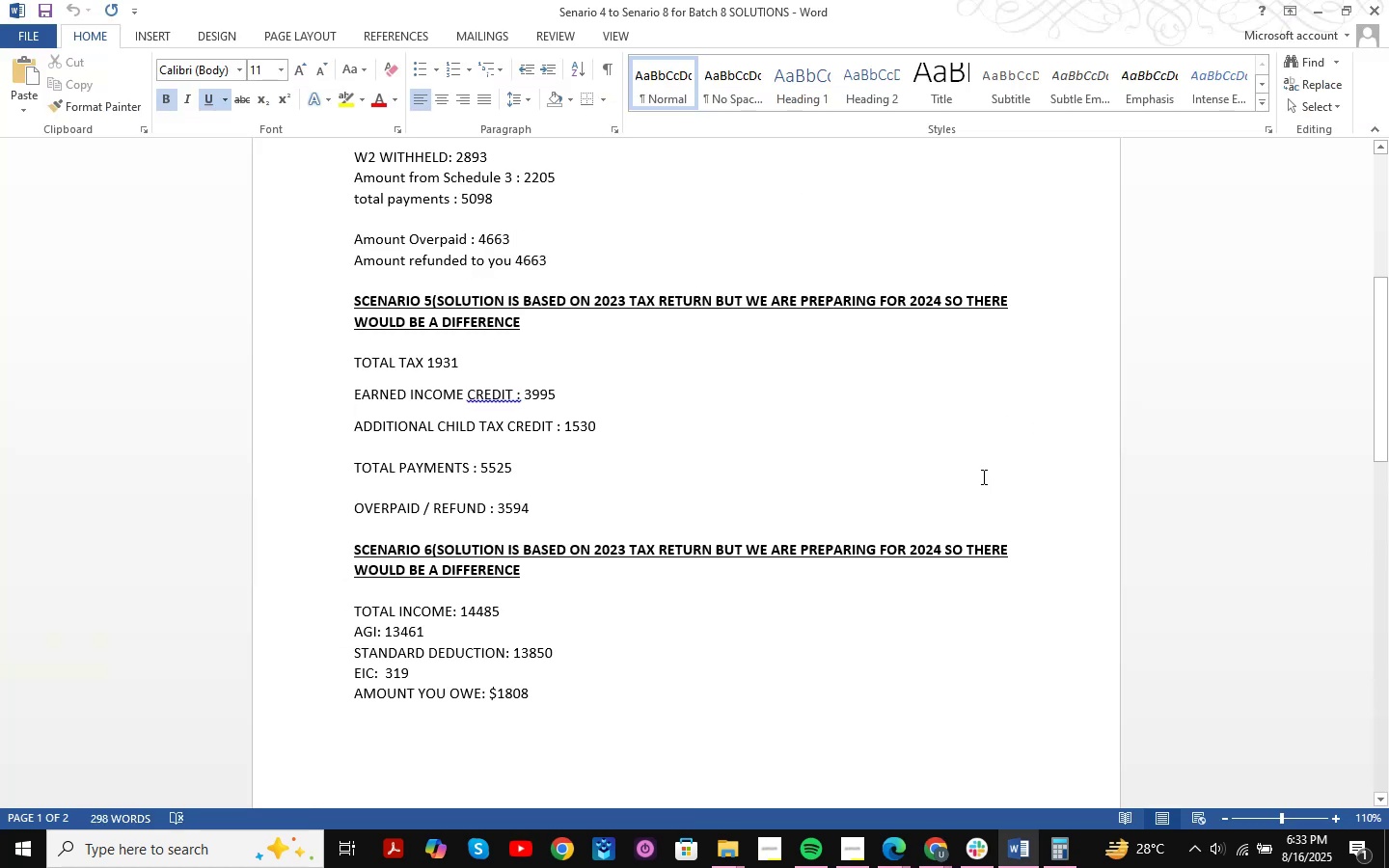 
hold_key(key=Tab, duration=0.36)
 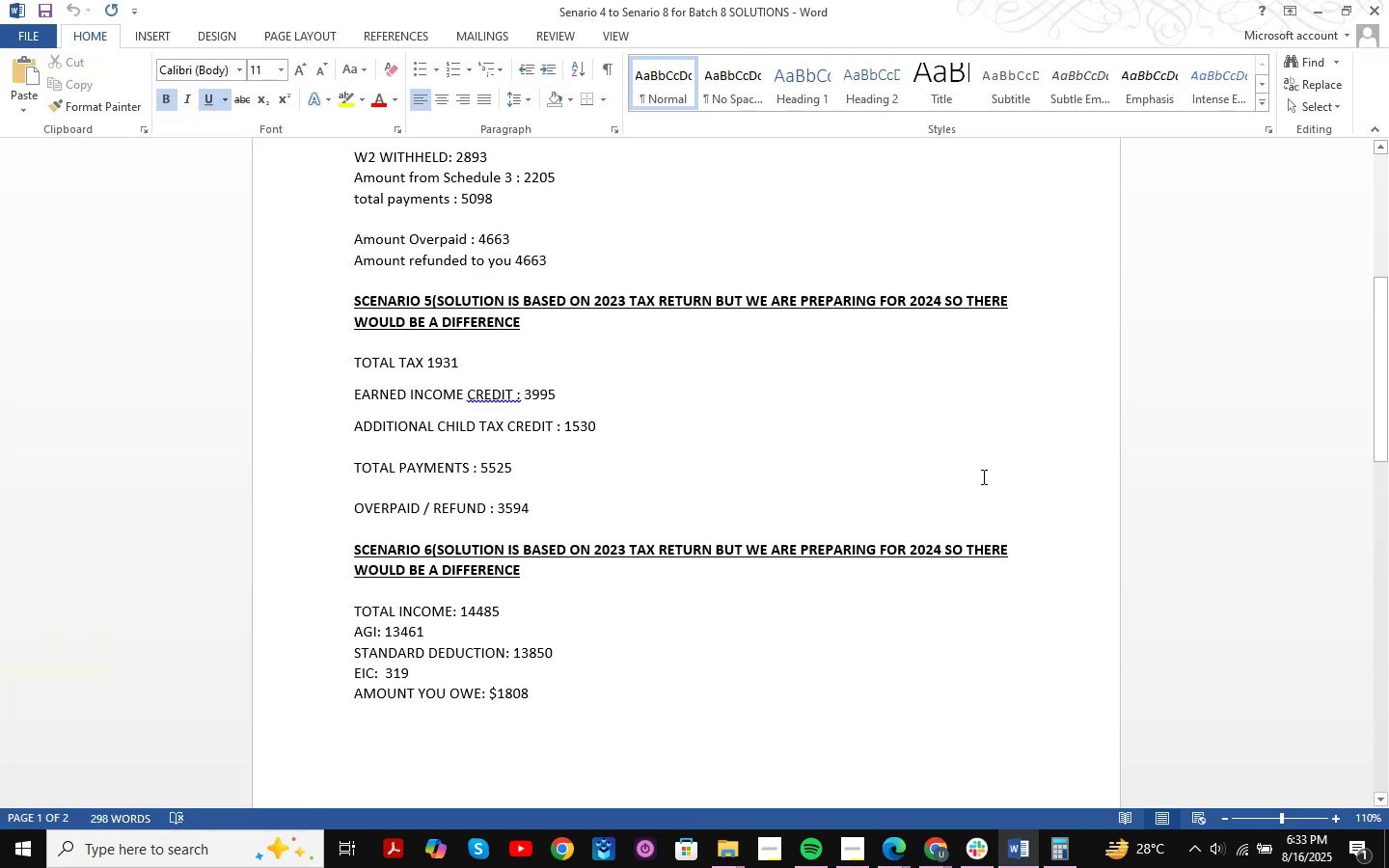 
key(Alt+AltLeft)
 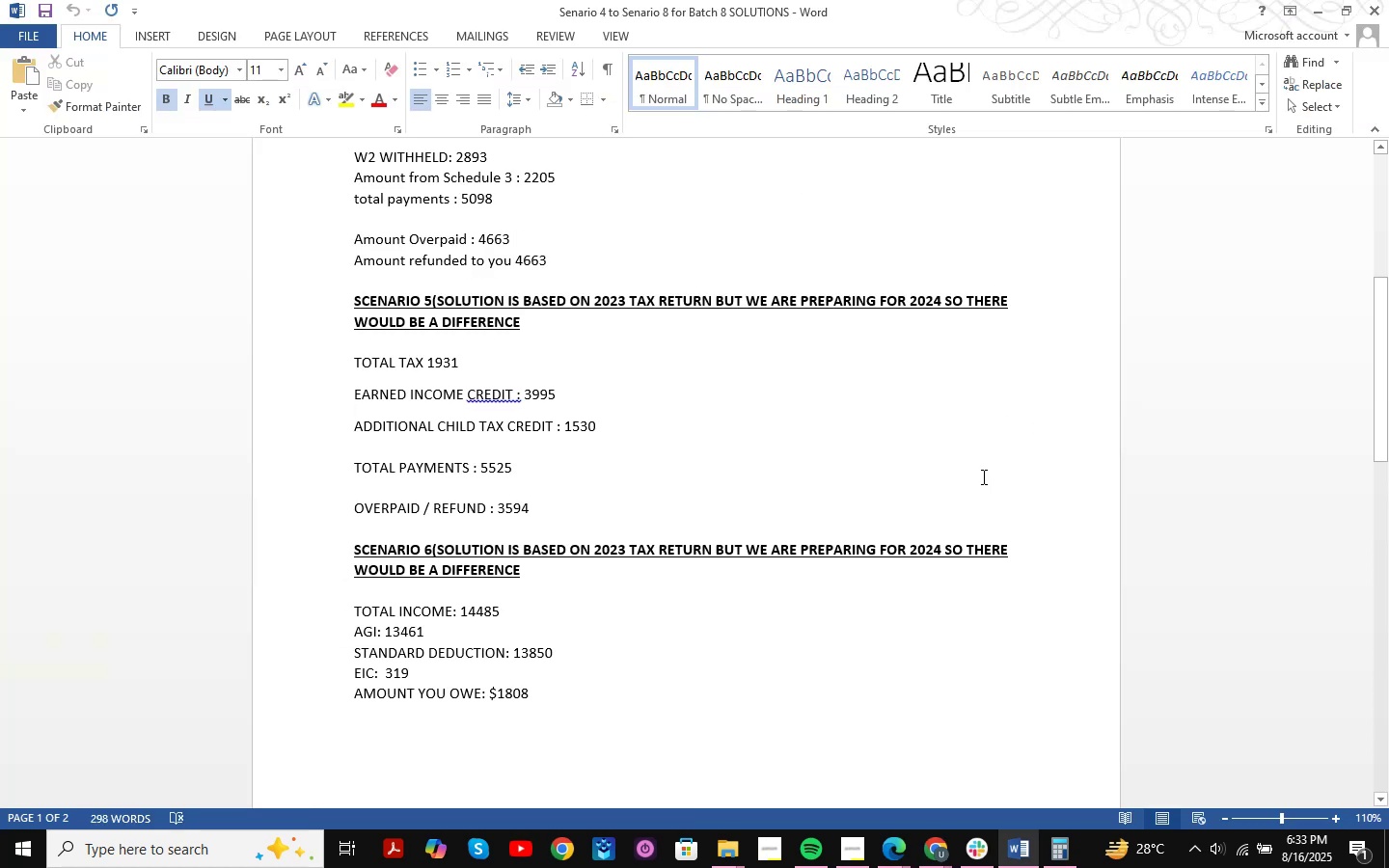 
key(Alt+Tab)
 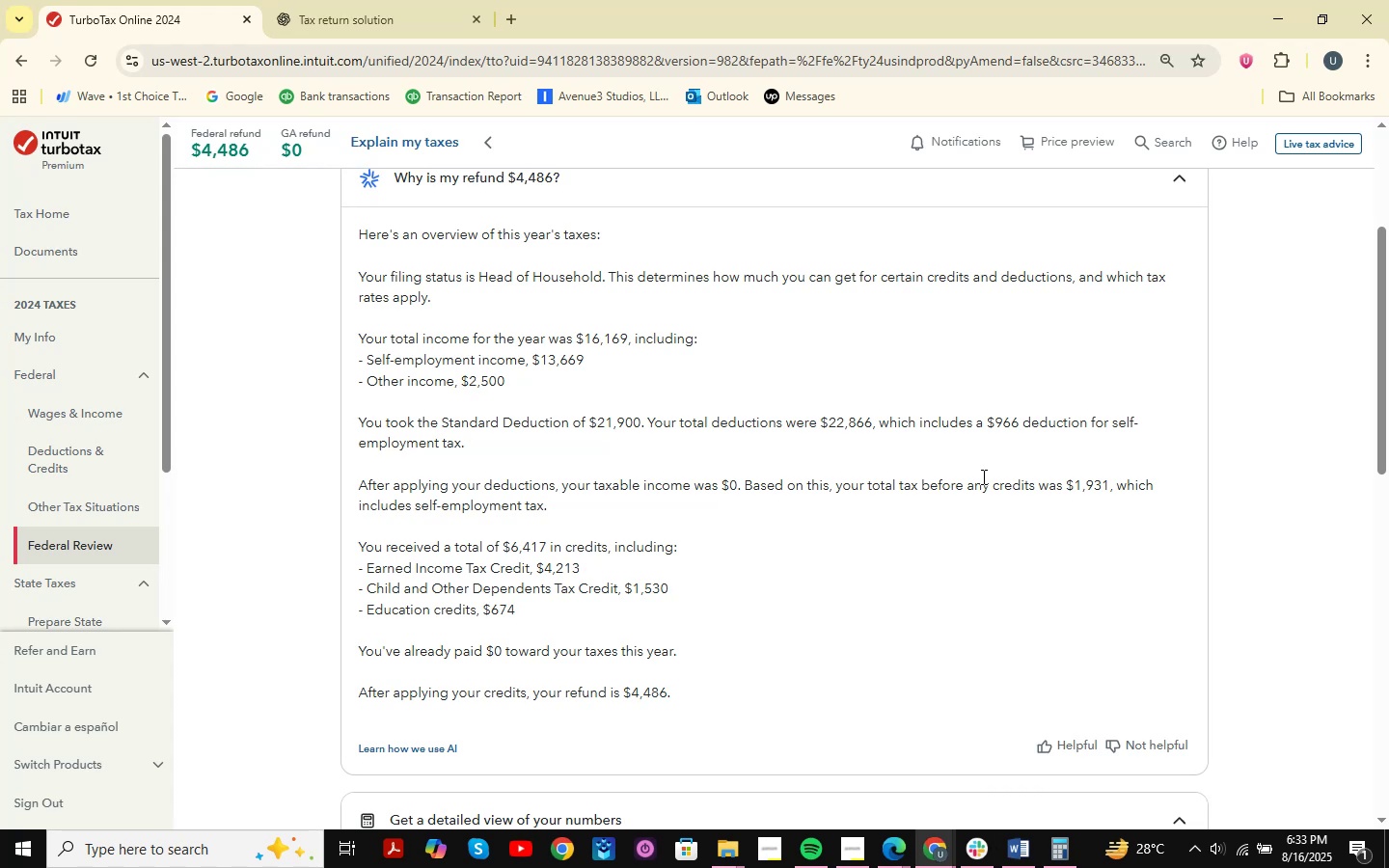 
key(Alt+AltLeft)
 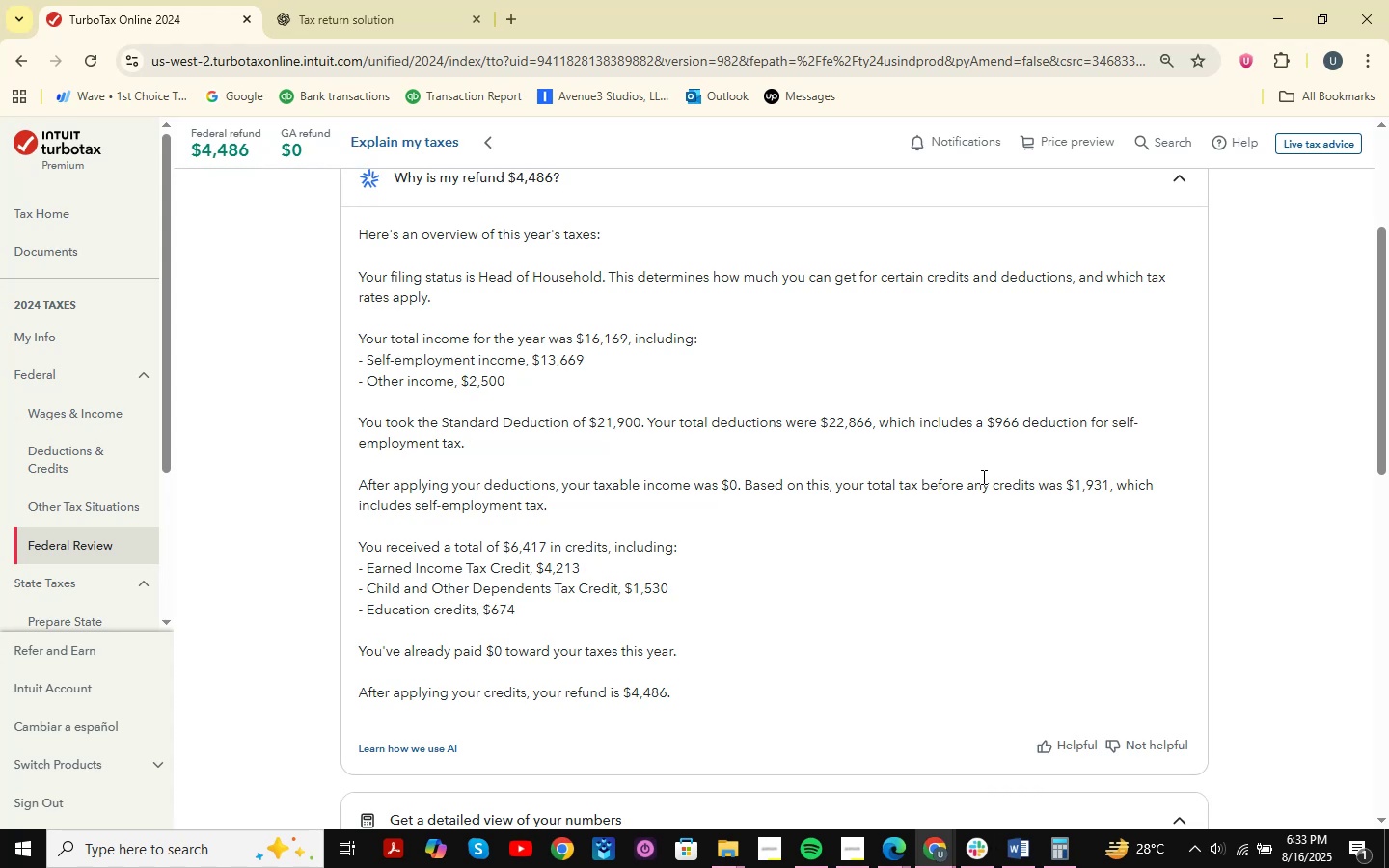 
key(Alt+Tab)
 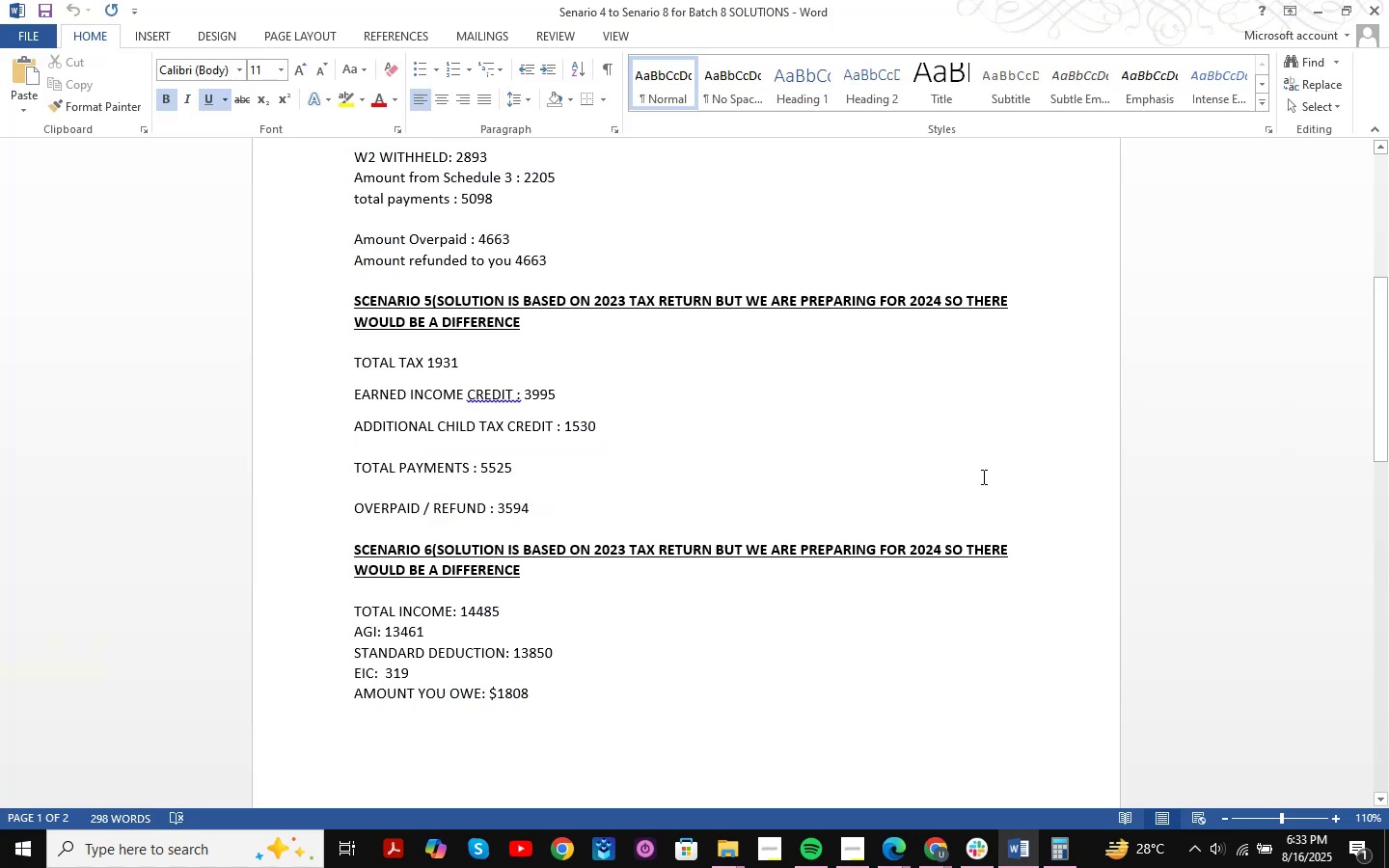 
key(Alt+AltLeft)
 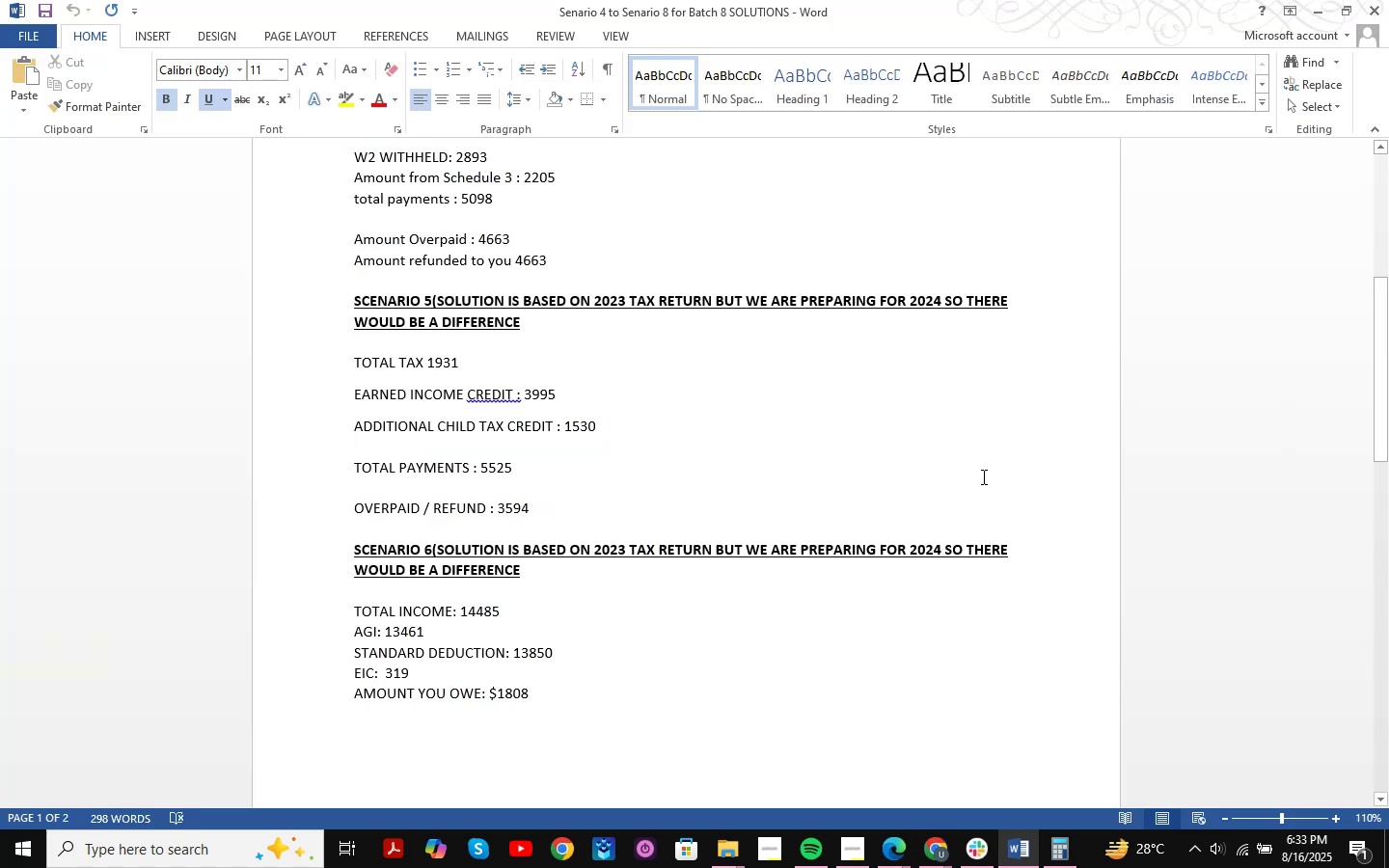 
key(Alt+Tab)
 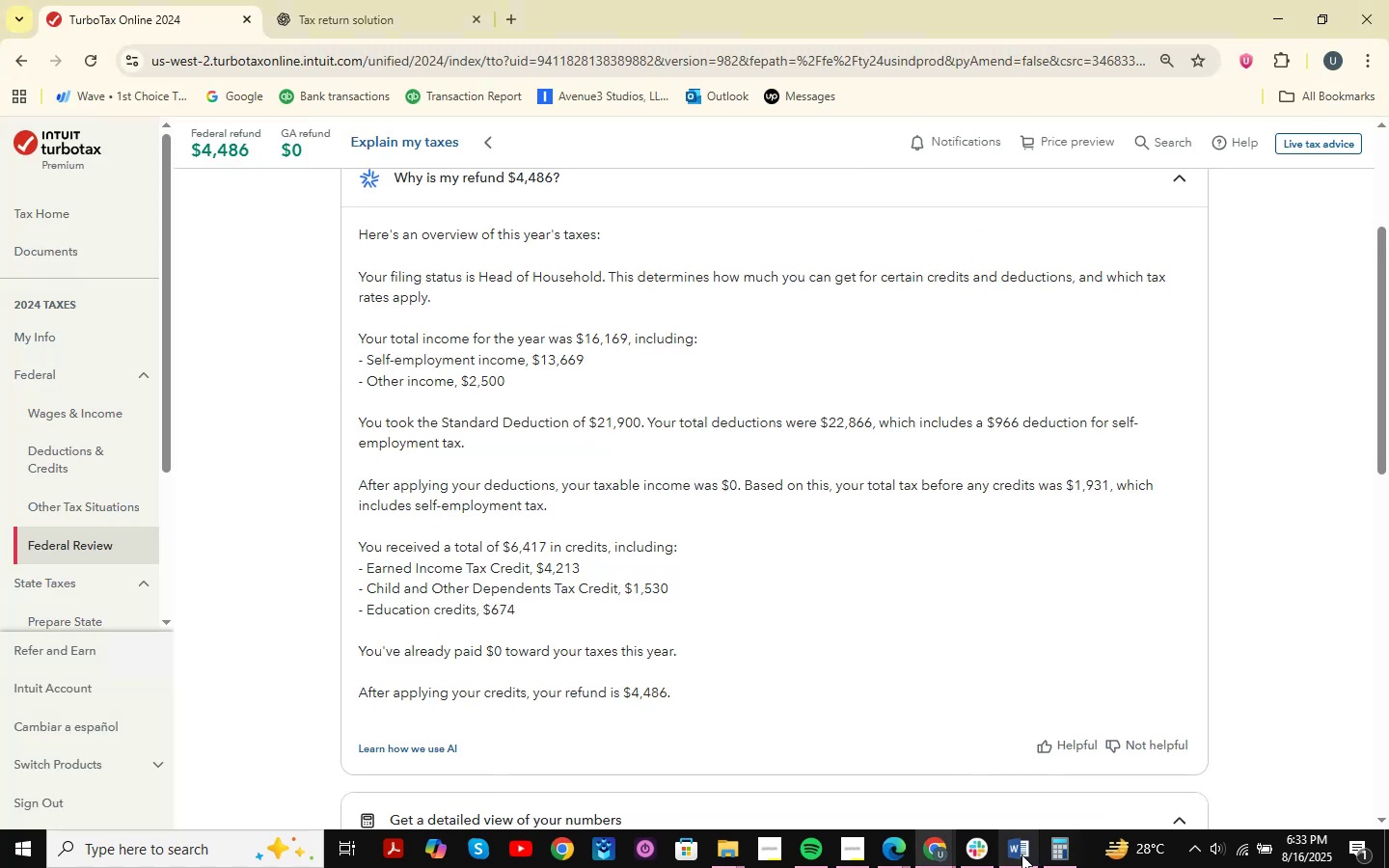 
key(Alt+AltLeft)
 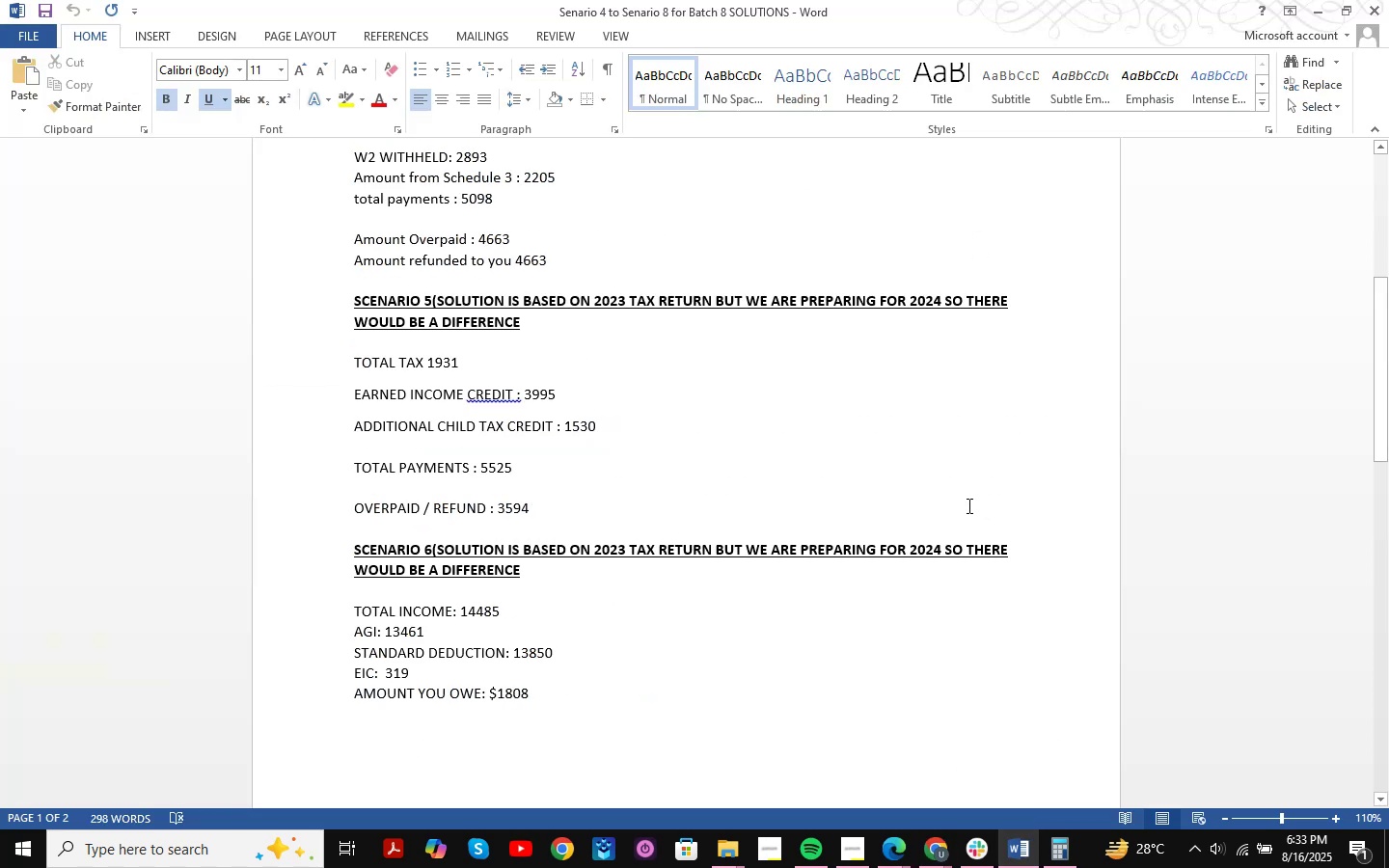 
key(Alt+Tab)
 